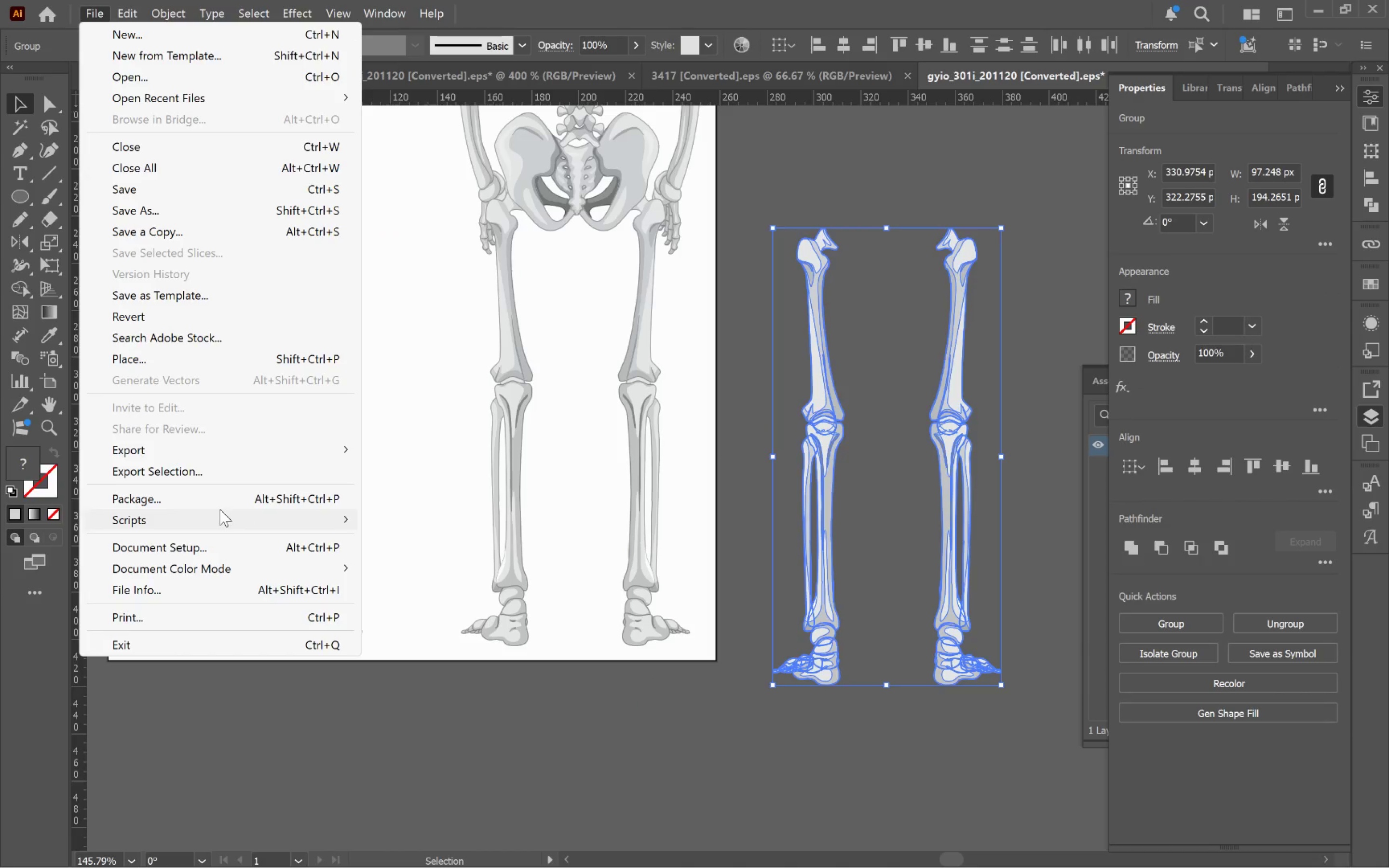 
left_click([222, 464])
 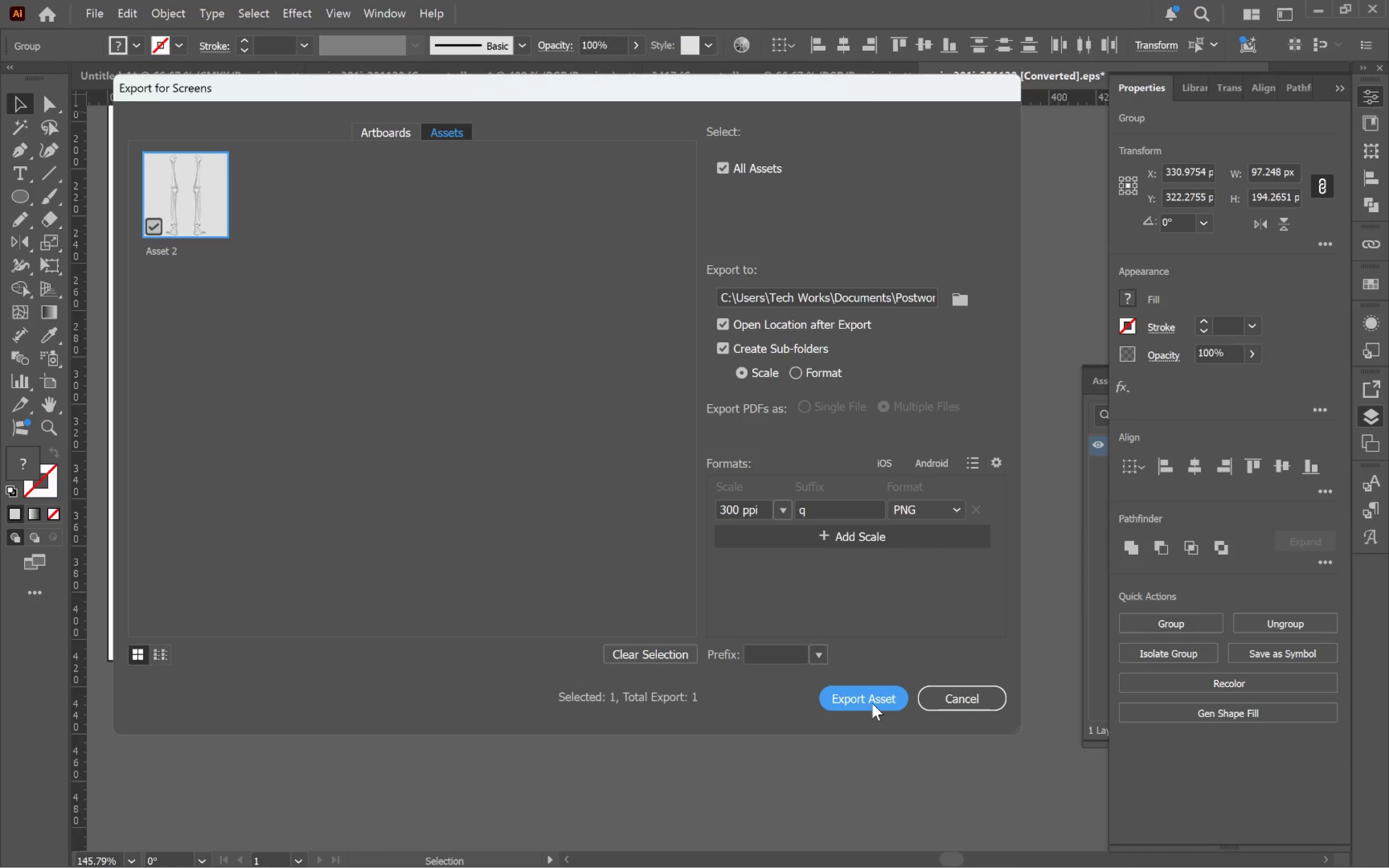 
wait(5.06)
 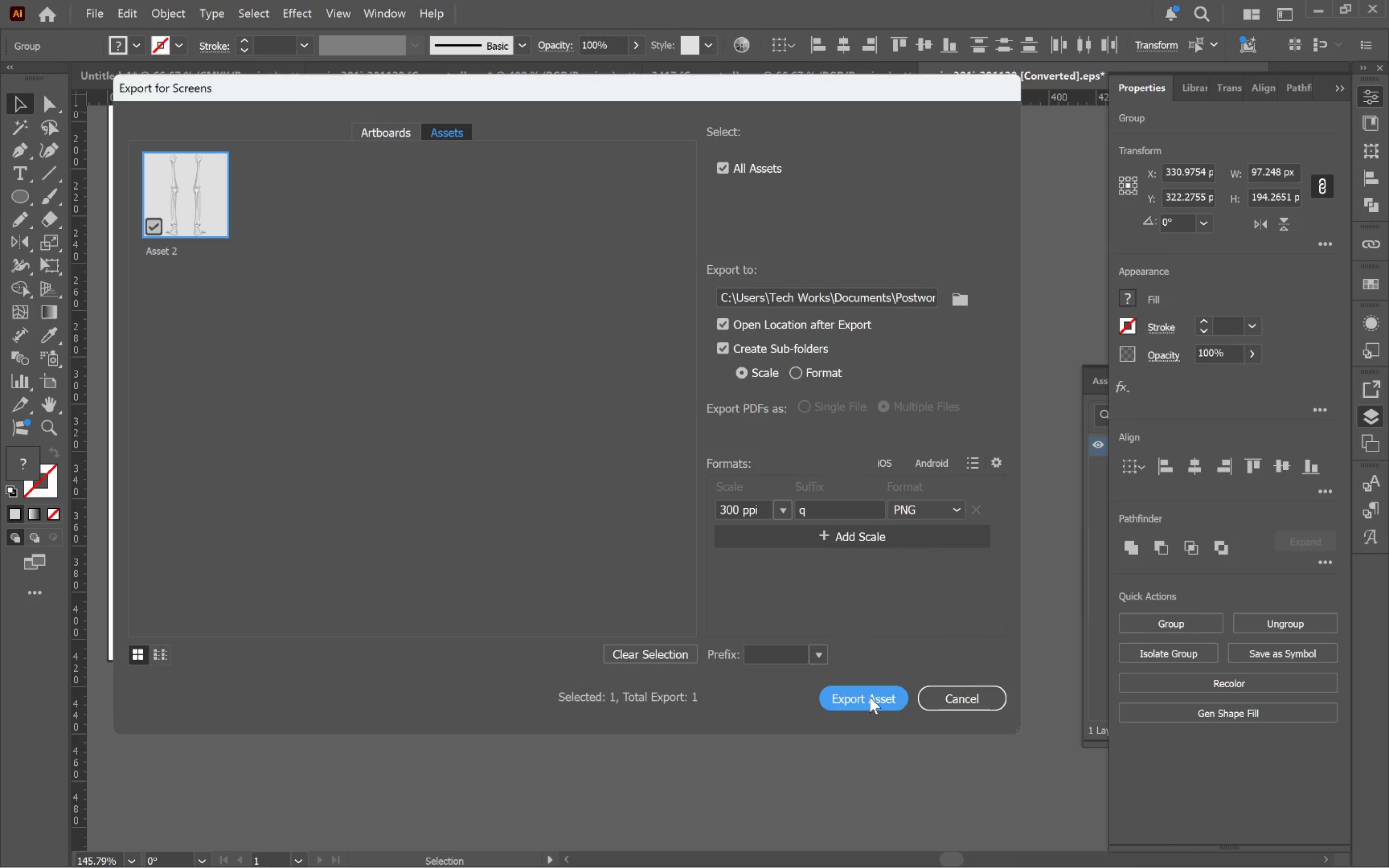 
left_click([839, 509])
 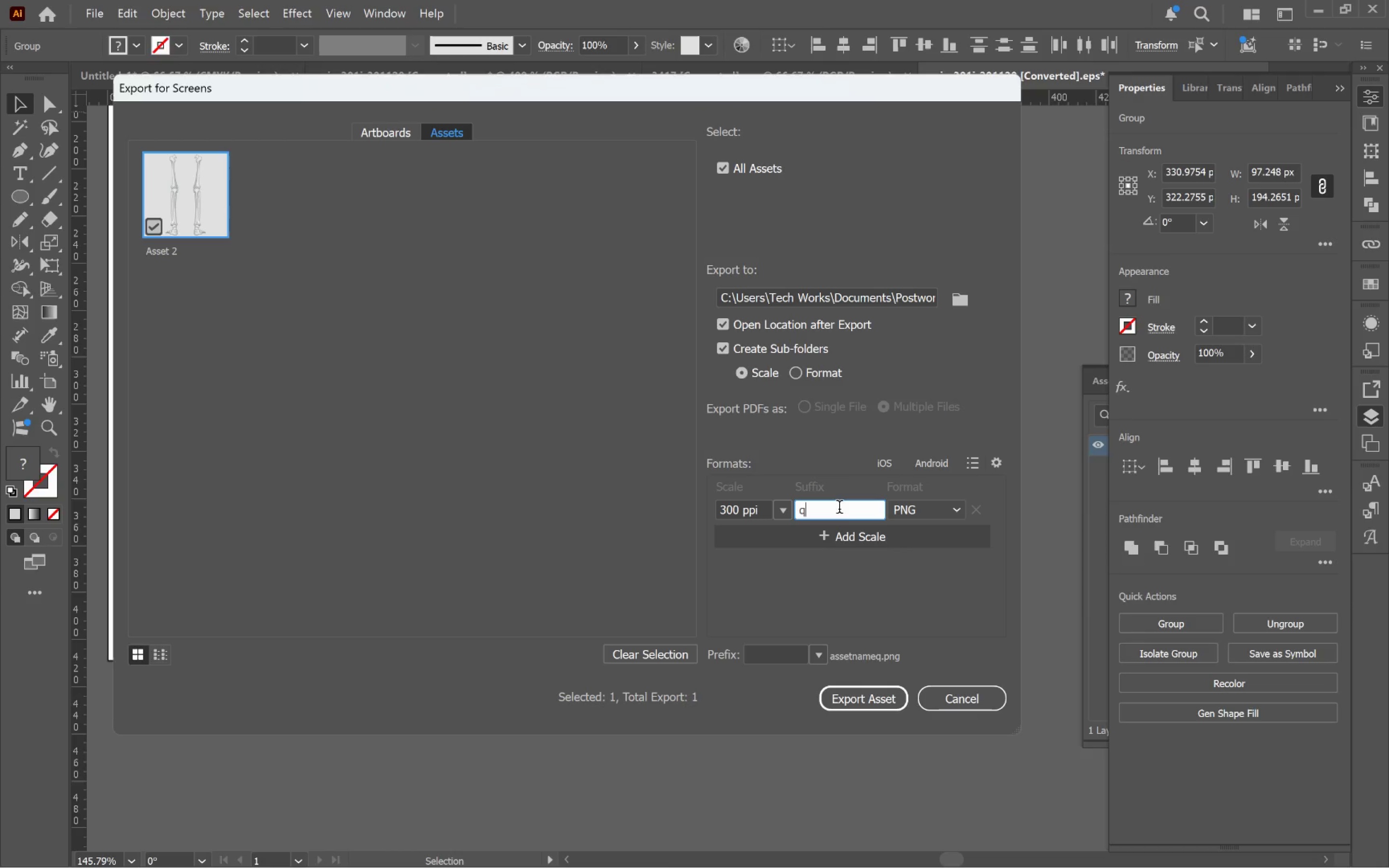 
key(A)
 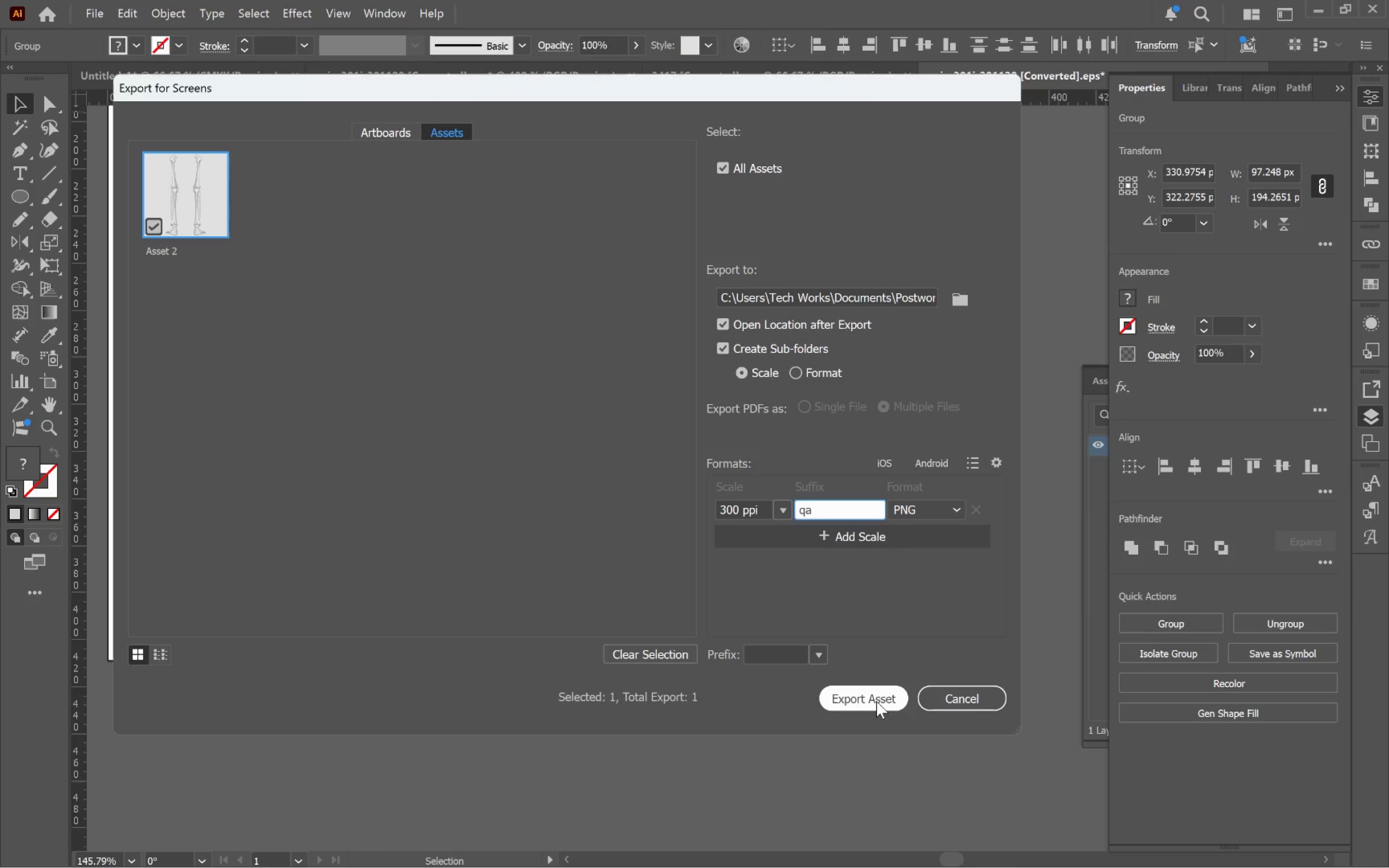 
left_click([876, 697])
 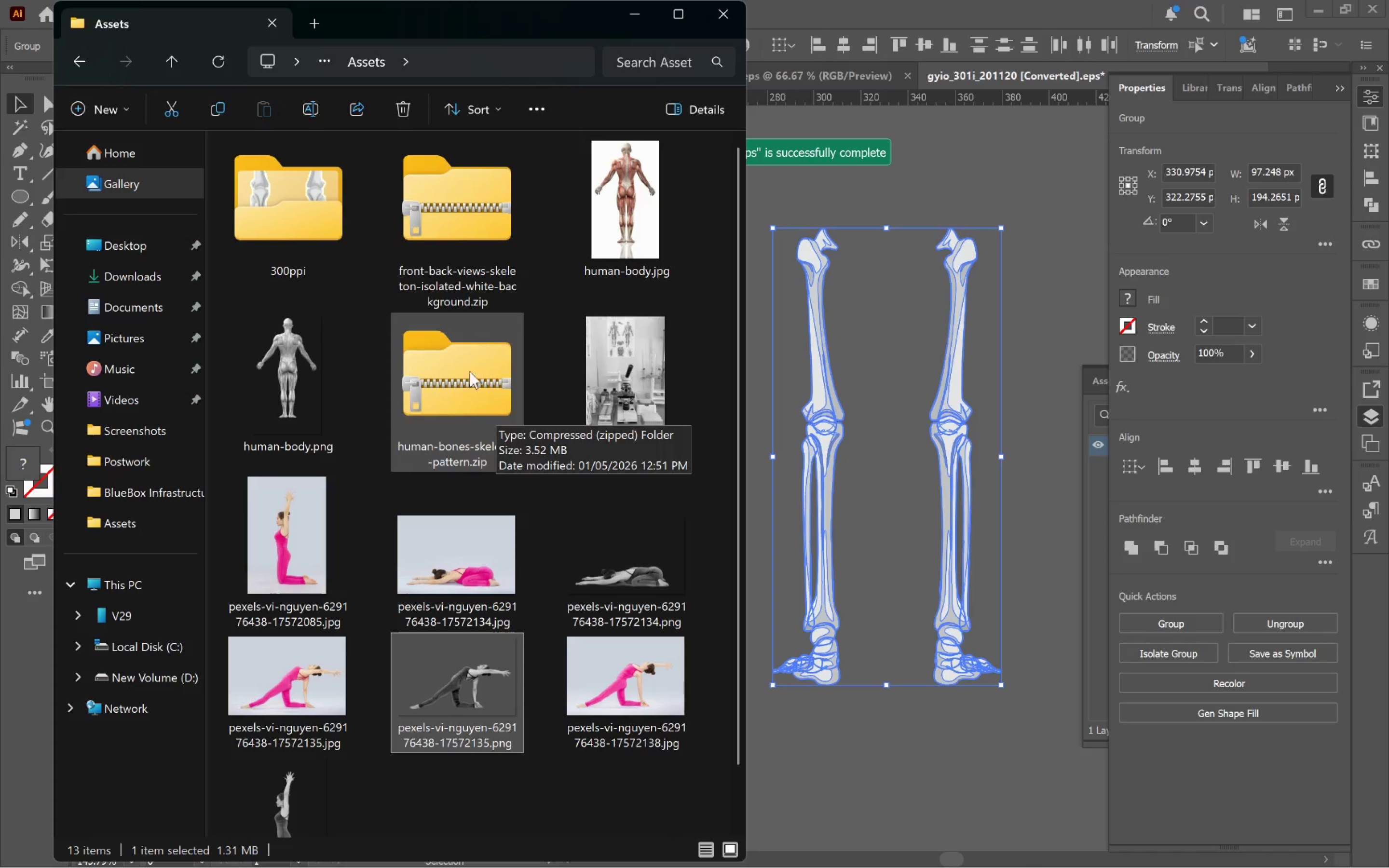 
double_click([285, 209])
 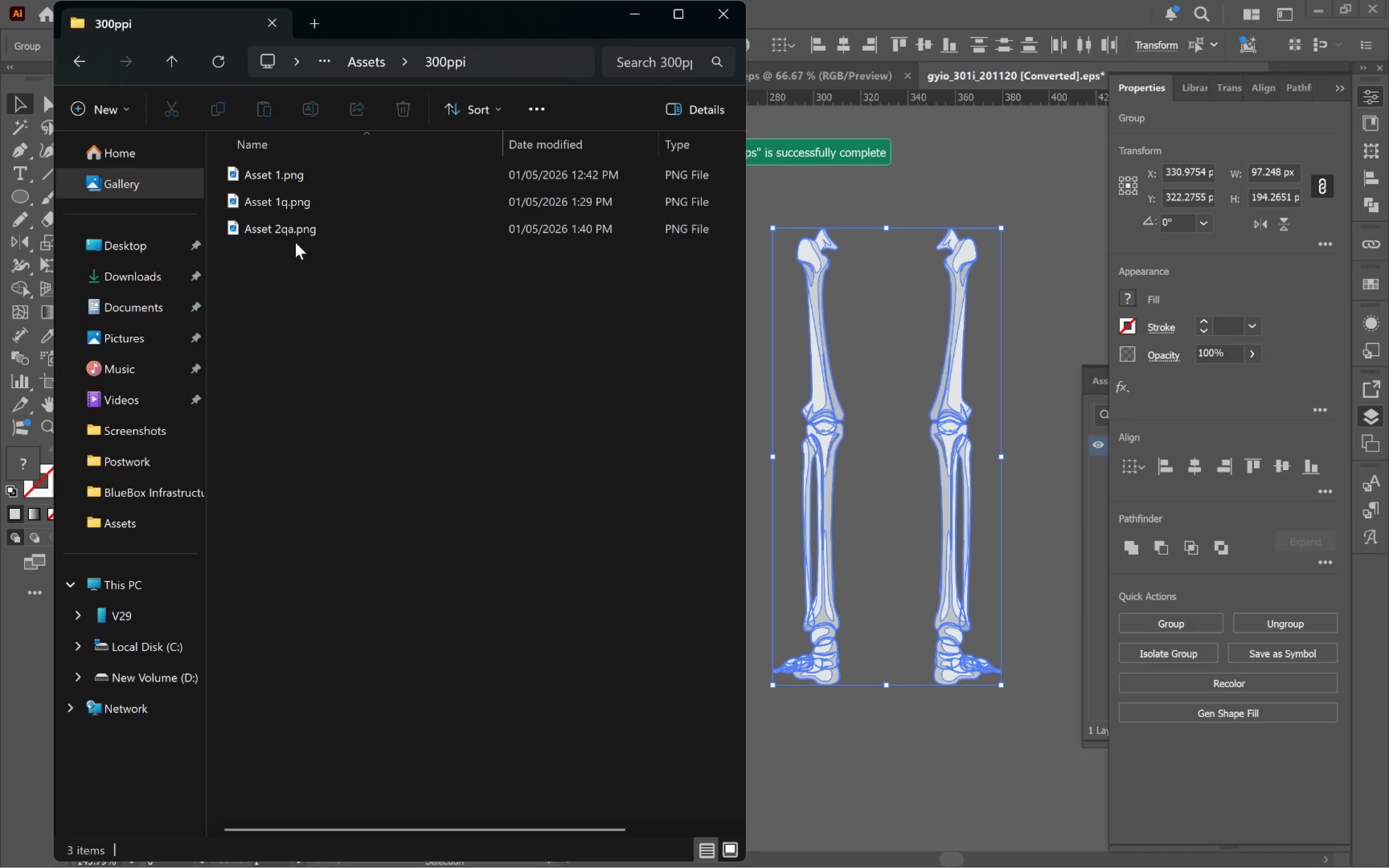 
key(Alt+Tab)
 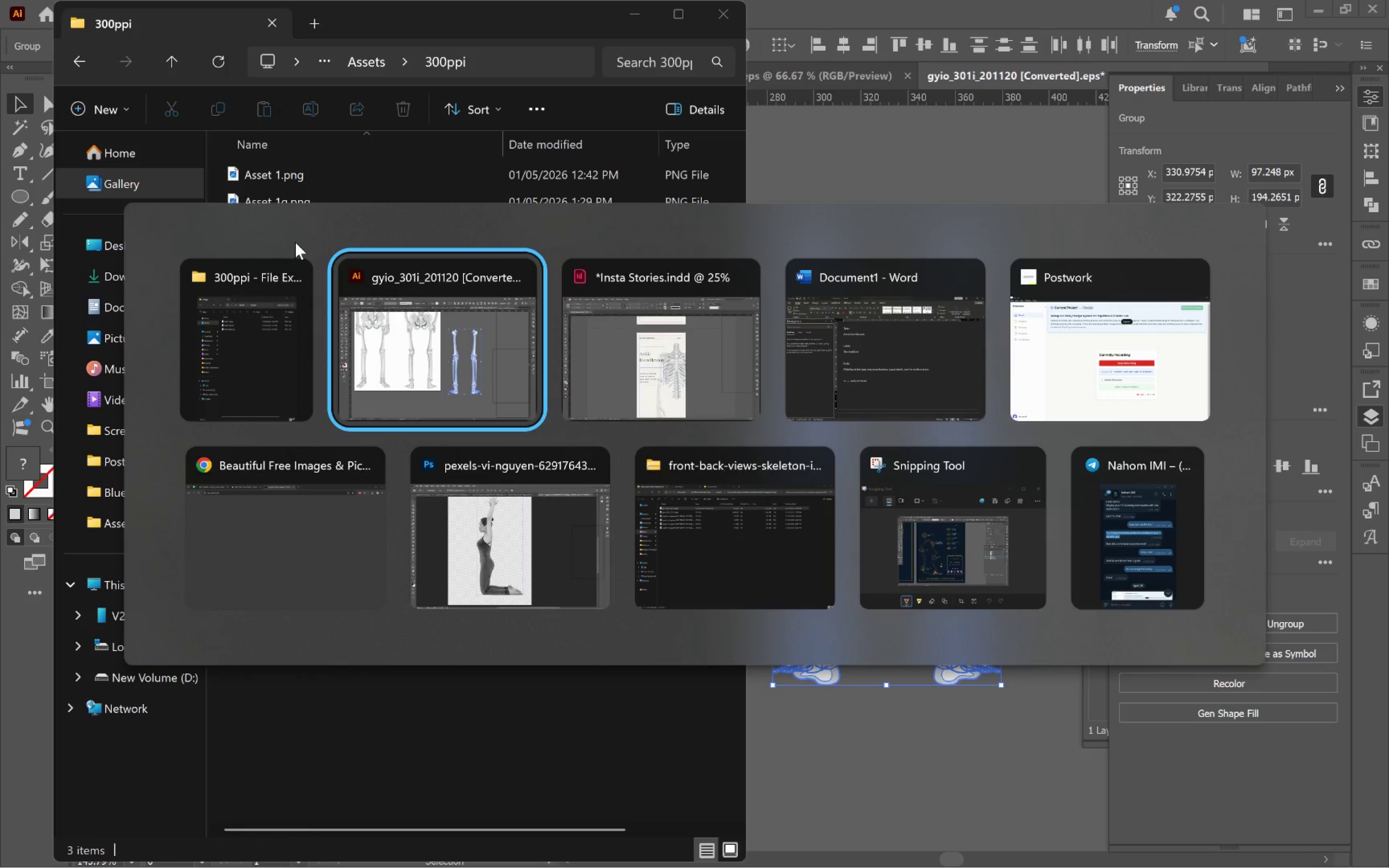 
key(Alt+Tab)
 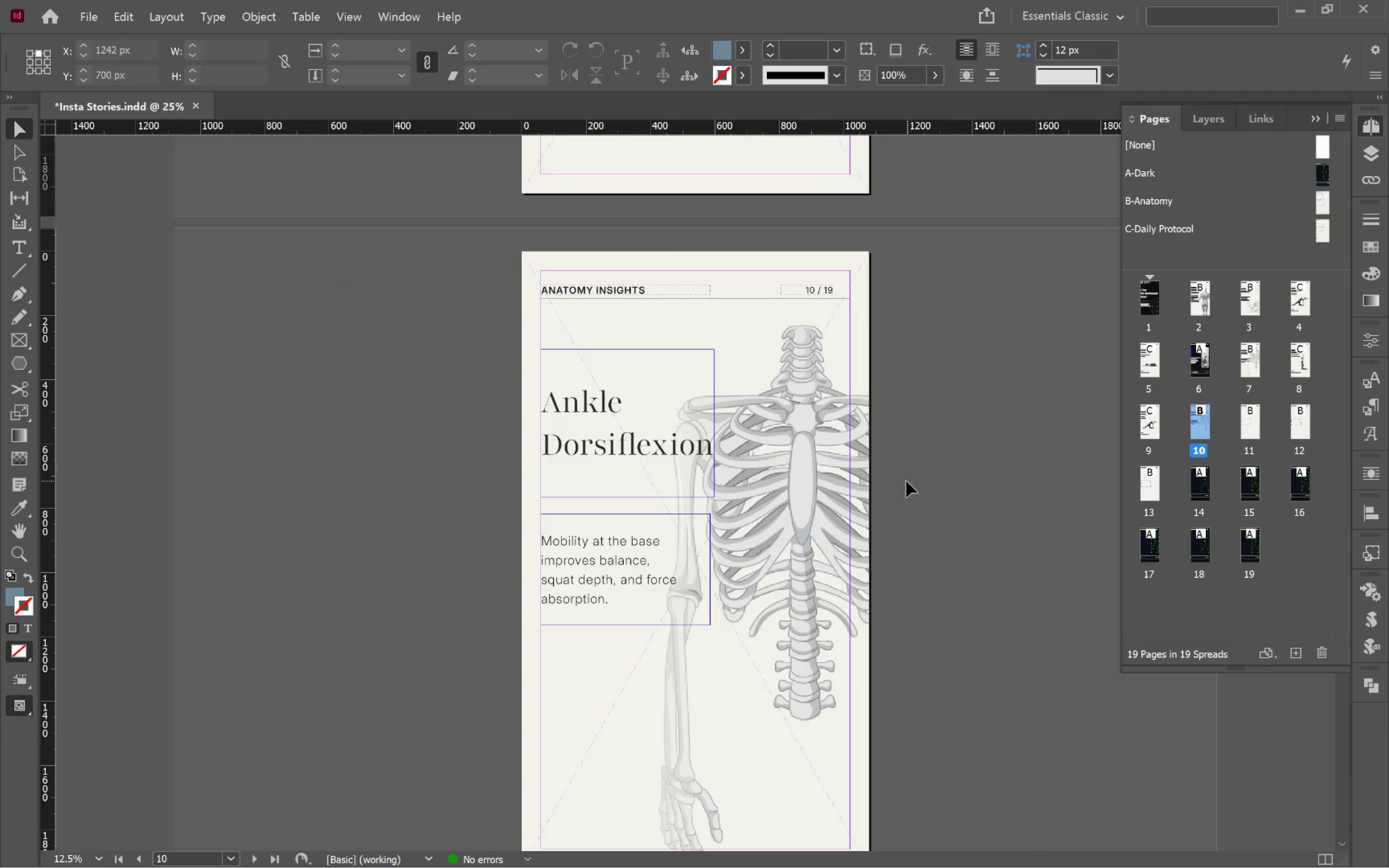 
left_click([826, 458])
 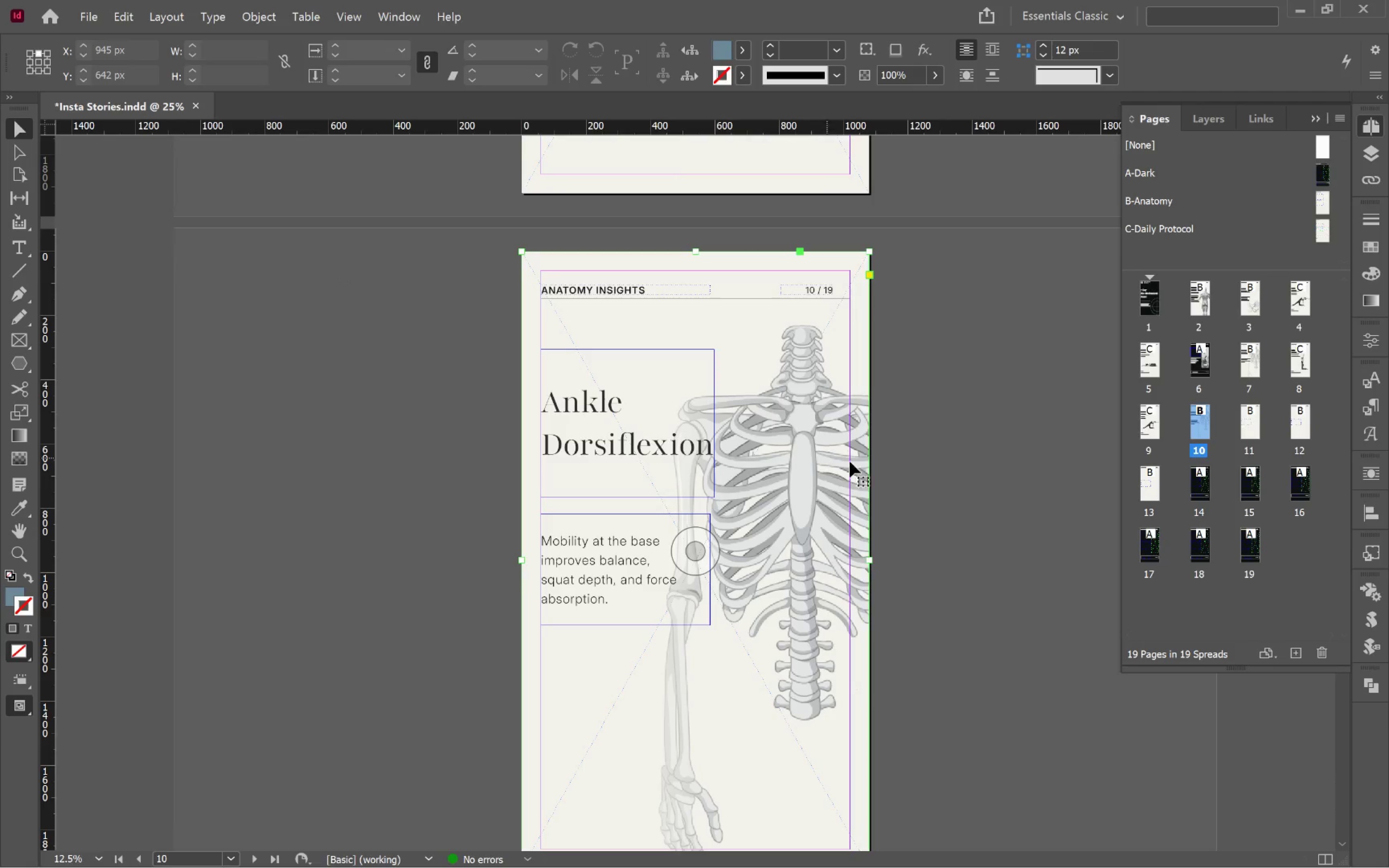 
key(Alt+Tab)
 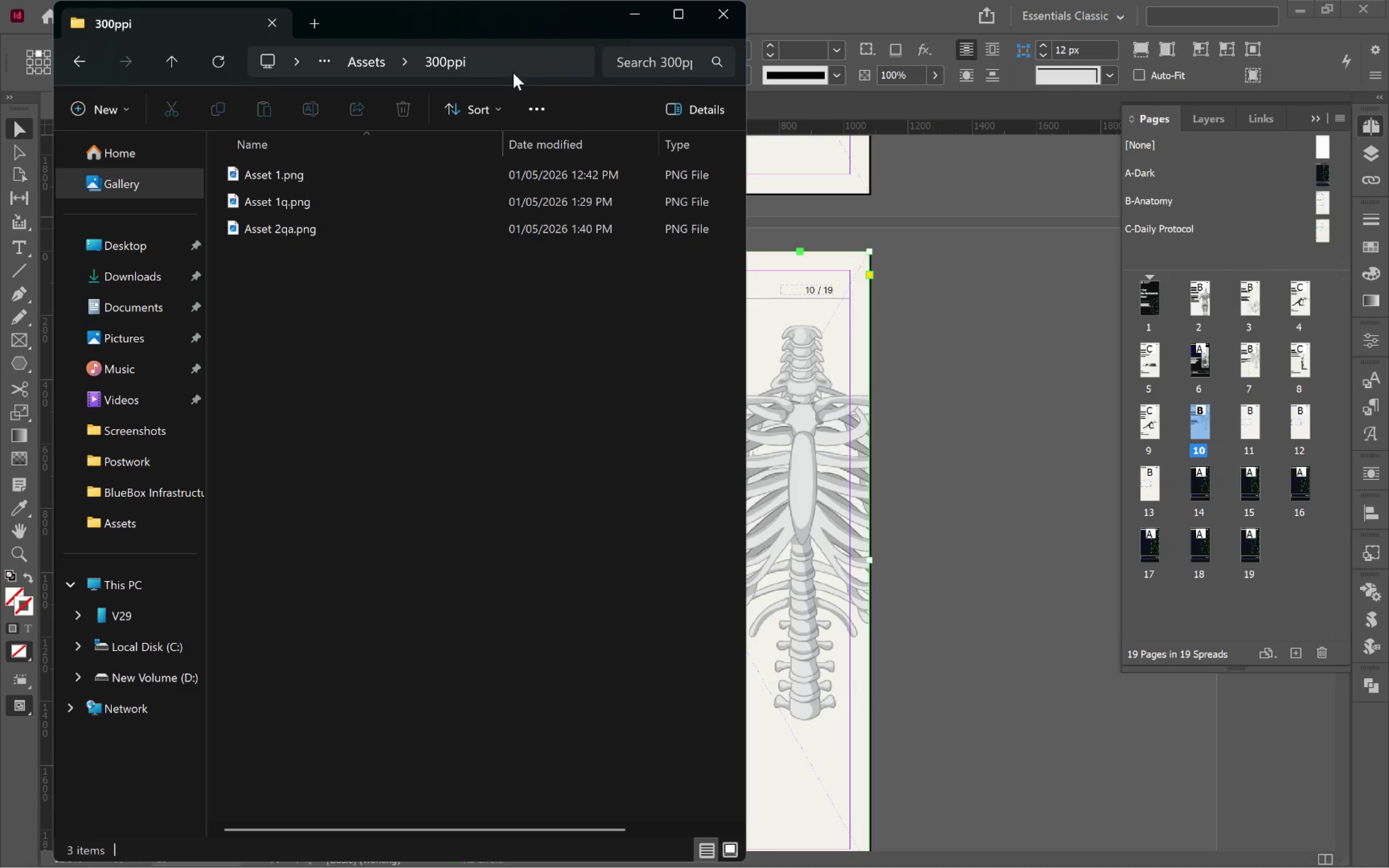 
left_click([502, 115])
 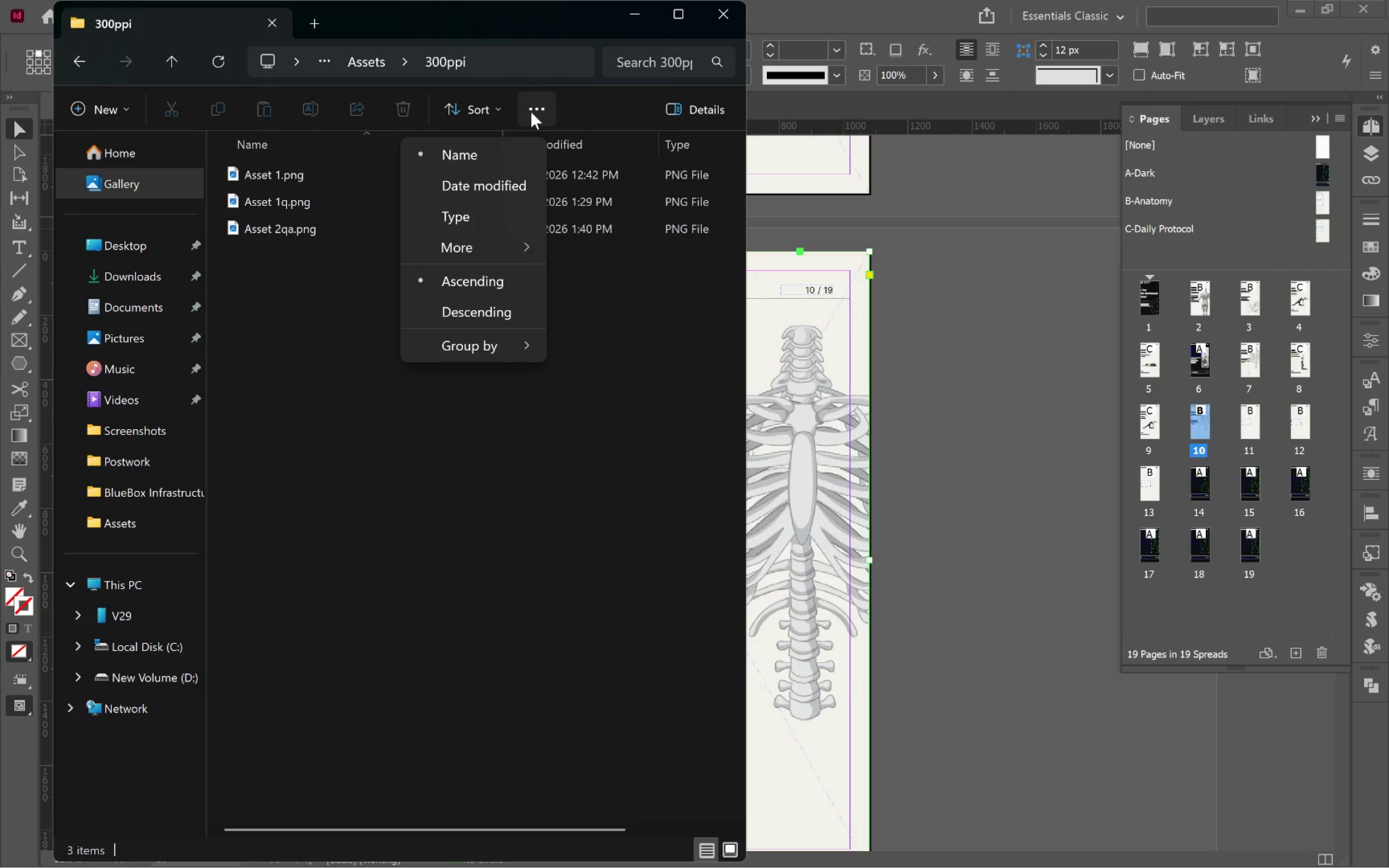 
left_click([534, 112])
 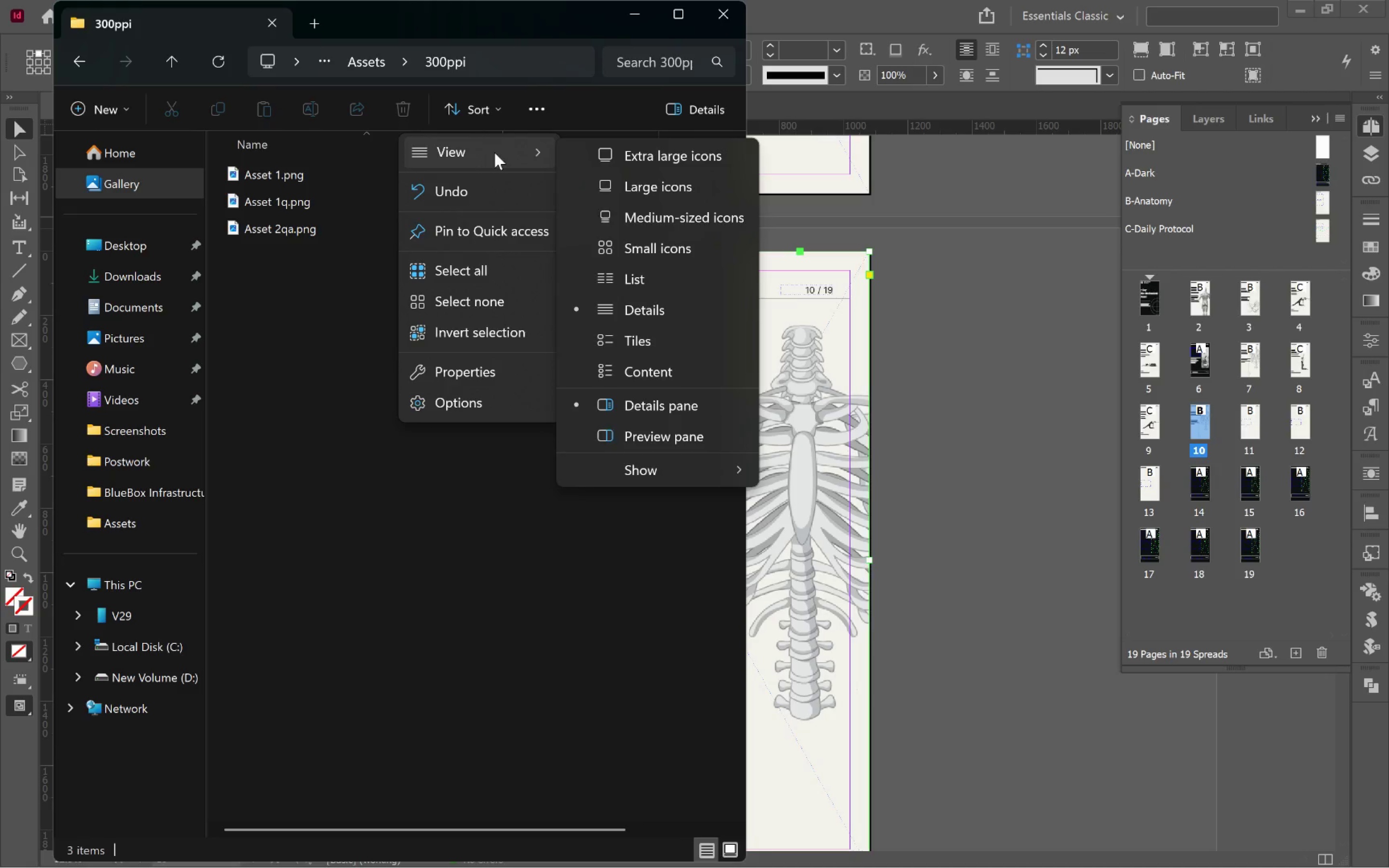 
left_click([624, 163])
 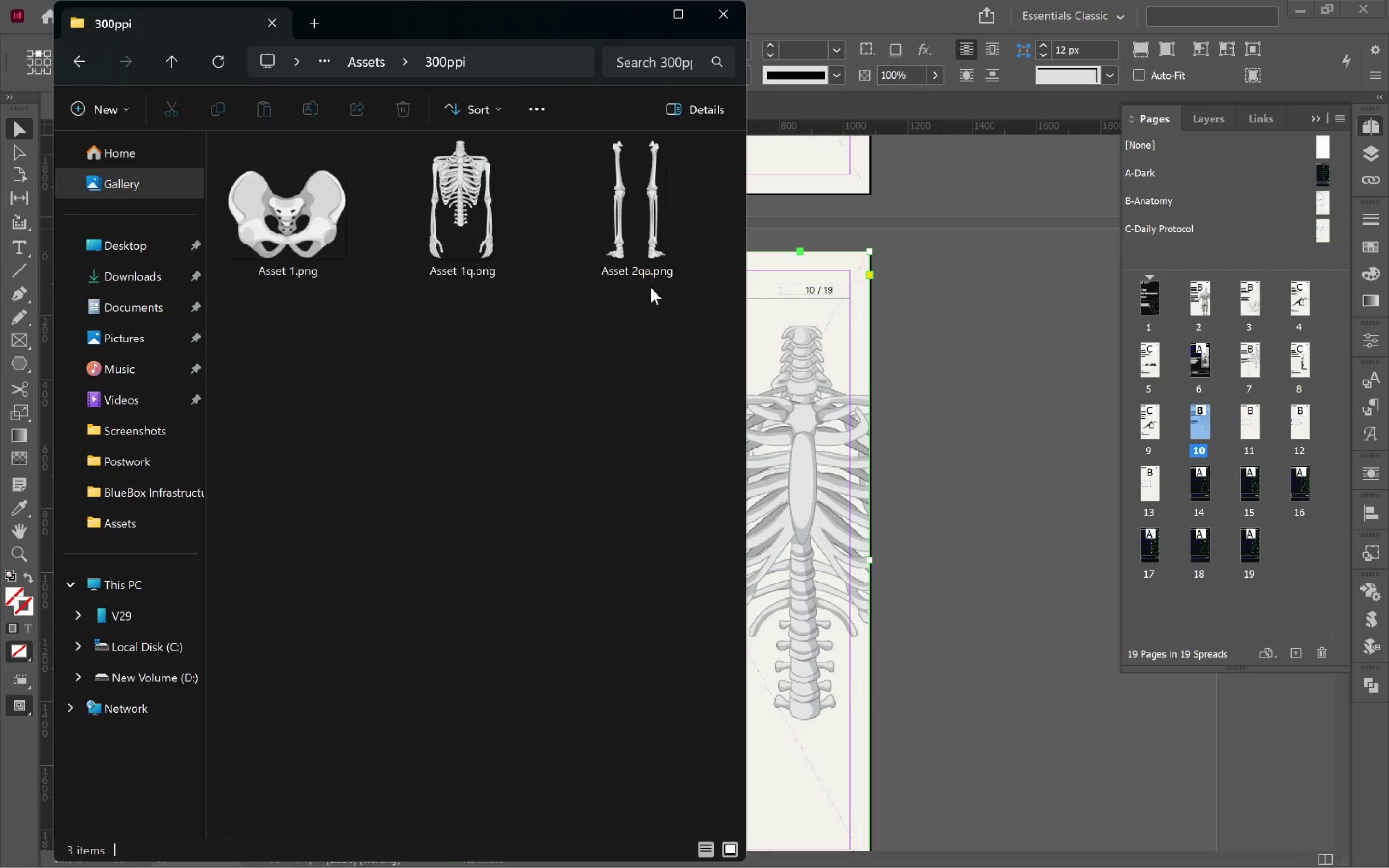 
left_click_drag(start_coordinate=[621, 224], to_coordinate=[803, 478])
 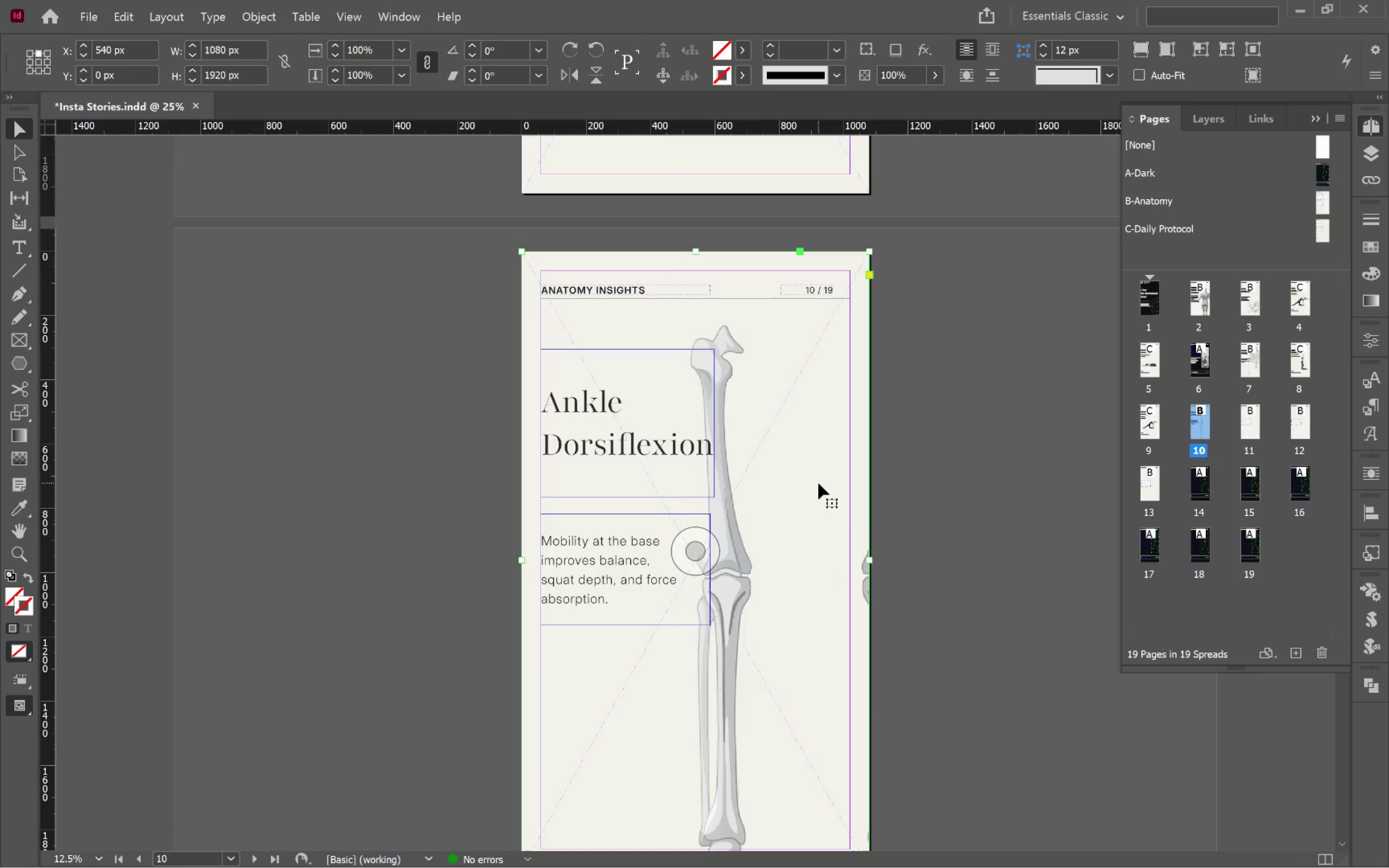 
key(Alt+AltLeft)
 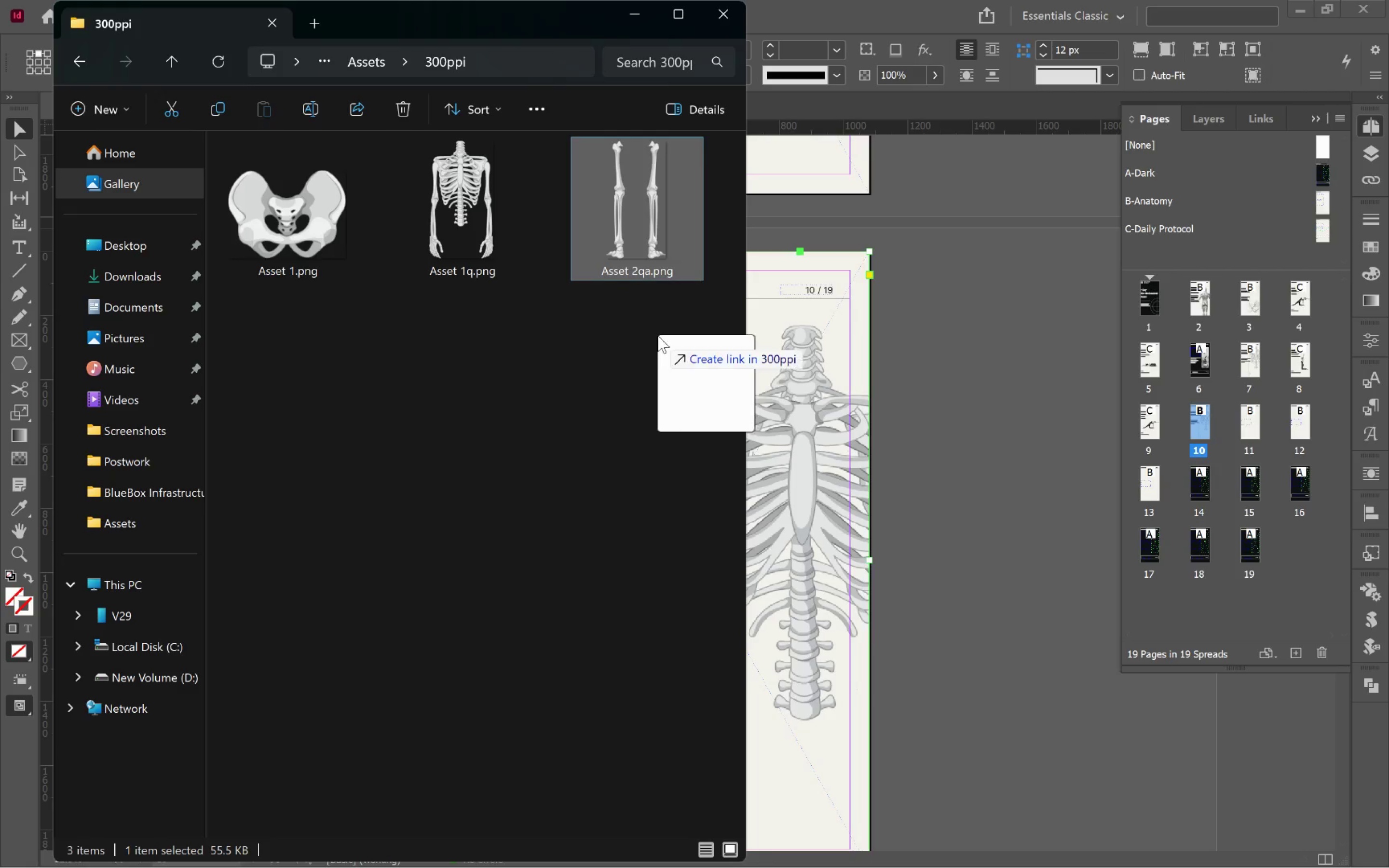 
key(Alt+Tab)
 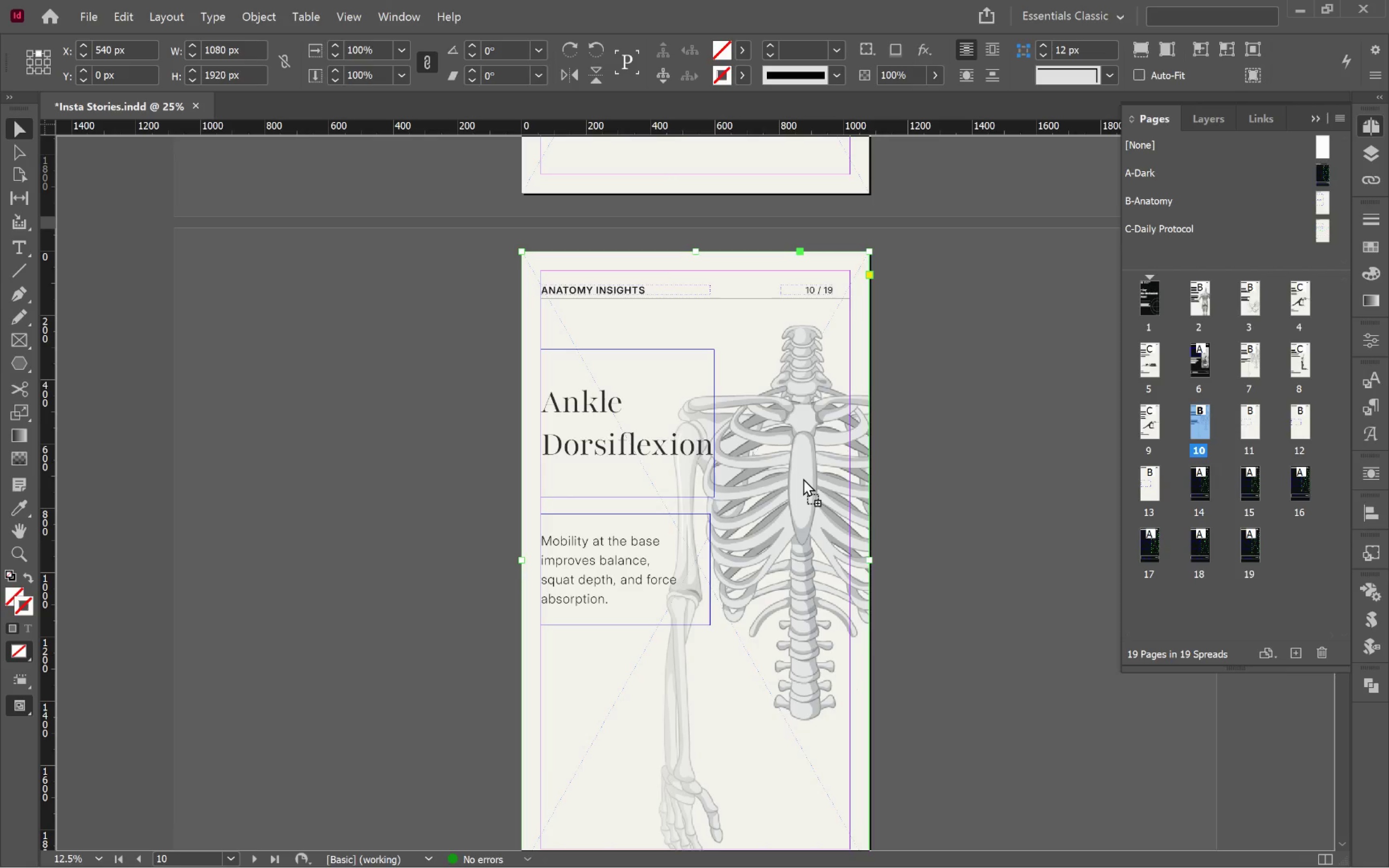 
hold_key(key=ShiftLeft, duration=1.06)
 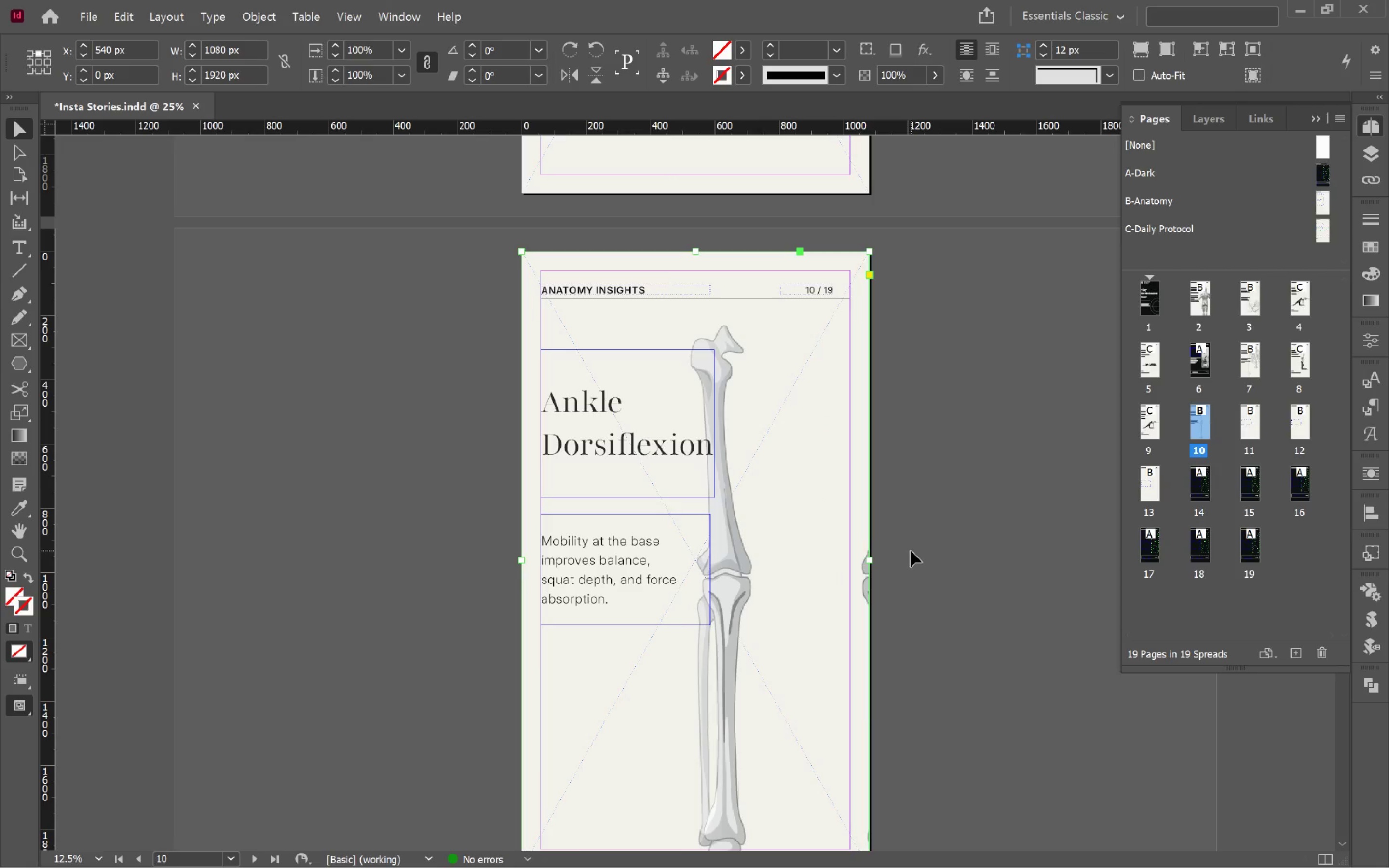 
hold_key(key=AltLeft, duration=0.41)
 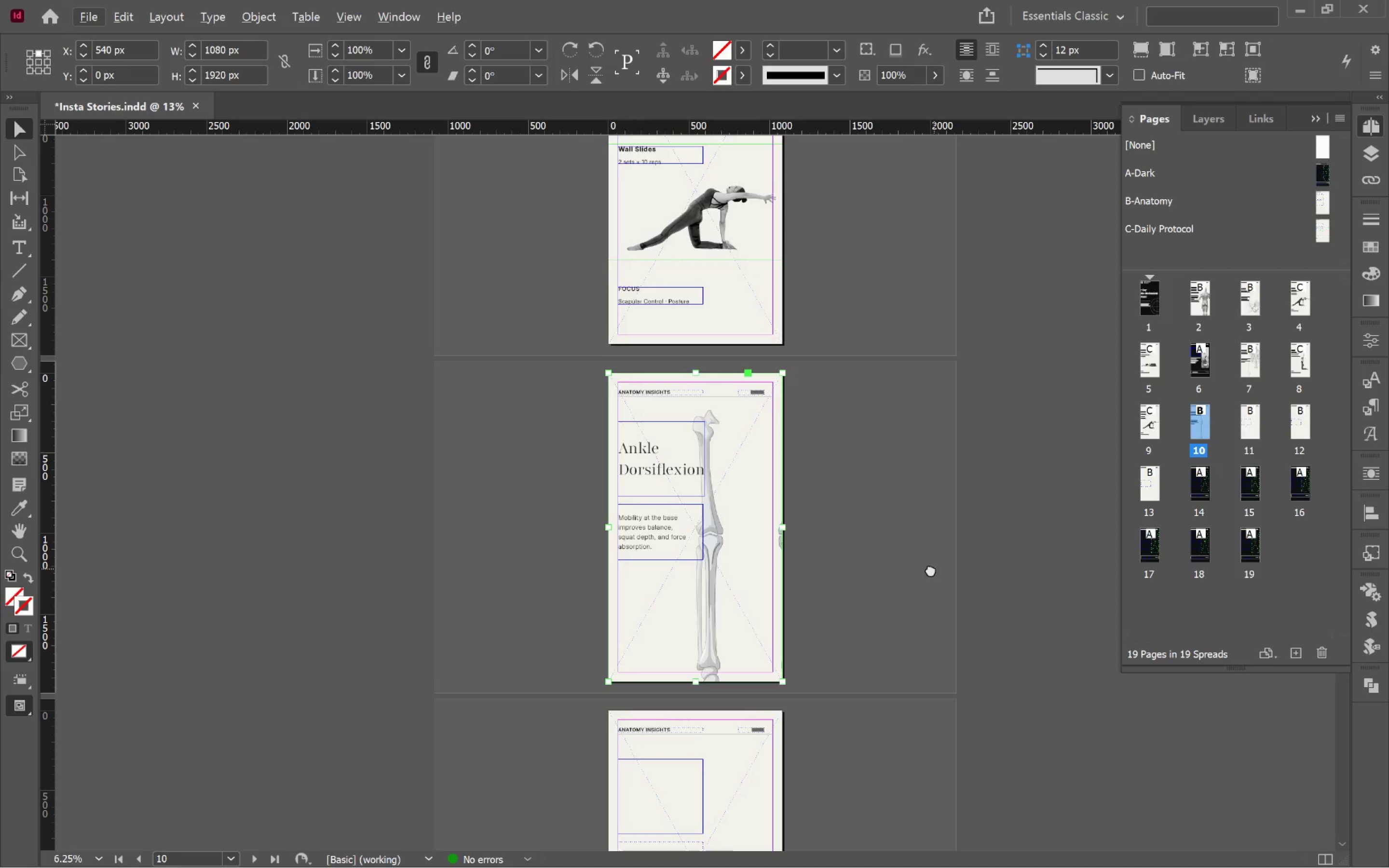 
hold_key(key=Space, duration=0.63)
 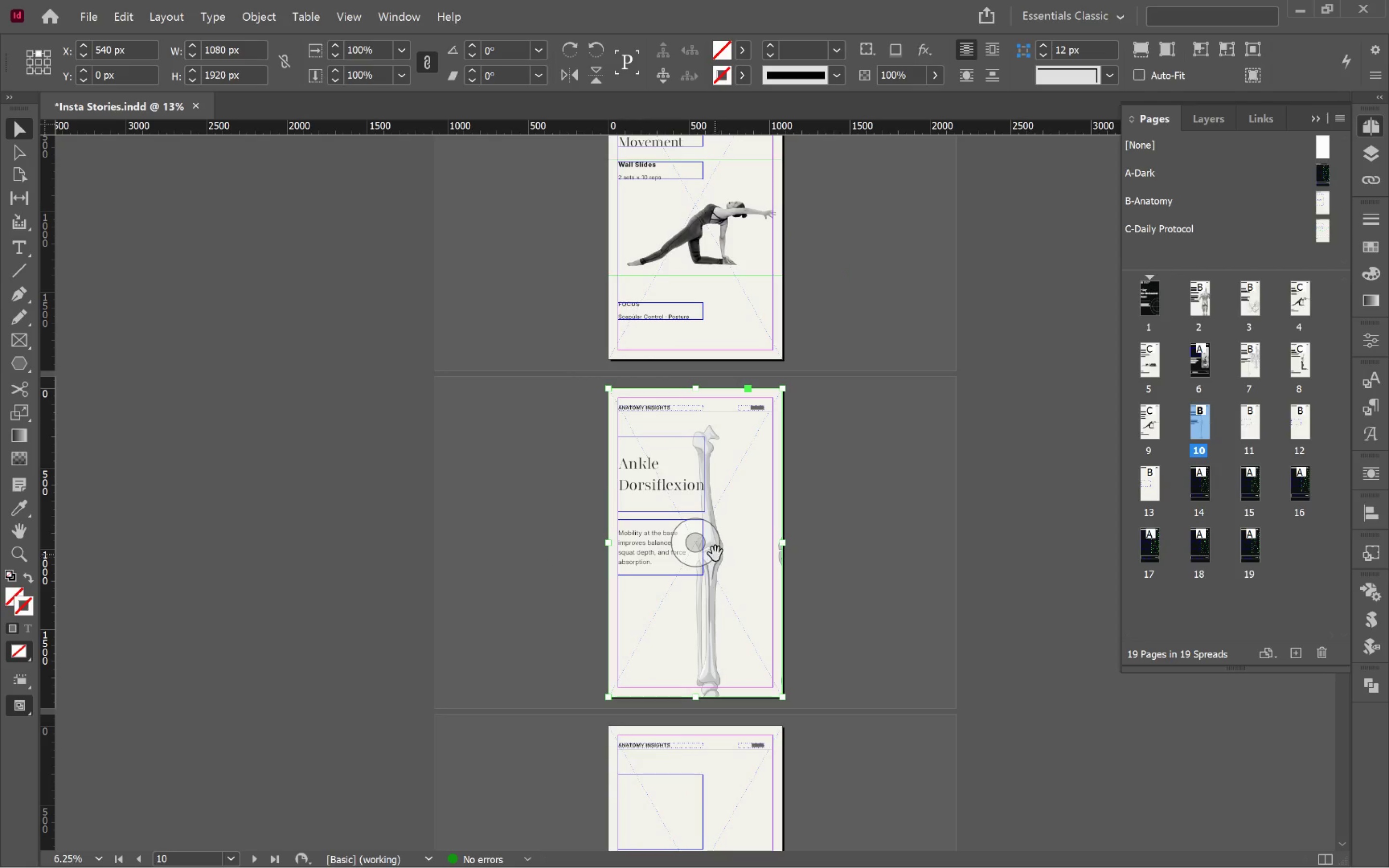 
scroll: coordinate [911, 551], scroll_direction: down, amount: 1.0
 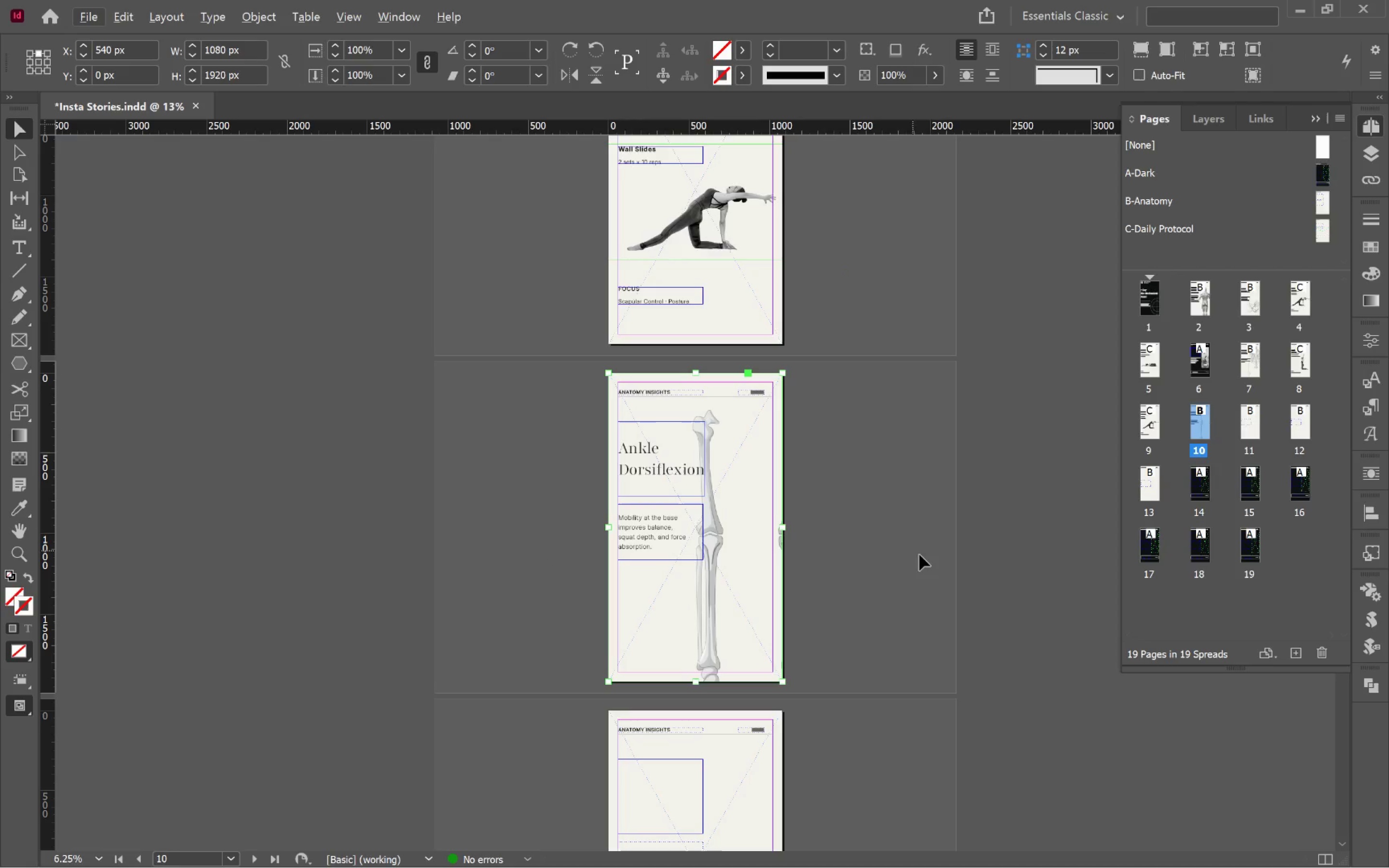 
left_click_drag(start_coordinate=[932, 569], to_coordinate=[852, 584])
 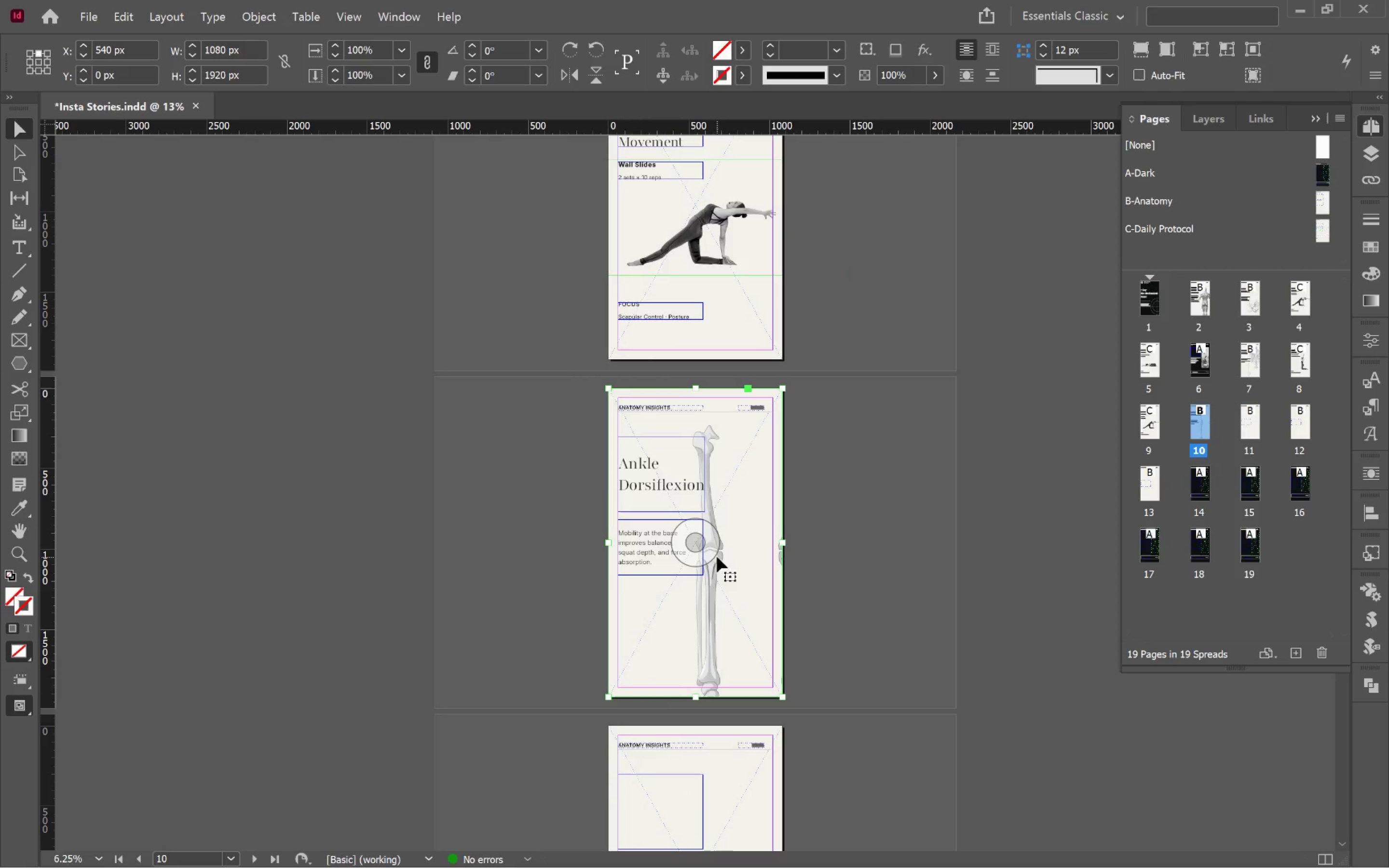 
left_click([710, 548])
 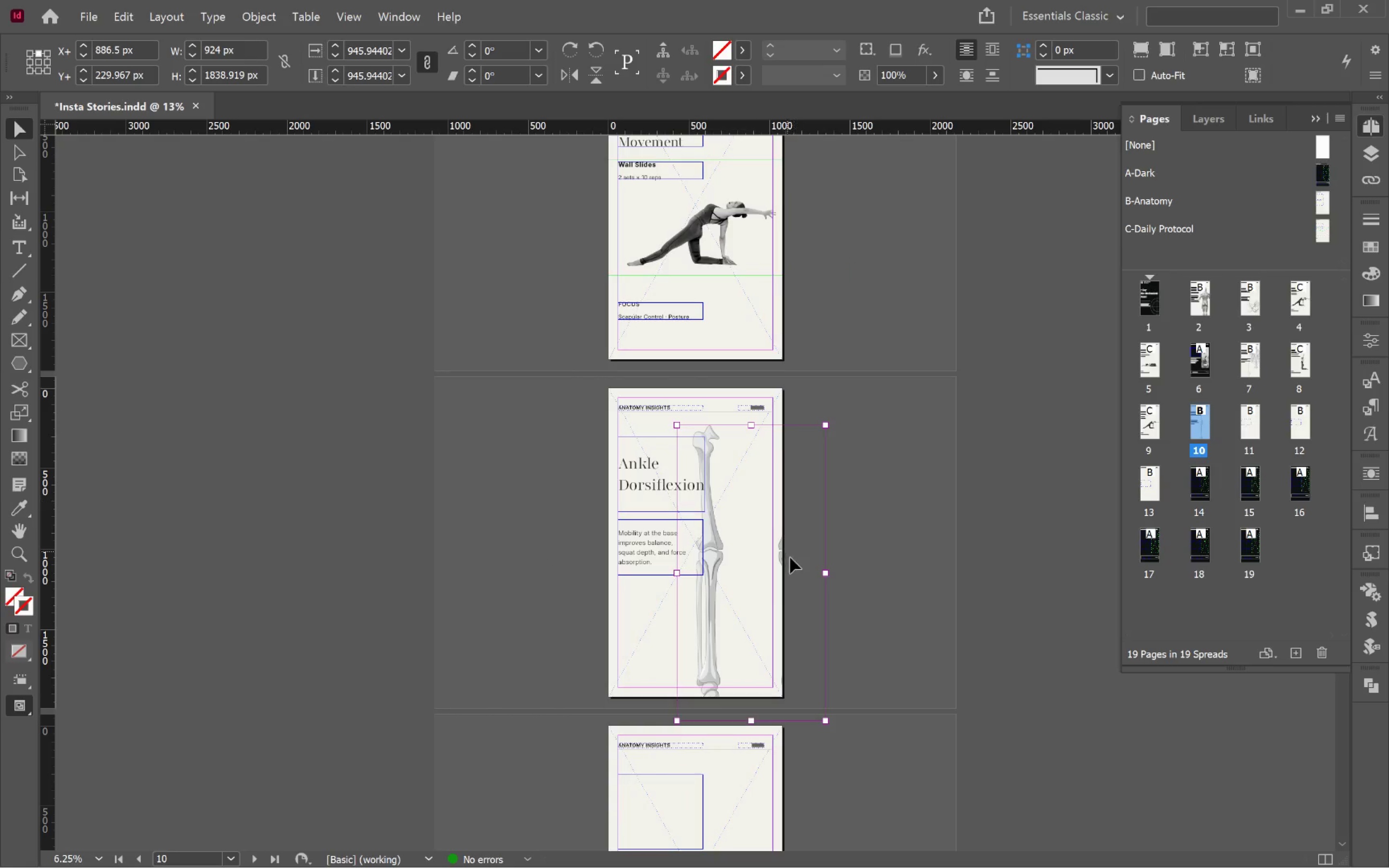 
key(Alt+Control+Shift+C)
 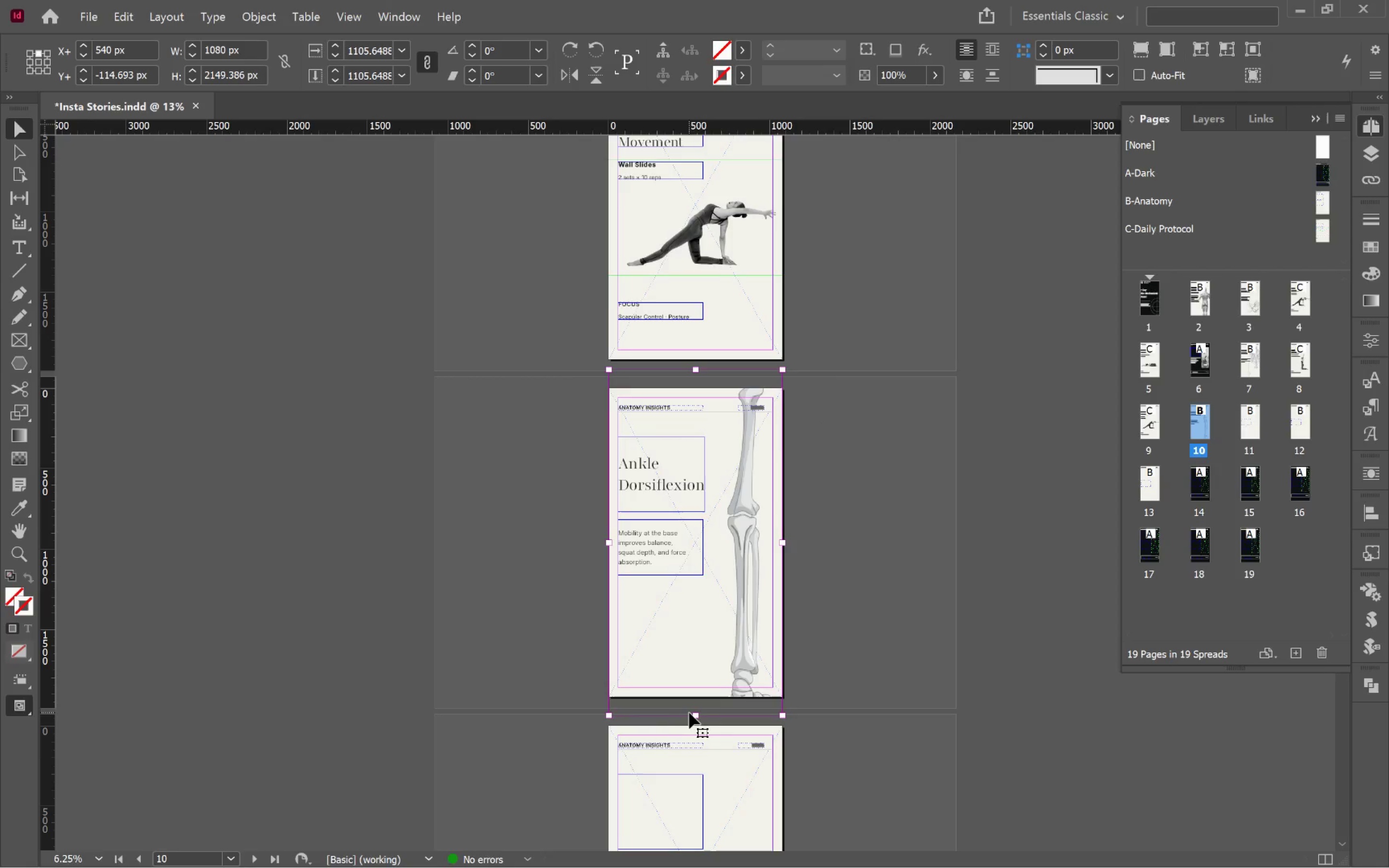 
left_click_drag(start_coordinate=[692, 713], to_coordinate=[733, 610])
 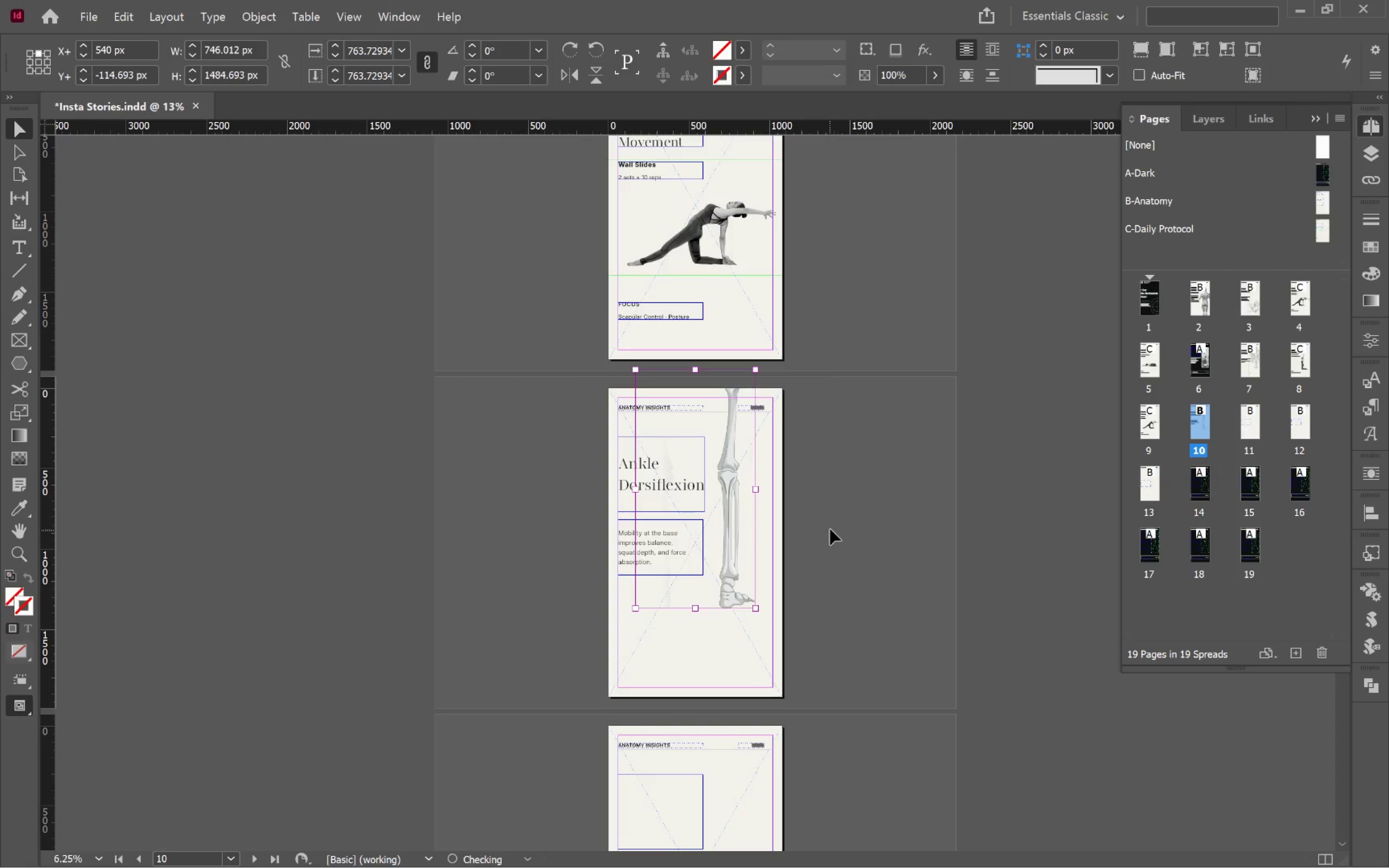 
hold_key(key=ShiftLeft, duration=2.1)
 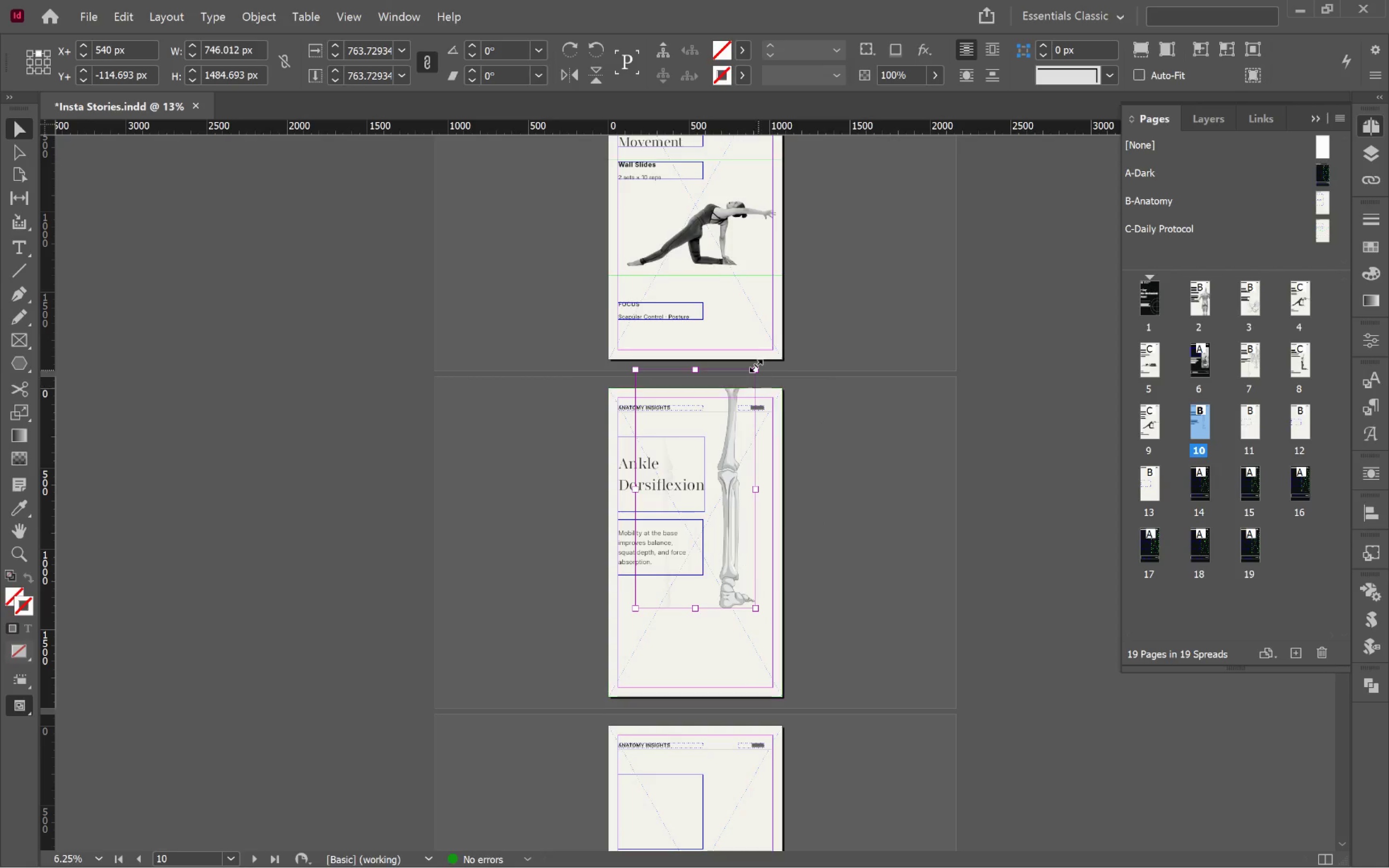 
left_click_drag(start_coordinate=[756, 366], to_coordinate=[951, 303])
 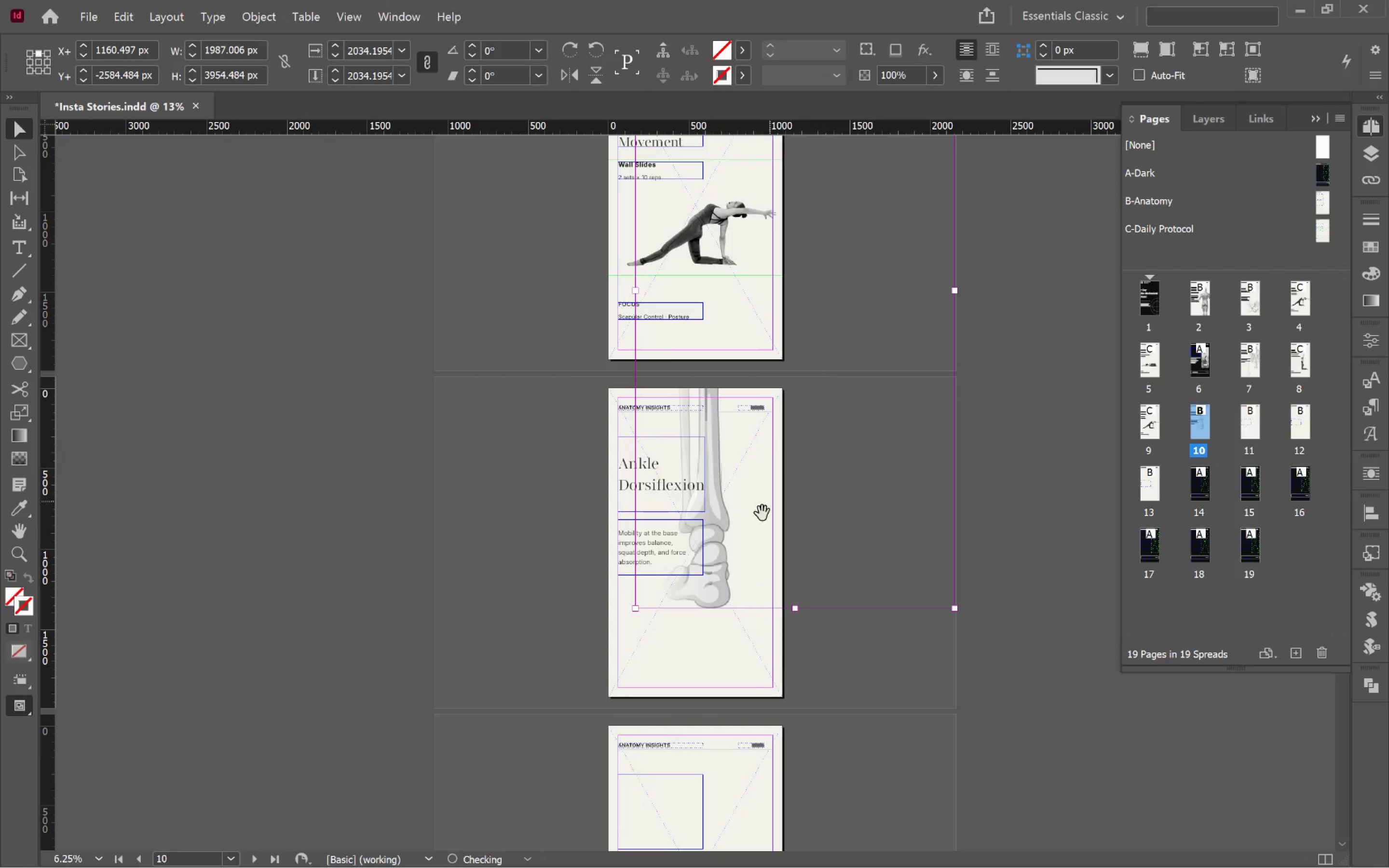 
hold_key(key=ShiftLeft, duration=1.37)
 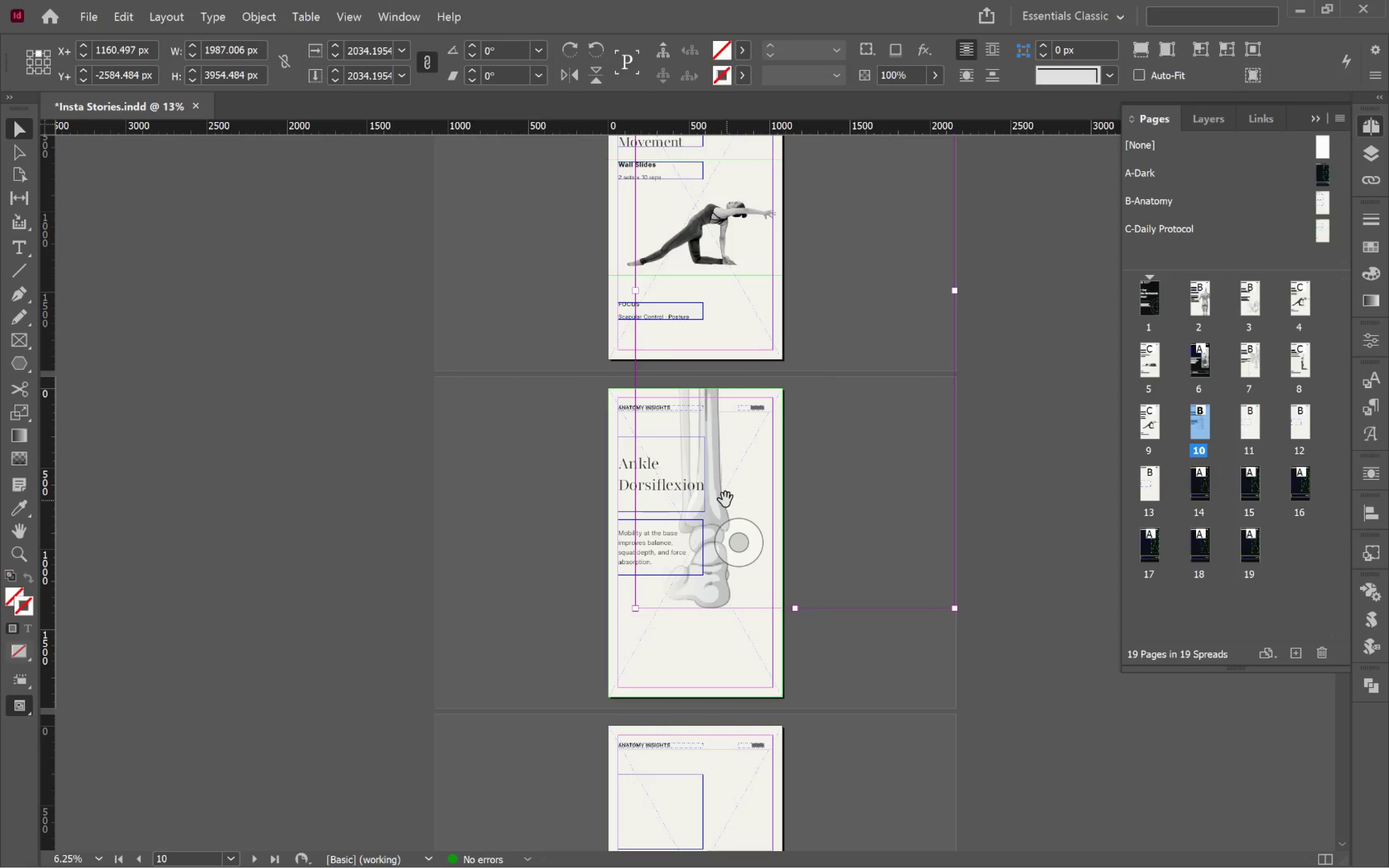 
left_click_drag(start_coordinate=[721, 499], to_coordinate=[758, 507])
 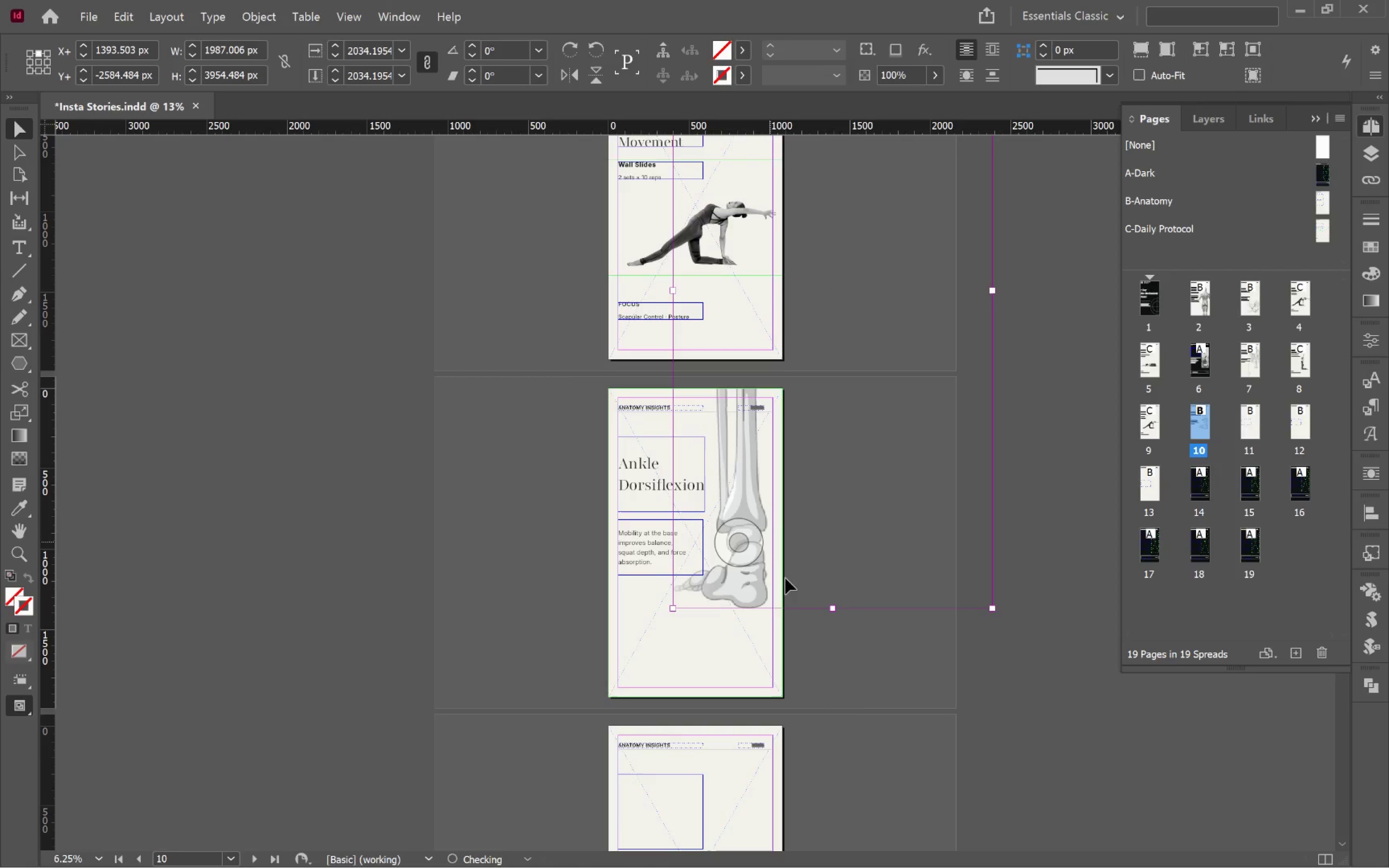 
hold_key(key=ShiftLeft, duration=1.33)
 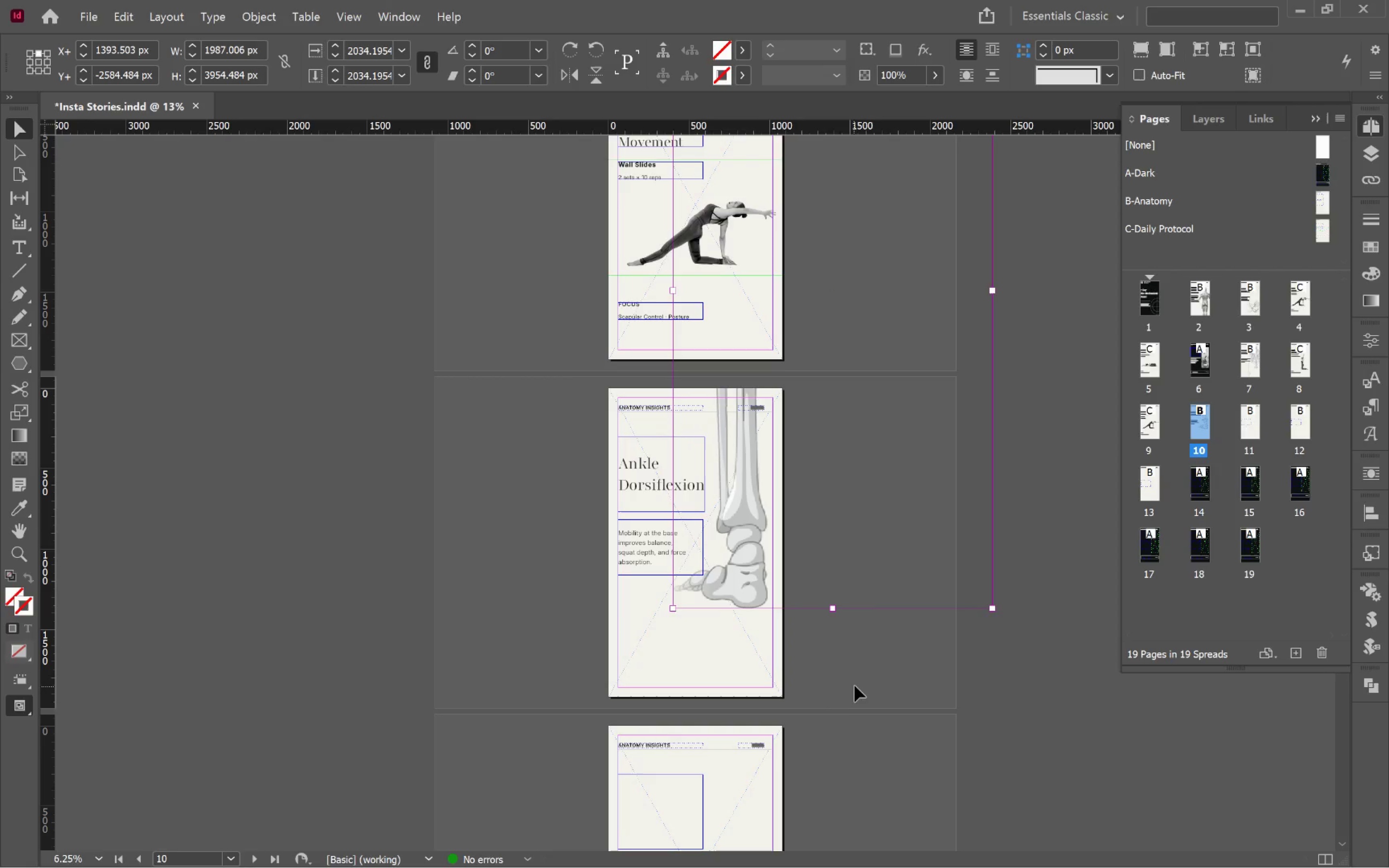 
left_click([855, 684])
 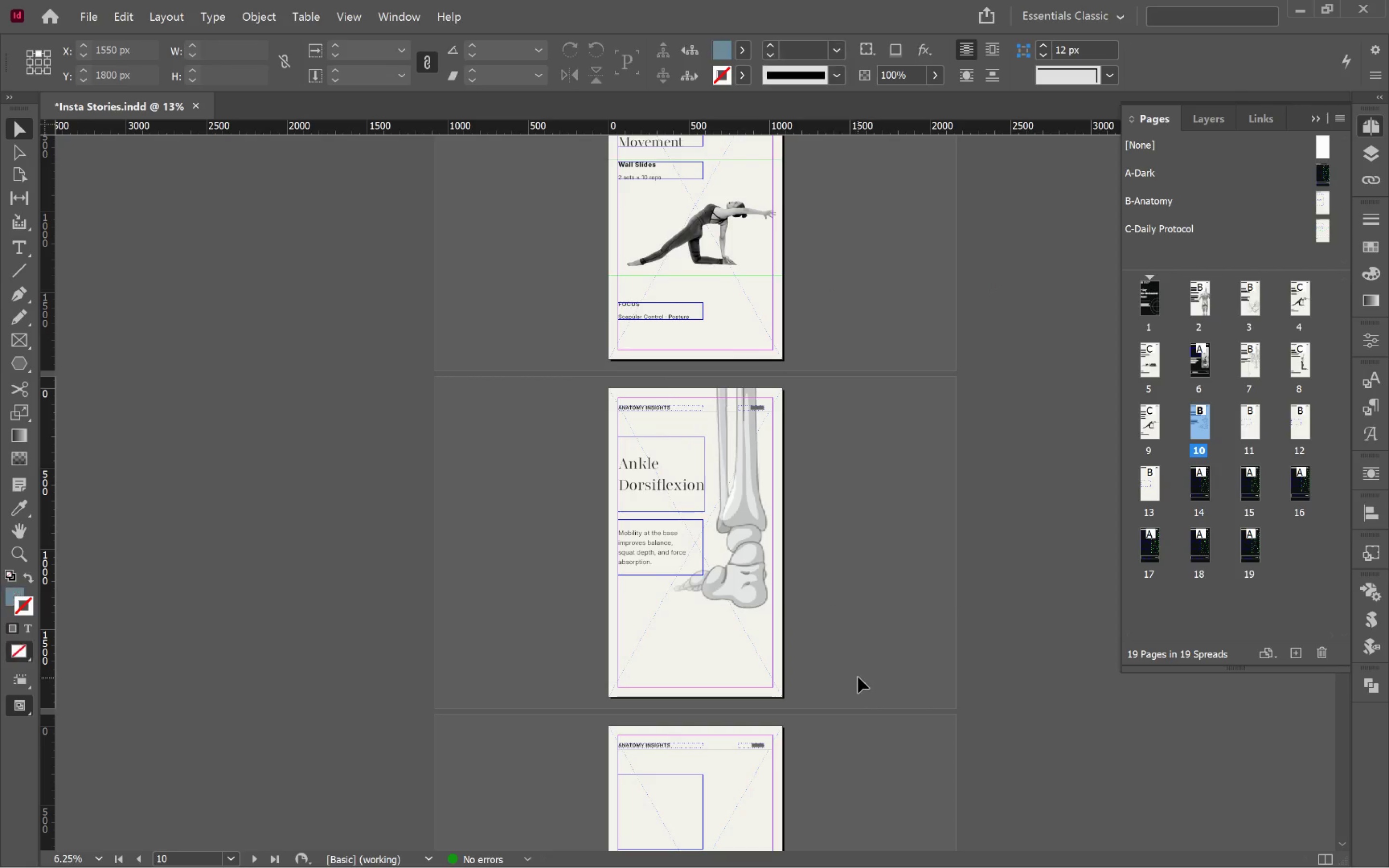 
key(W)
 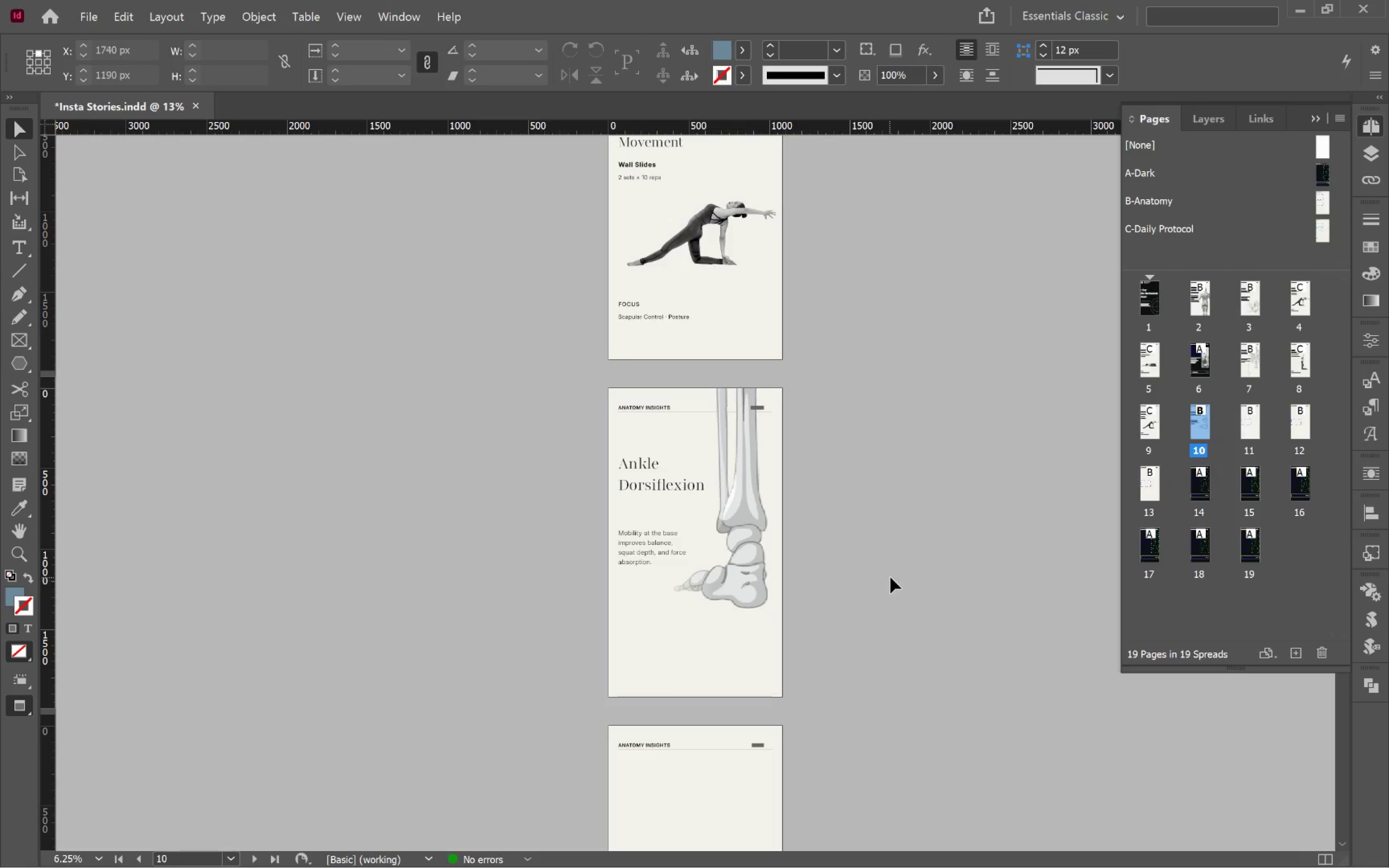 
left_click([742, 534])
 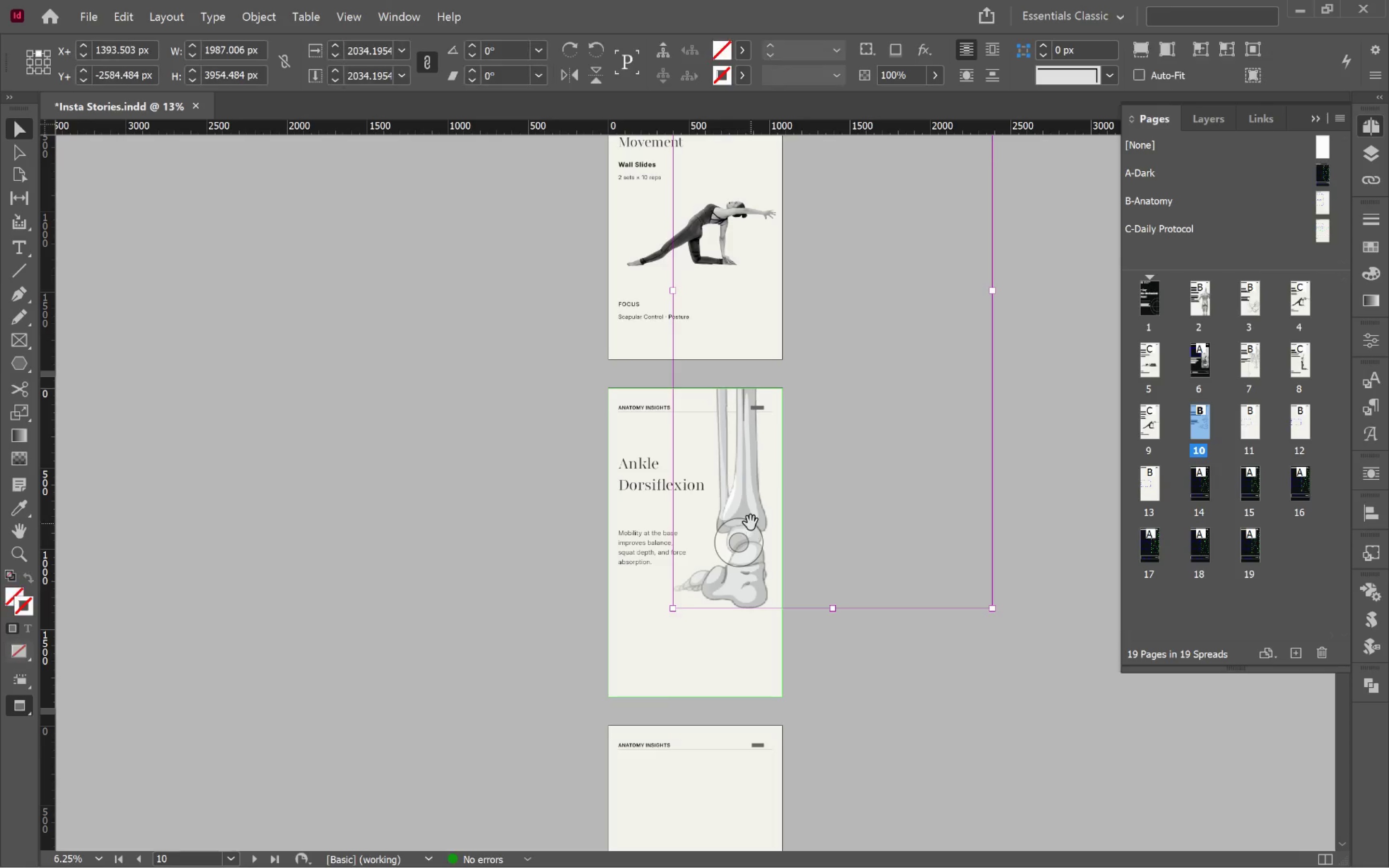 
left_click_drag(start_coordinate=[748, 523], to_coordinate=[747, 571])
 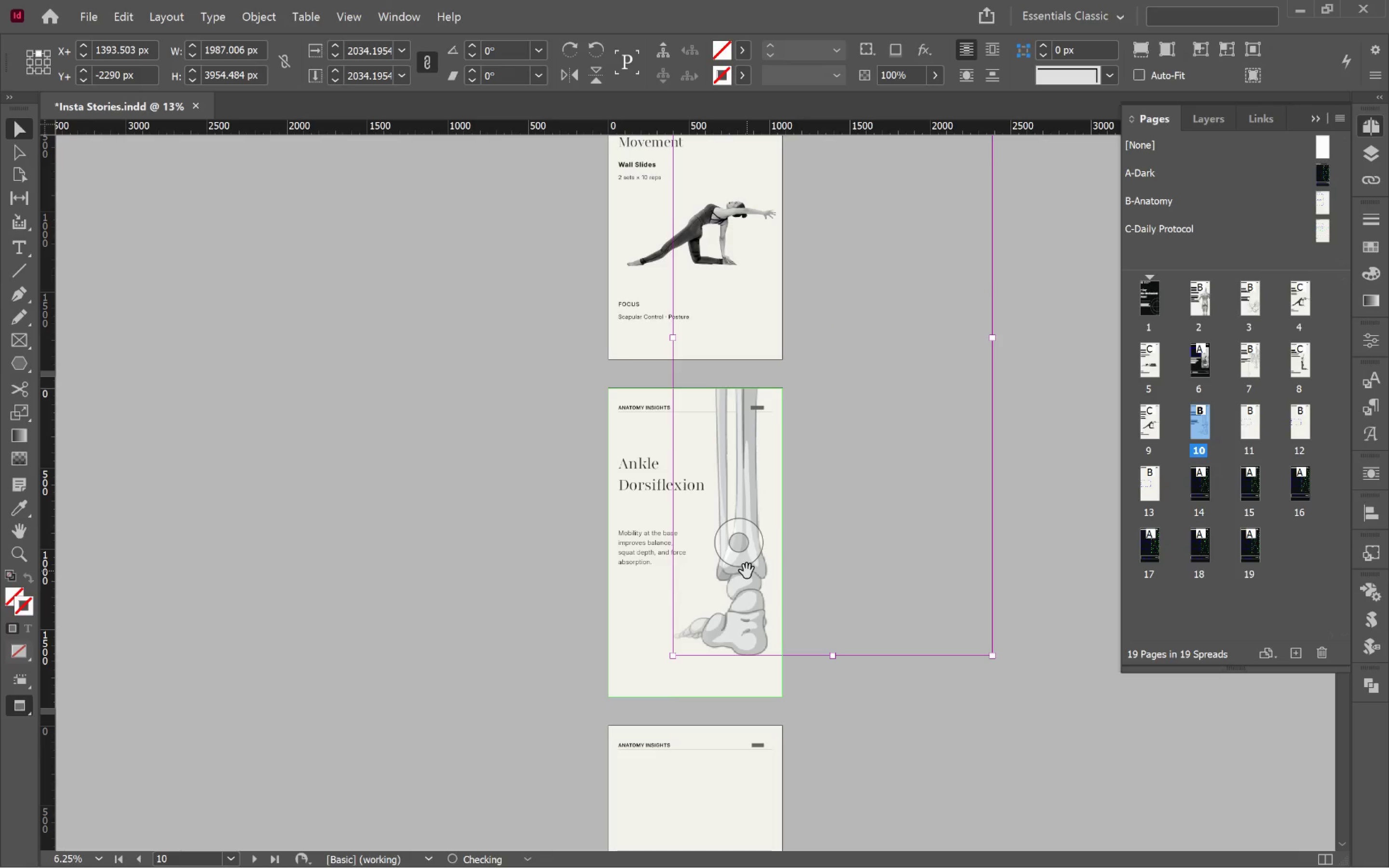 
hold_key(key=ShiftLeft, duration=1.36)
 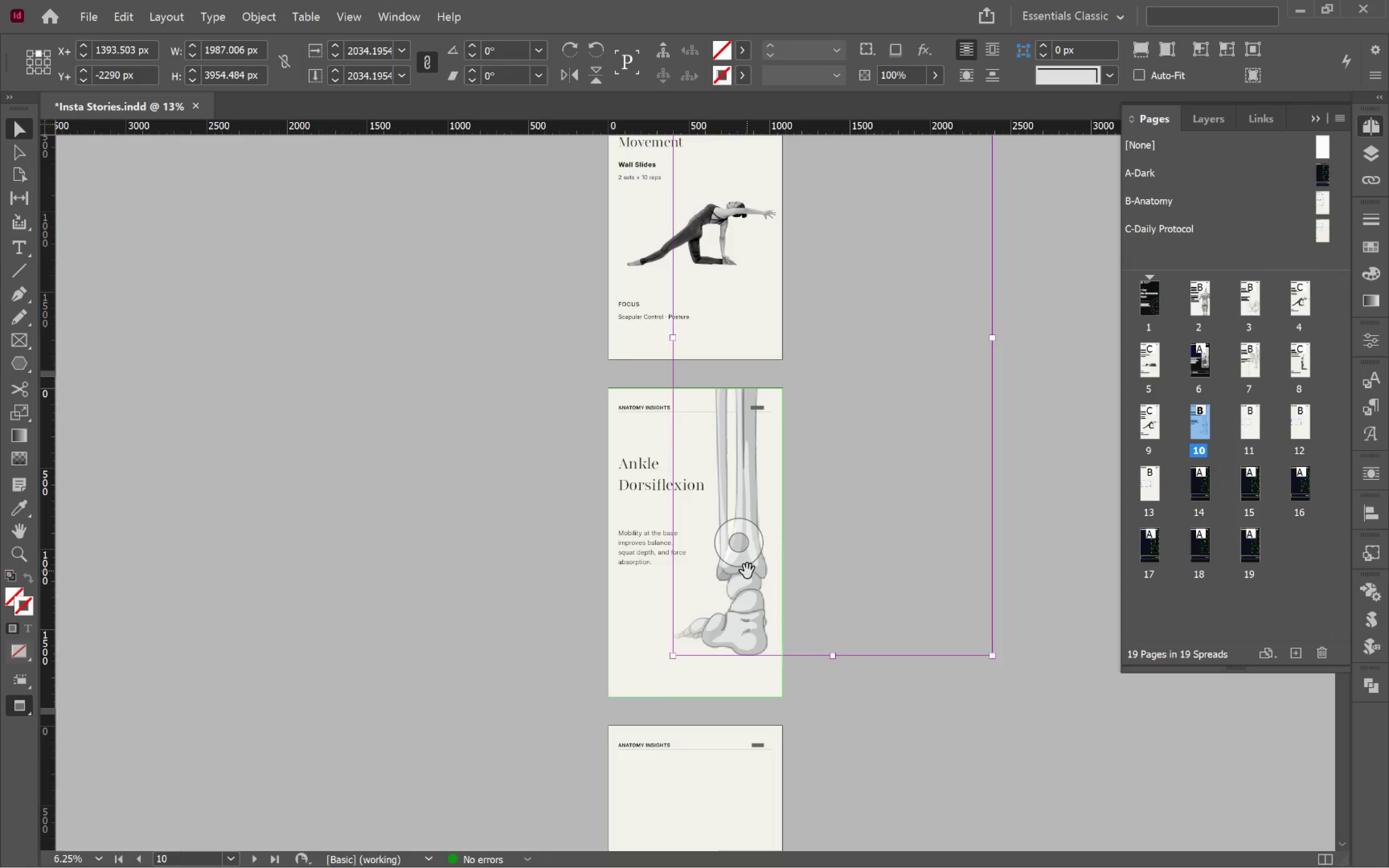 
left_click_drag(start_coordinate=[747, 571], to_coordinate=[731, 568])
 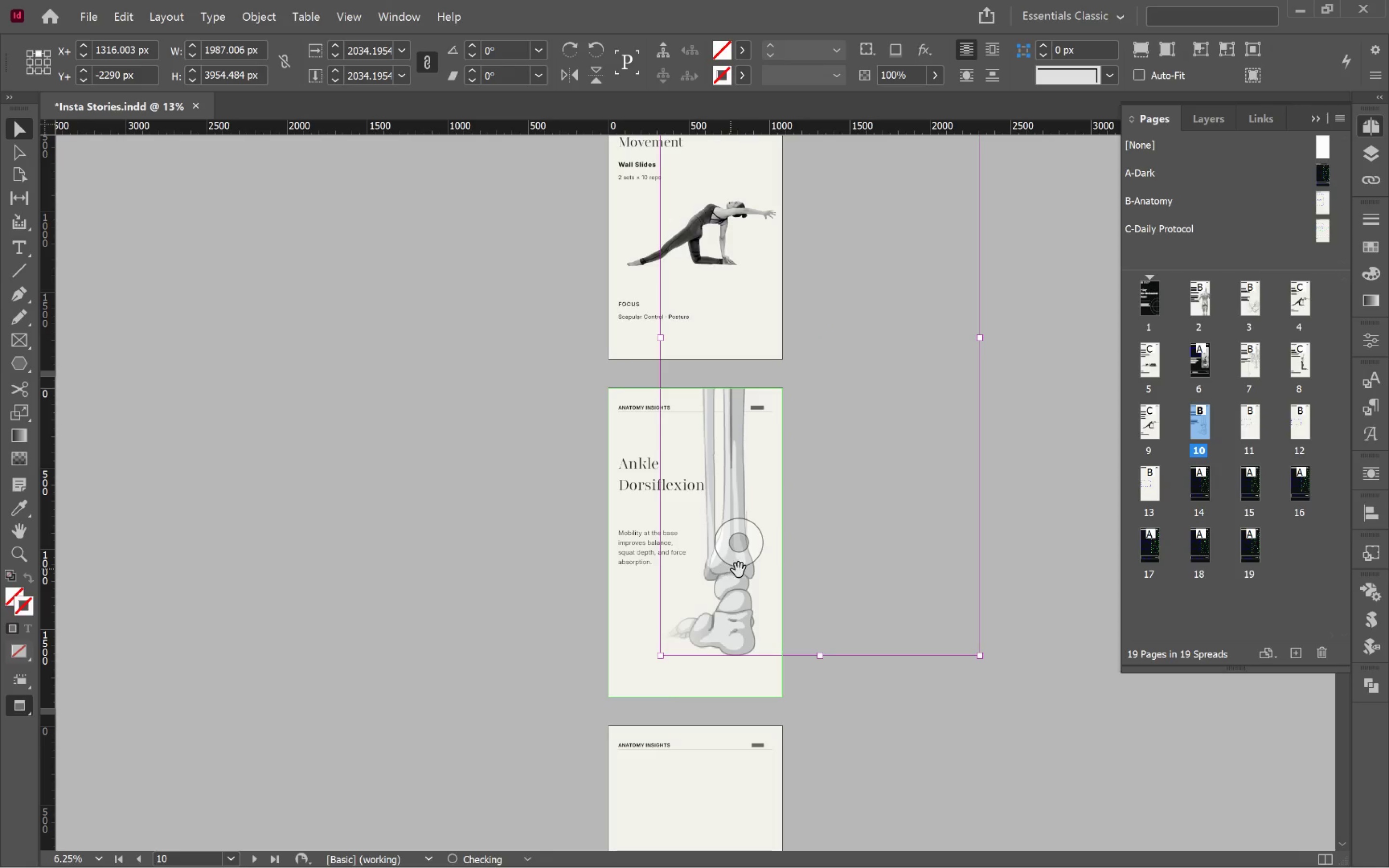 
hold_key(key=ShiftLeft, duration=1.2)
 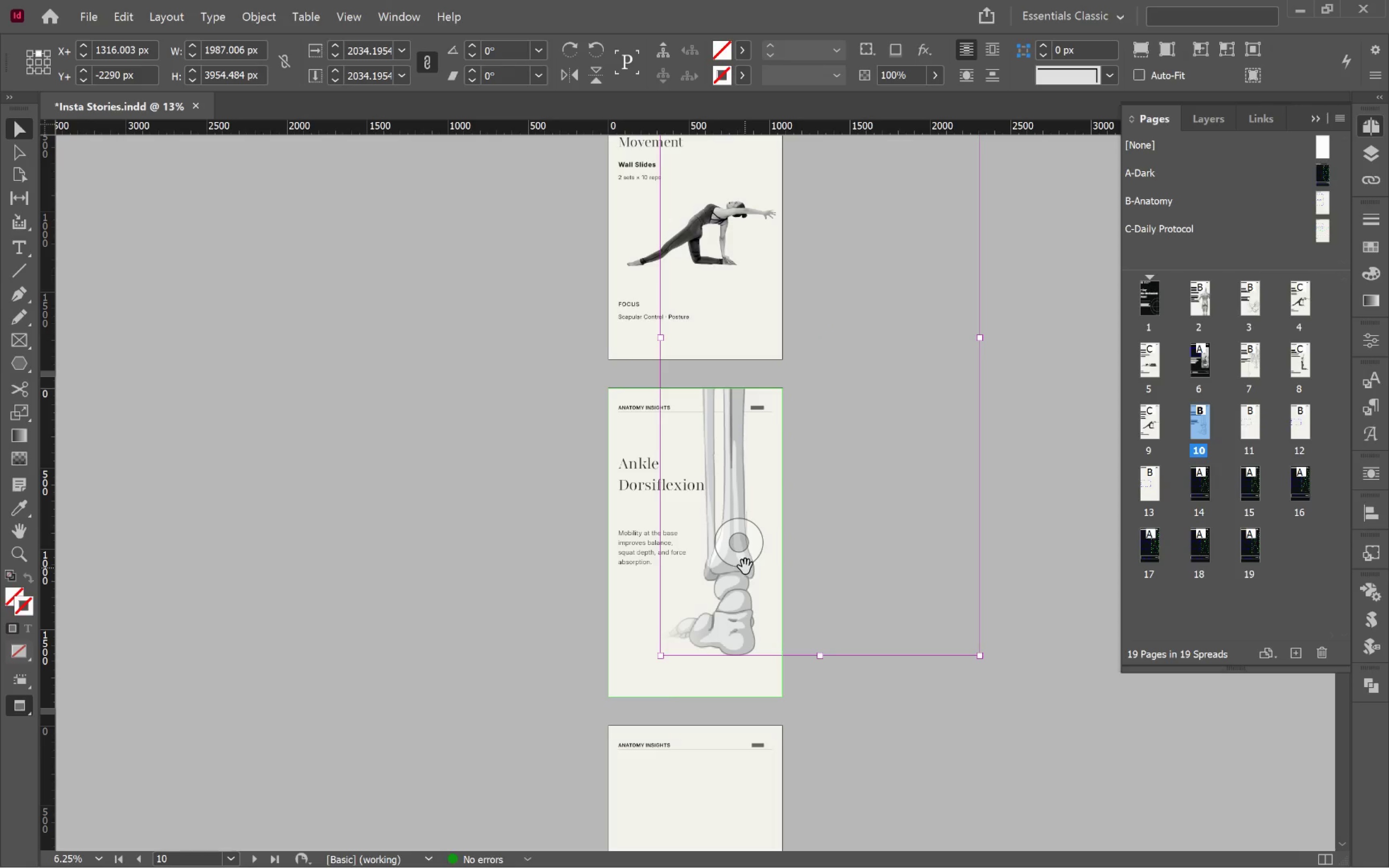 
hold_key(key=ShiftLeft, duration=0.56)
left_click_drag(start_coordinate=[746, 566], to_coordinate=[729, 568])
 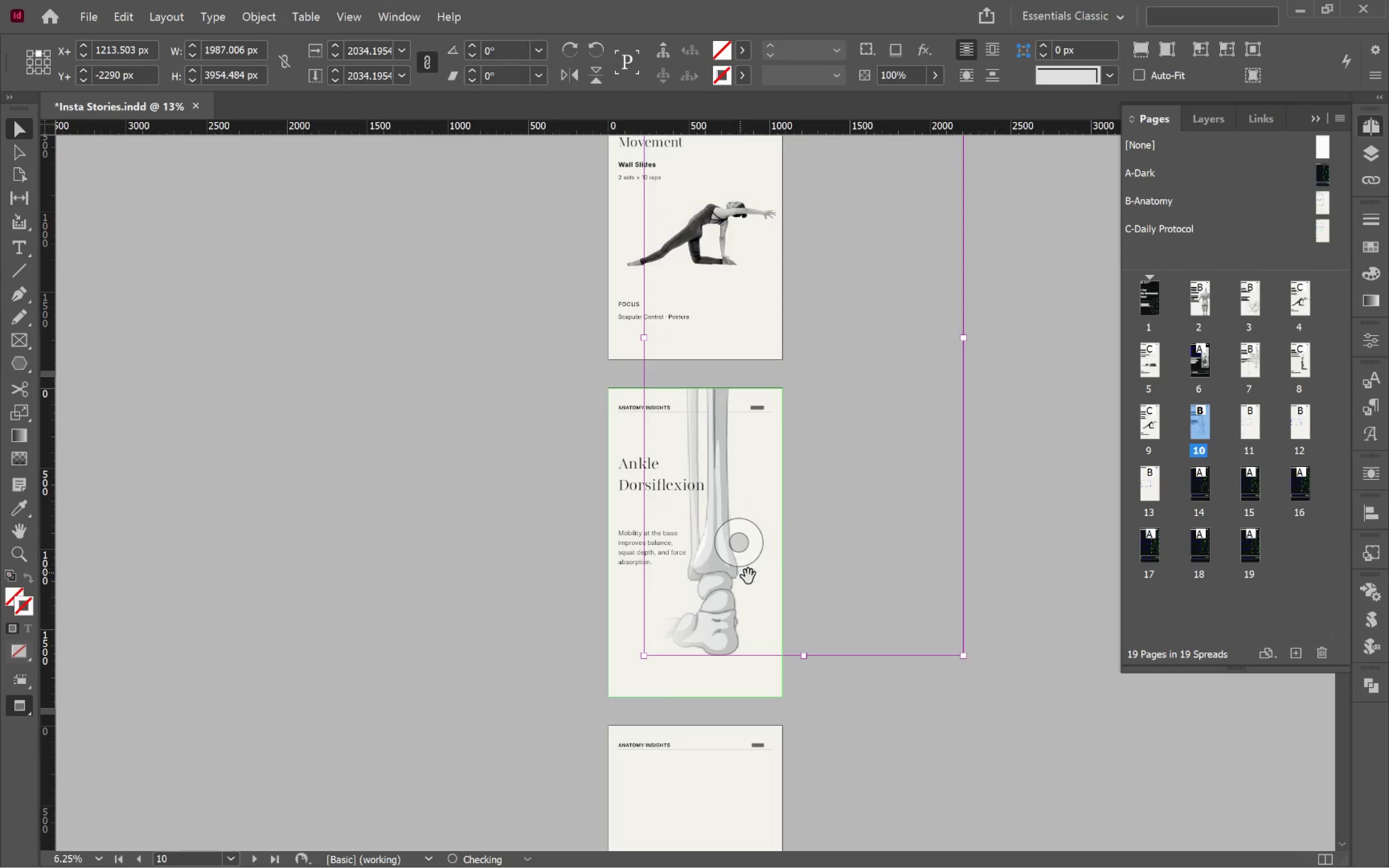 
hold_key(key=AltLeft, duration=0.42)
 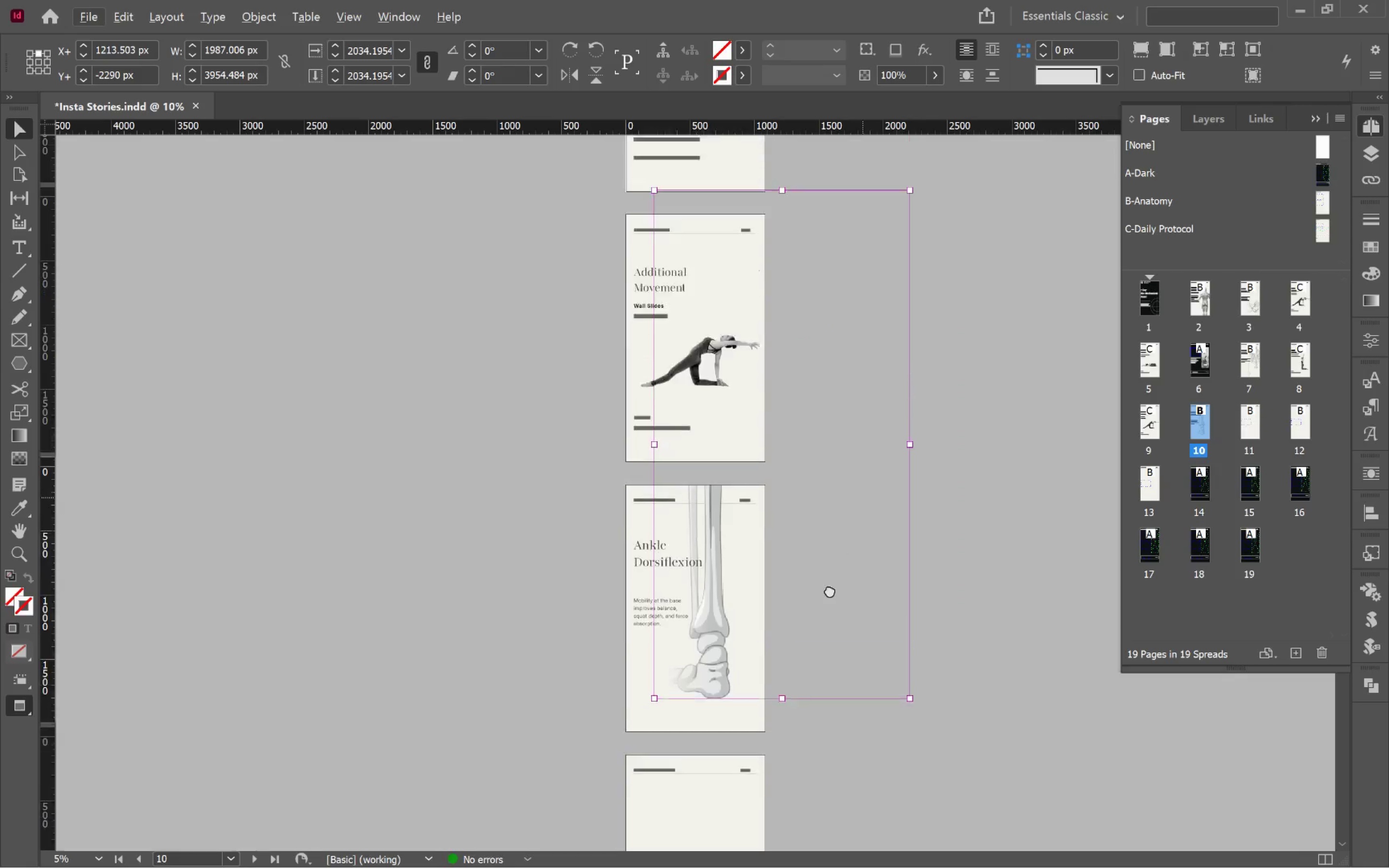 
hold_key(key=Space, duration=0.58)
 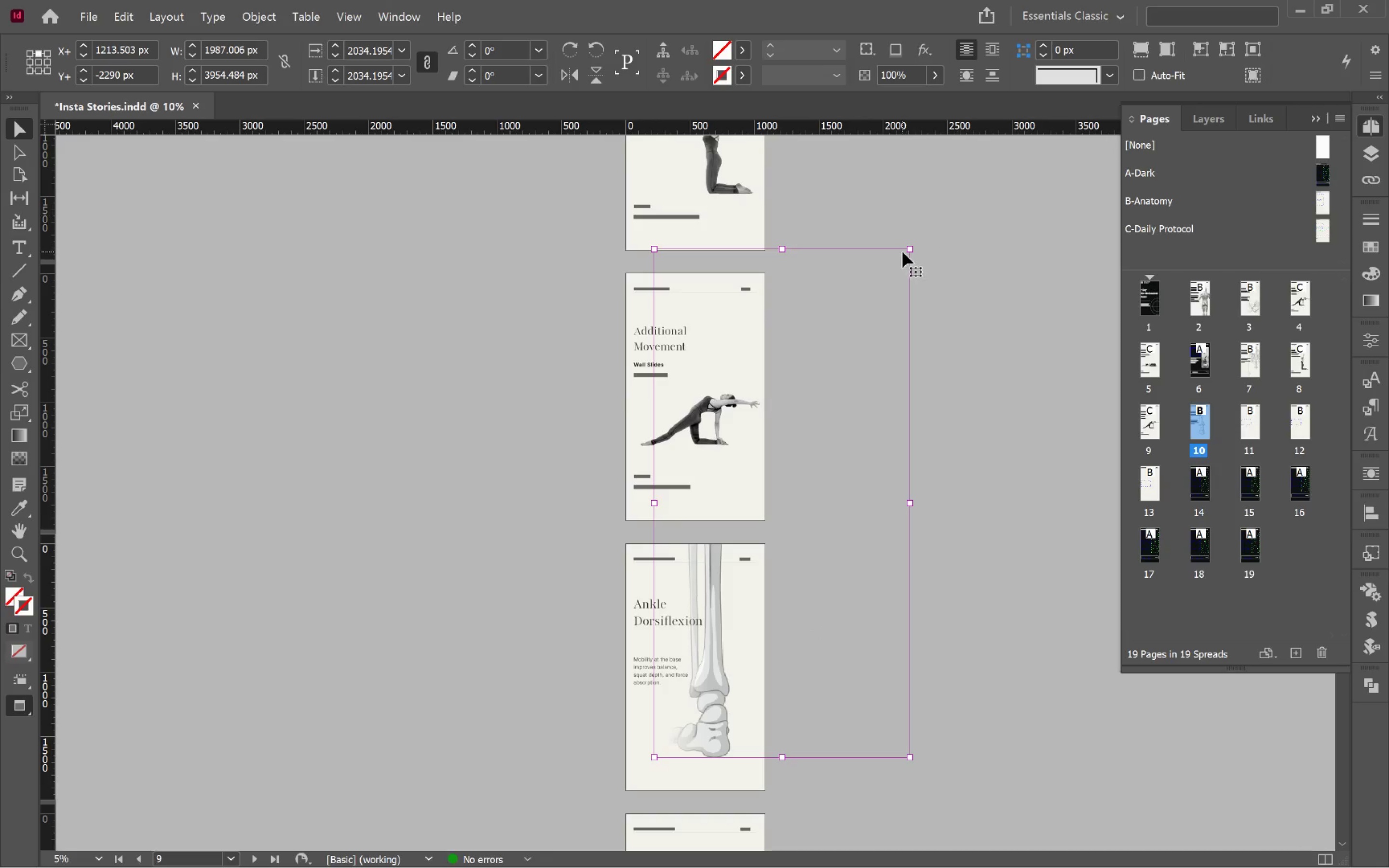 
left_click_drag(start_coordinate=[863, 498], to_coordinate=[818, 632])
 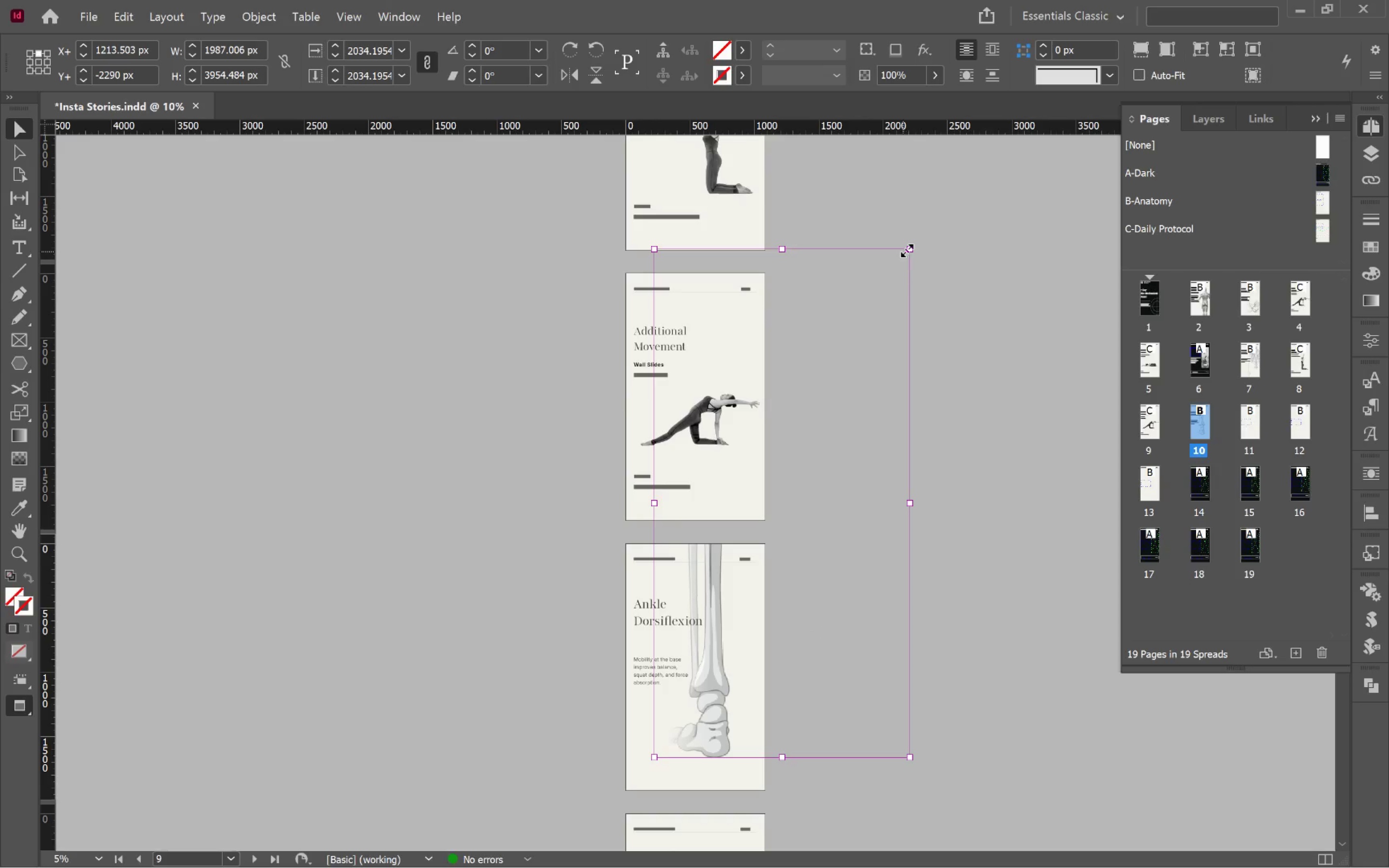 
scroll: coordinate [793, 593], scroll_direction: down, amount: 1.0
 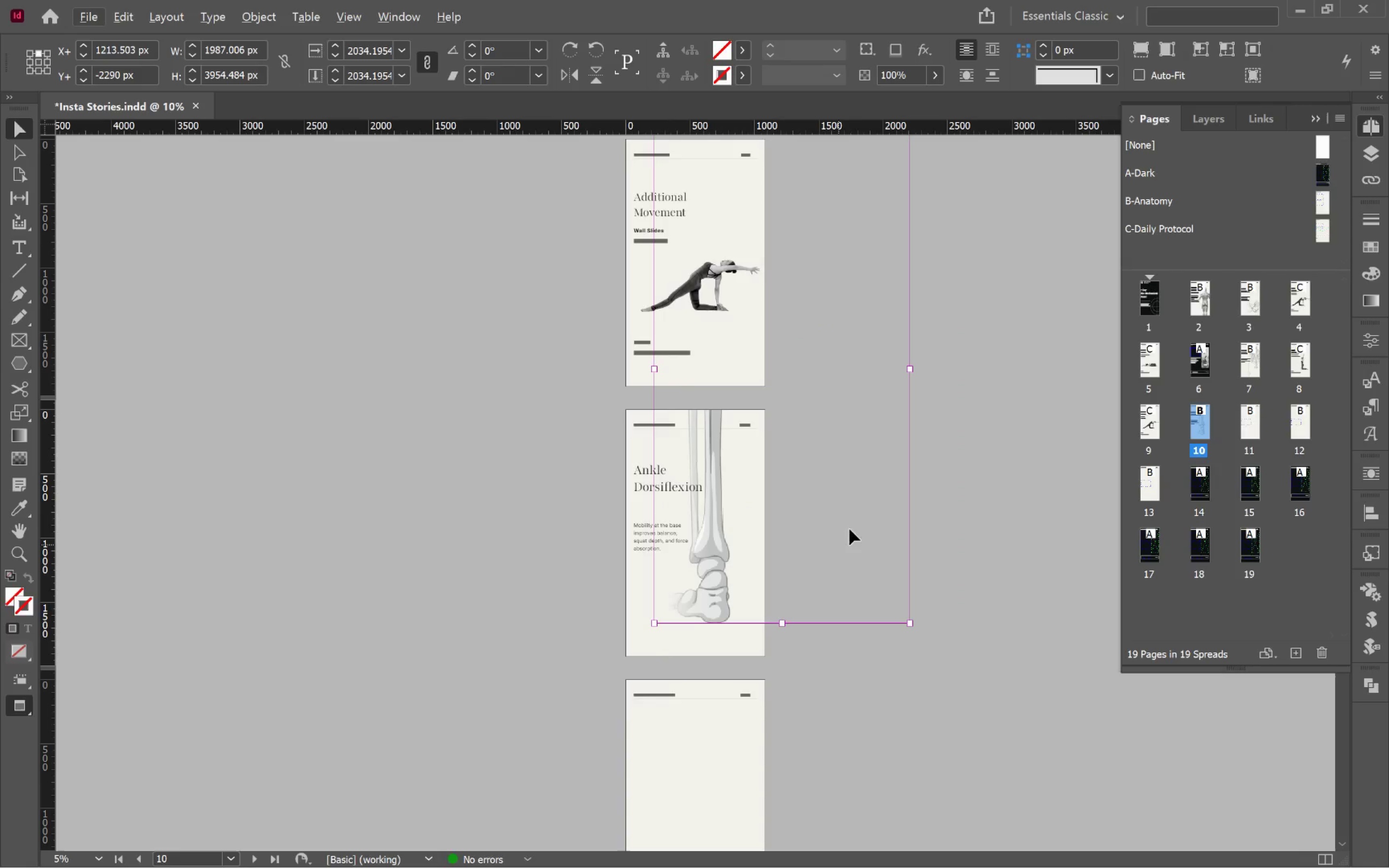 
left_click_drag(start_coordinate=[911, 248], to_coordinate=[865, 312])
 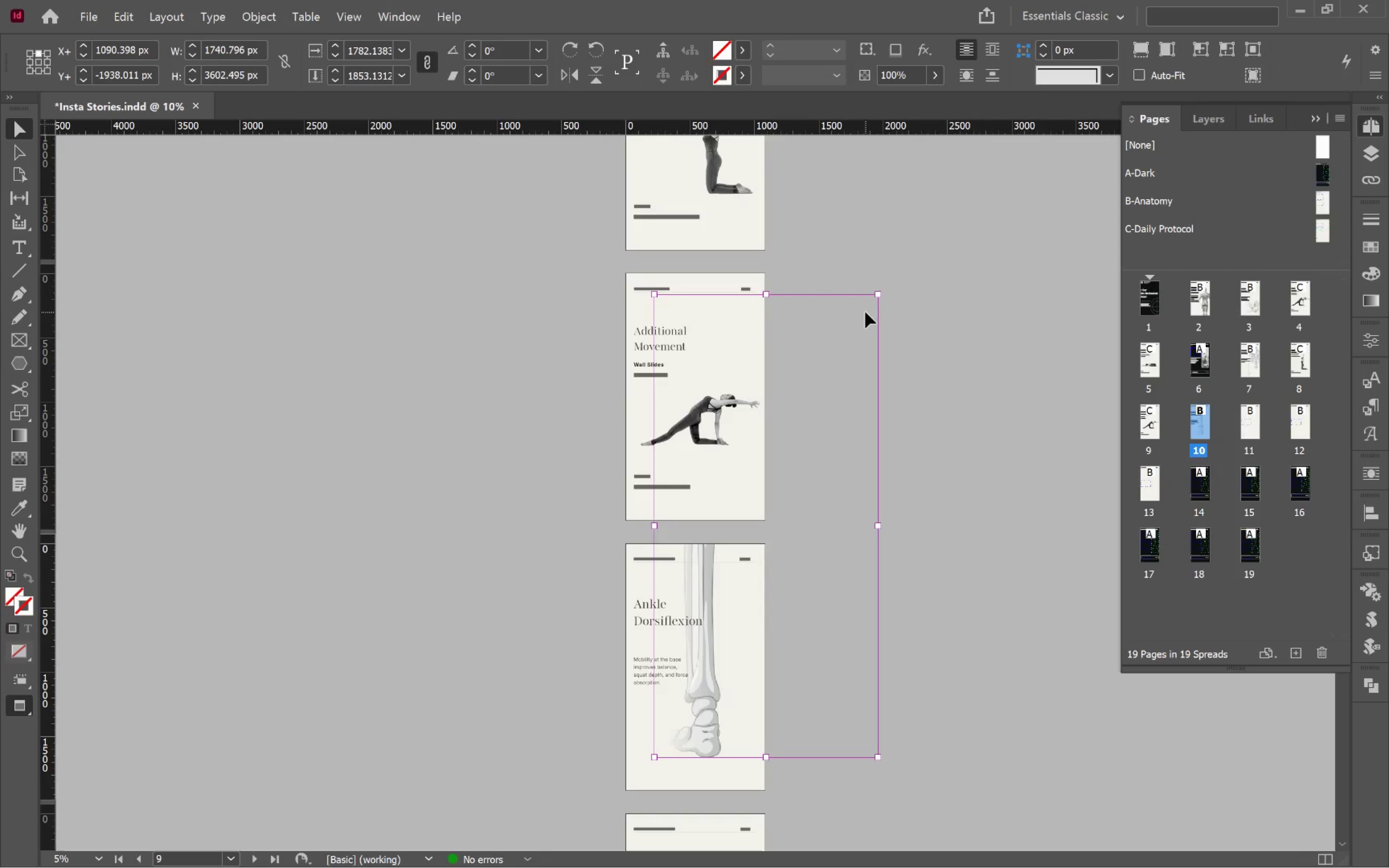 
hold_key(key=ShiftLeft, duration=2.18)
left_click_drag(start_coordinate=[865, 312], to_coordinate=[838, 367])
 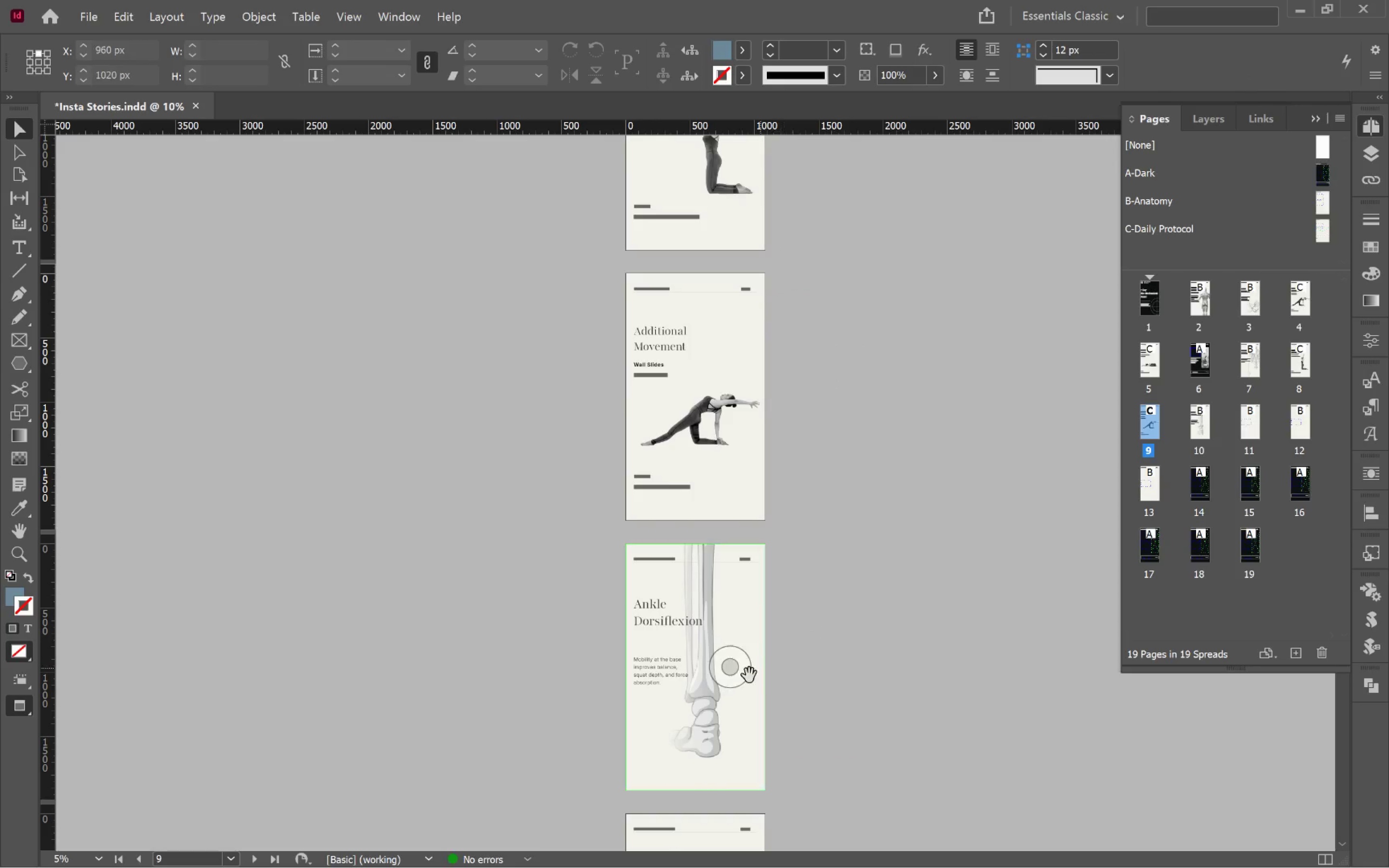 
left_click([718, 676])
 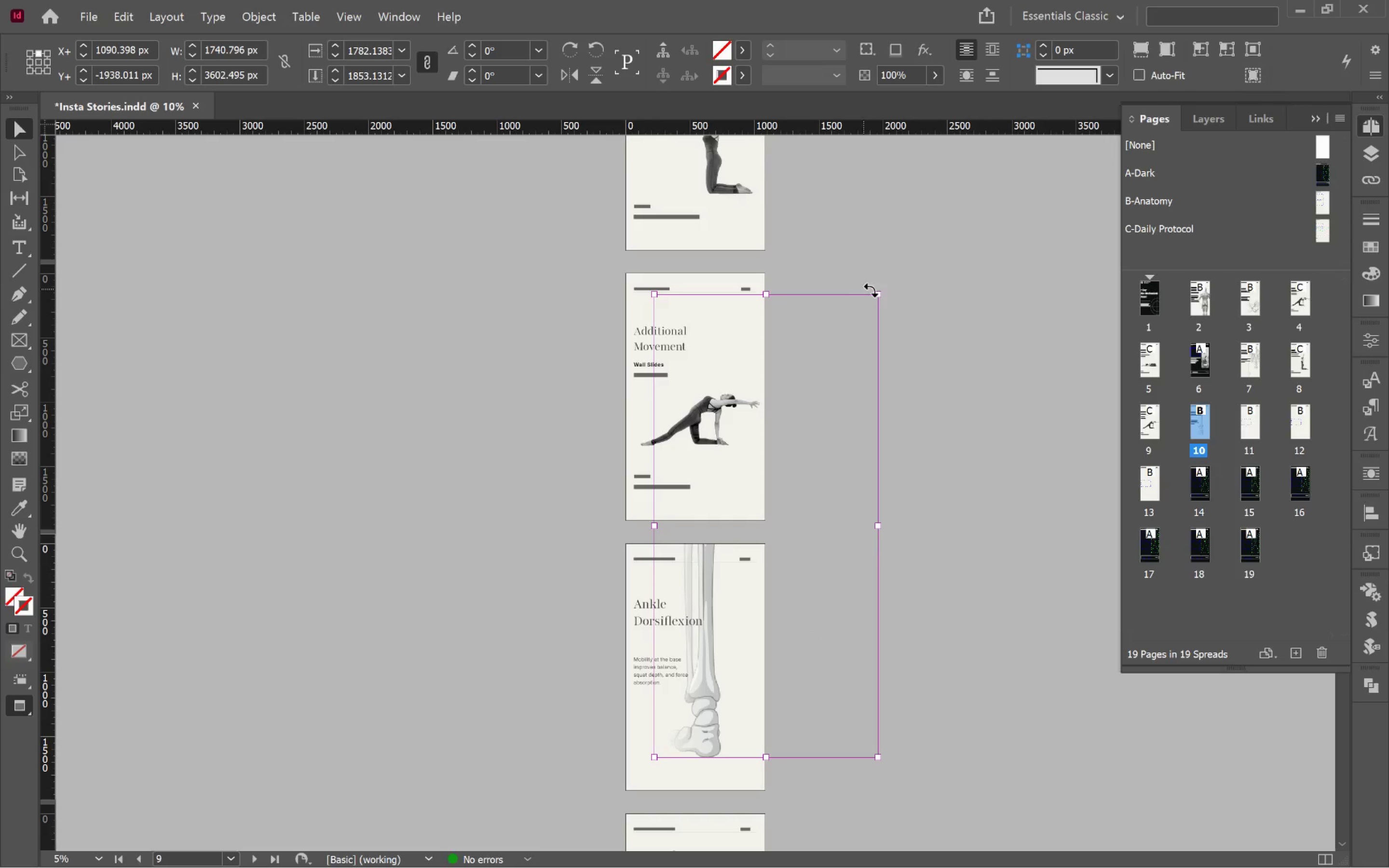 
left_click_drag(start_coordinate=[881, 293], to_coordinate=[803, 437])
 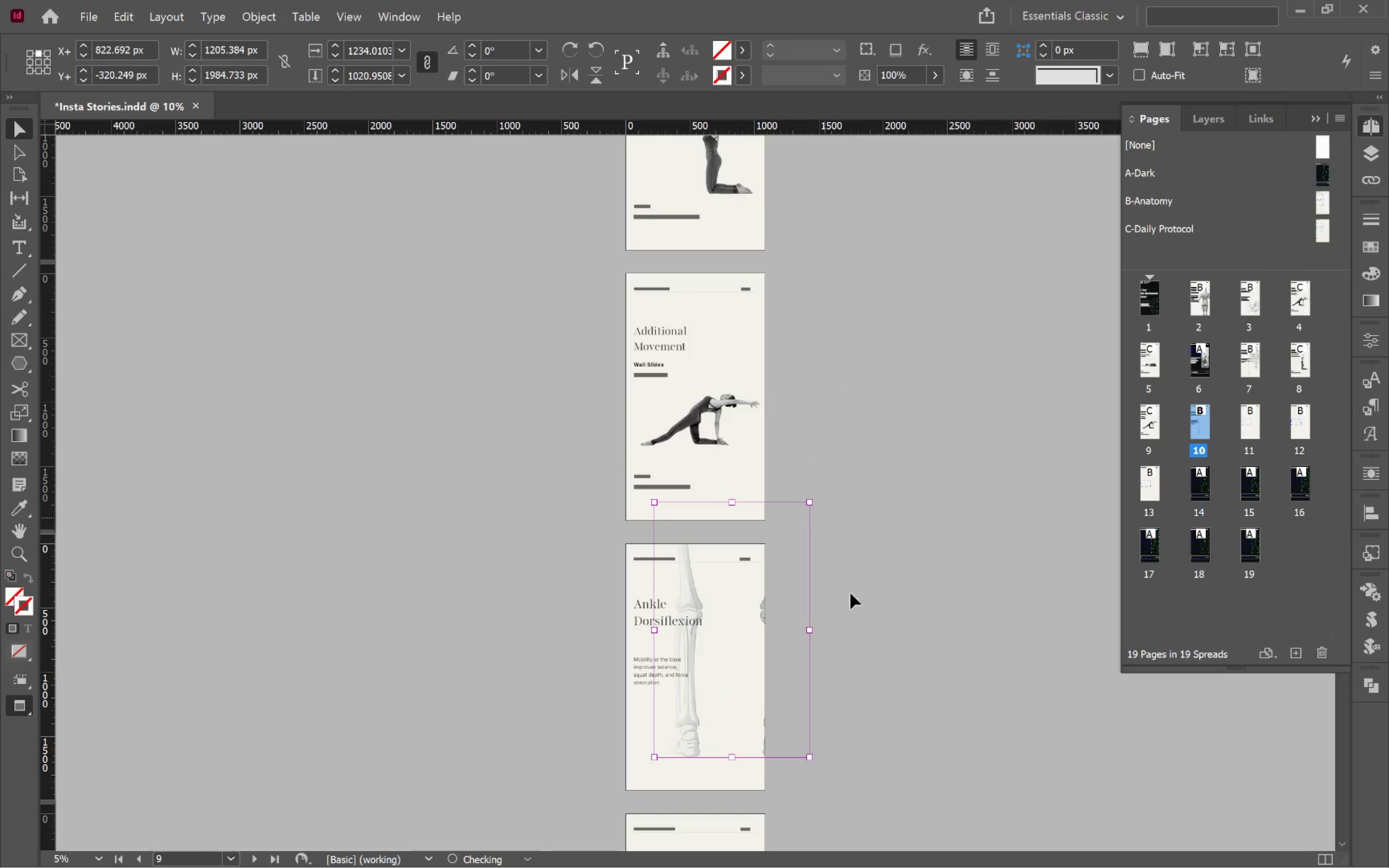 
hold_key(key=ShiftLeft, duration=1.23)
 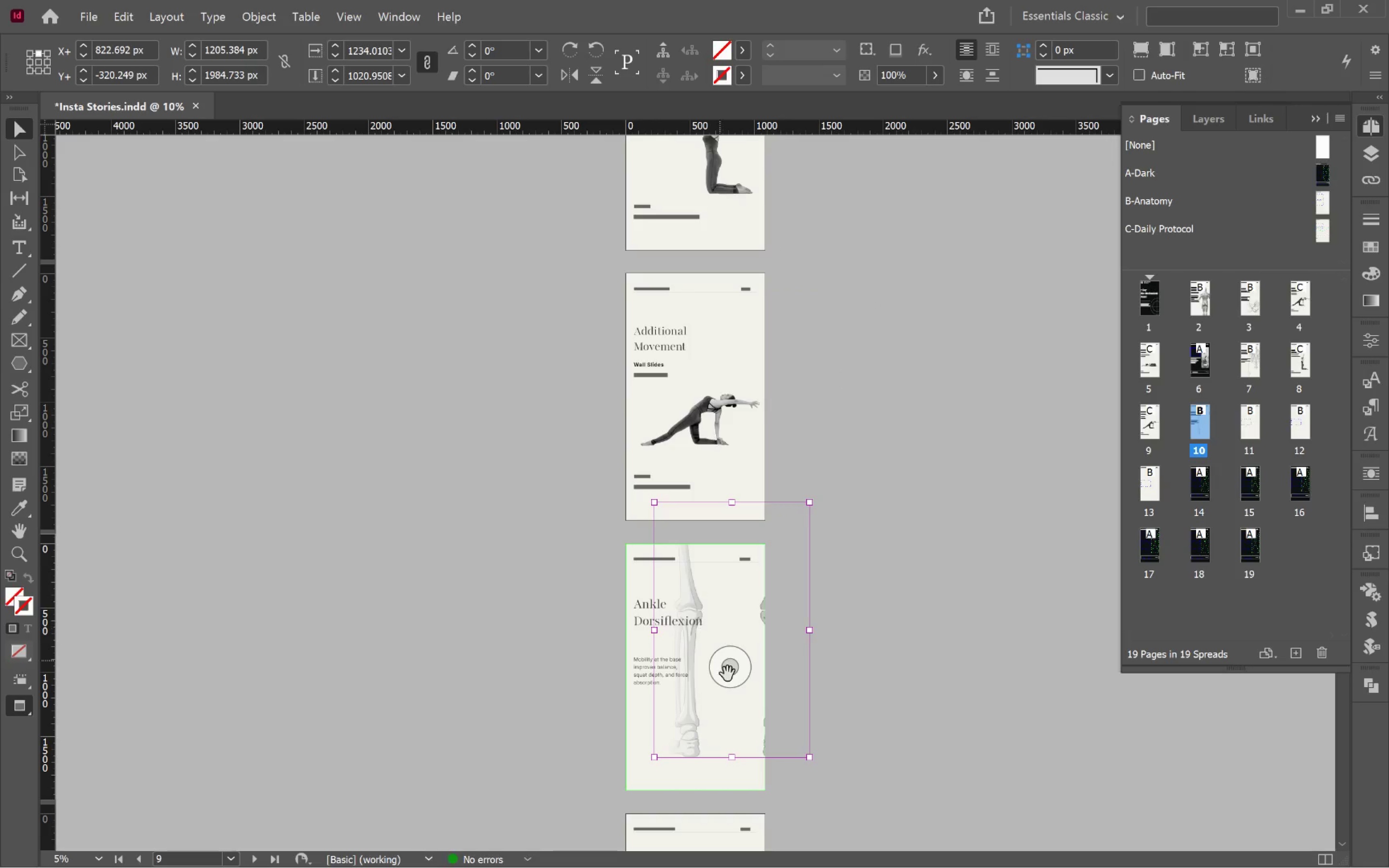 
left_click_drag(start_coordinate=[723, 673], to_coordinate=[741, 673])
 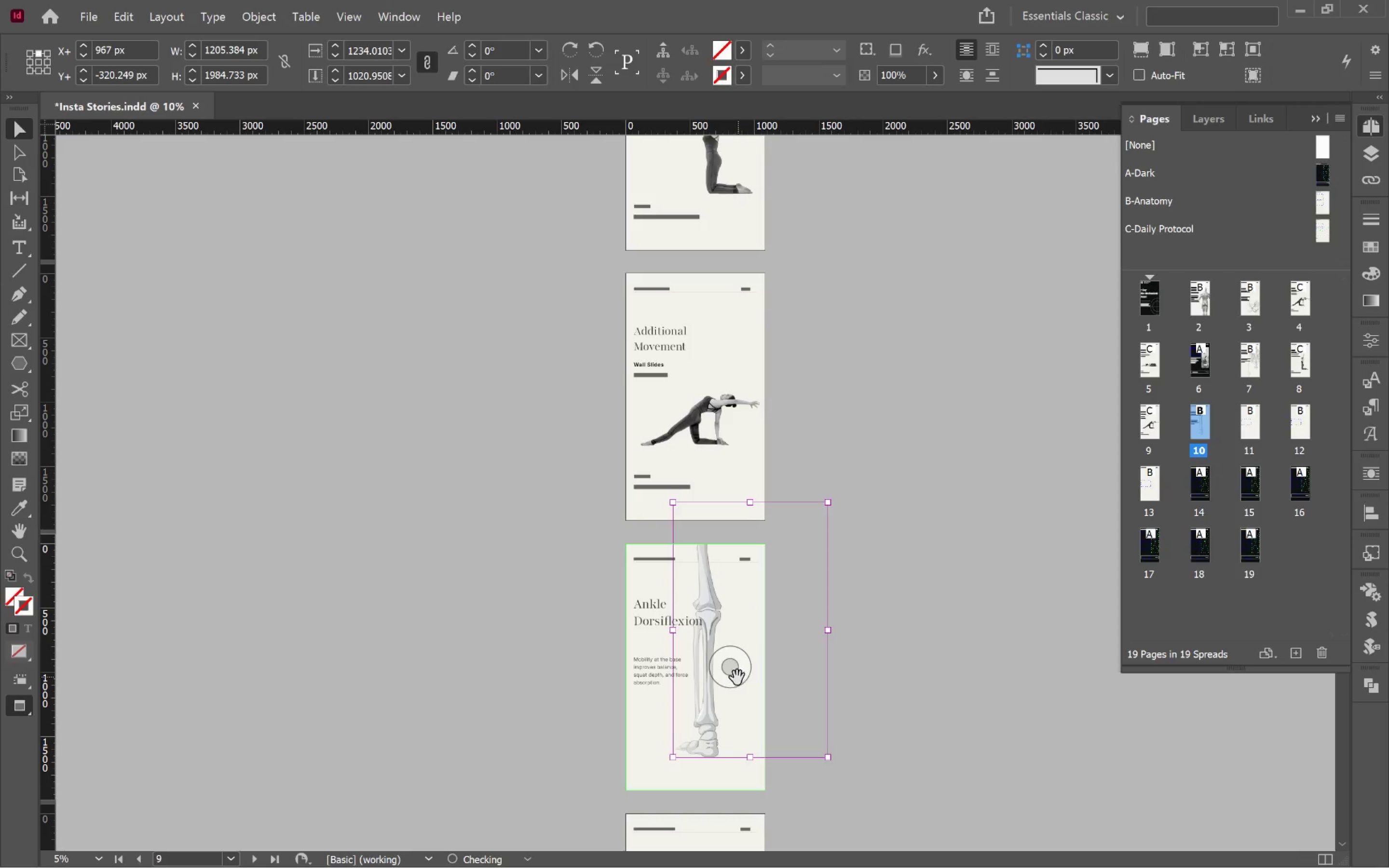 
hold_key(key=ShiftLeft, duration=1.32)
 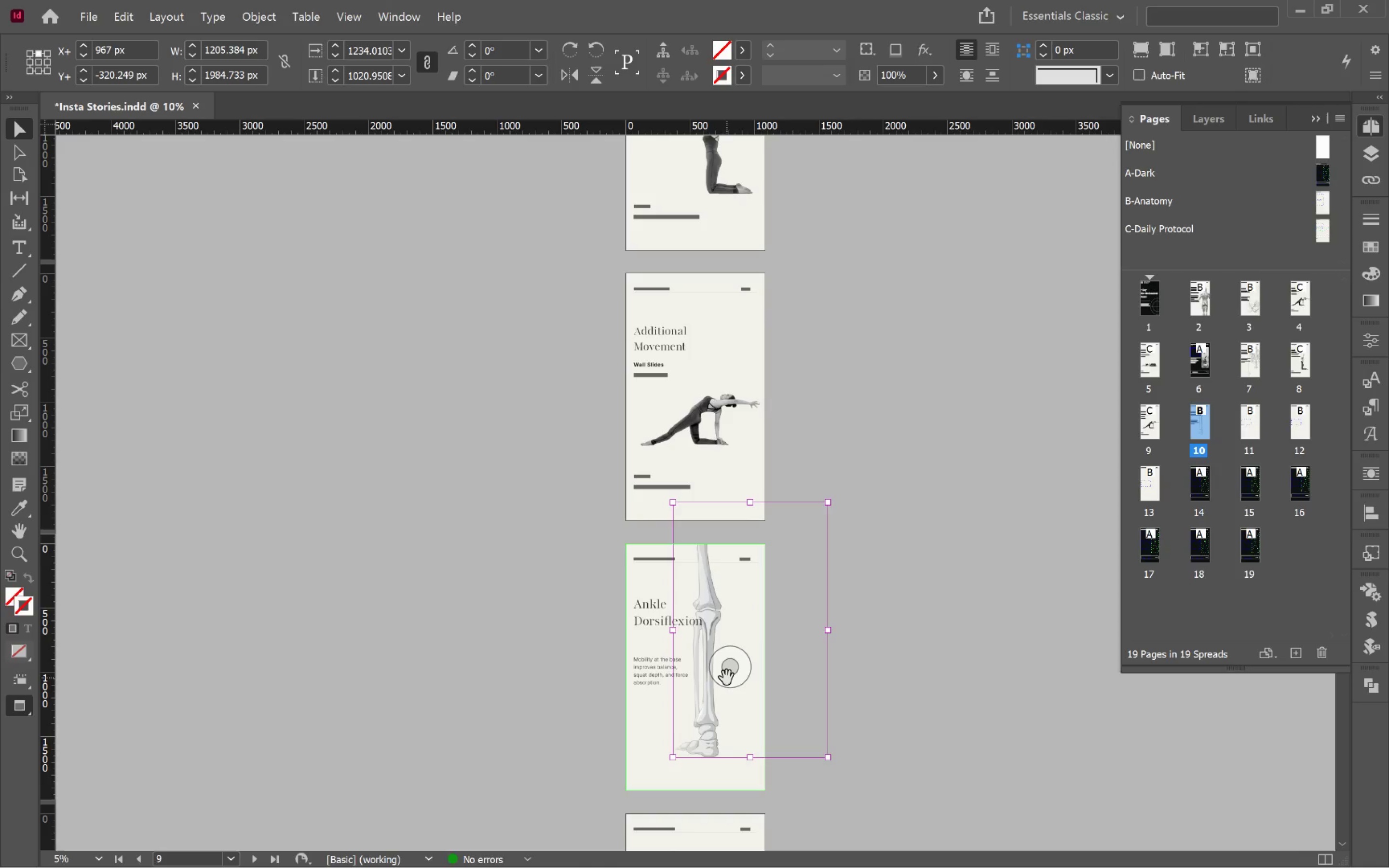 
left_click_drag(start_coordinate=[725, 678], to_coordinate=[751, 679])
 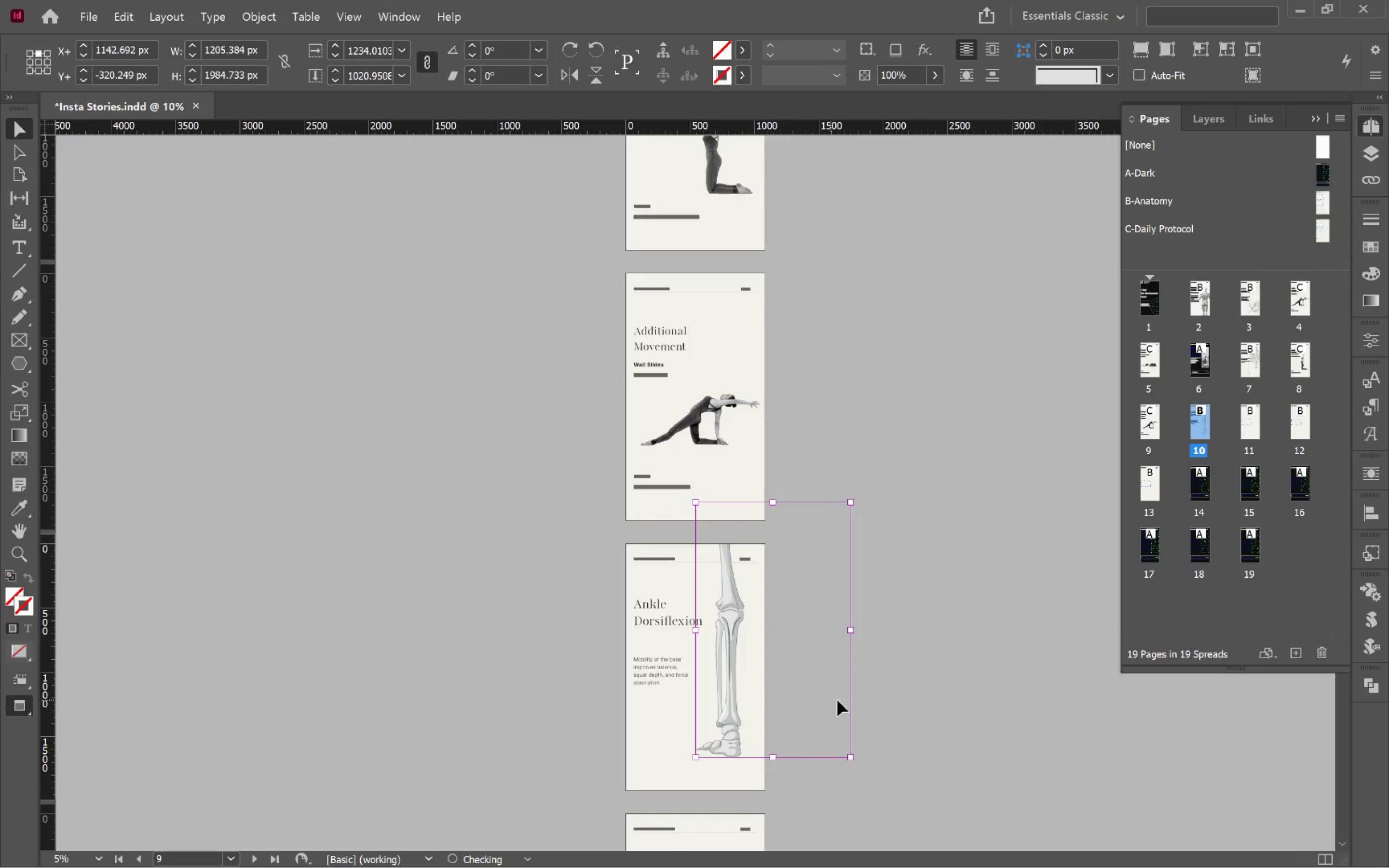 
hold_key(key=ShiftLeft, duration=0.85)
 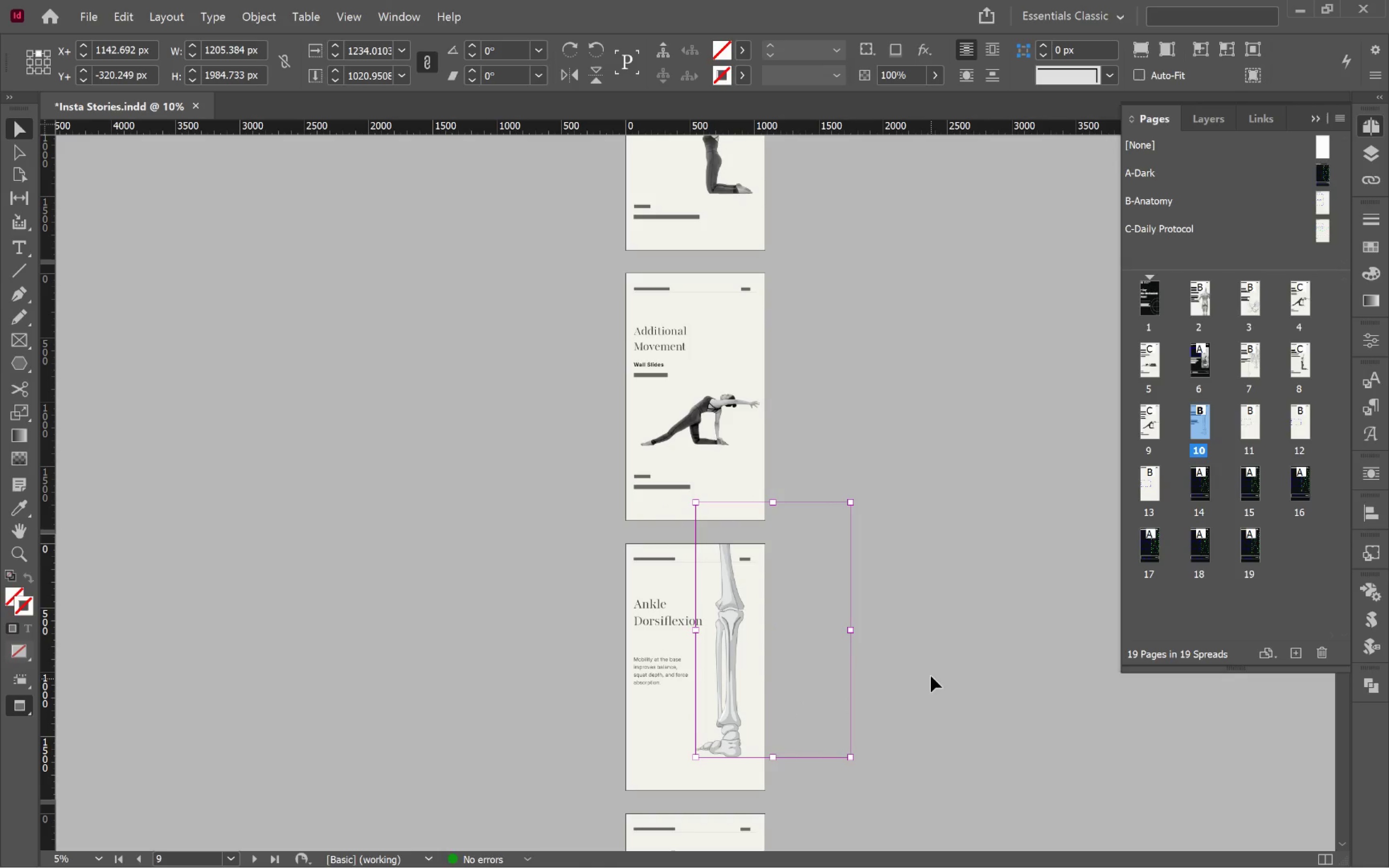 
left_click([928, 665])
 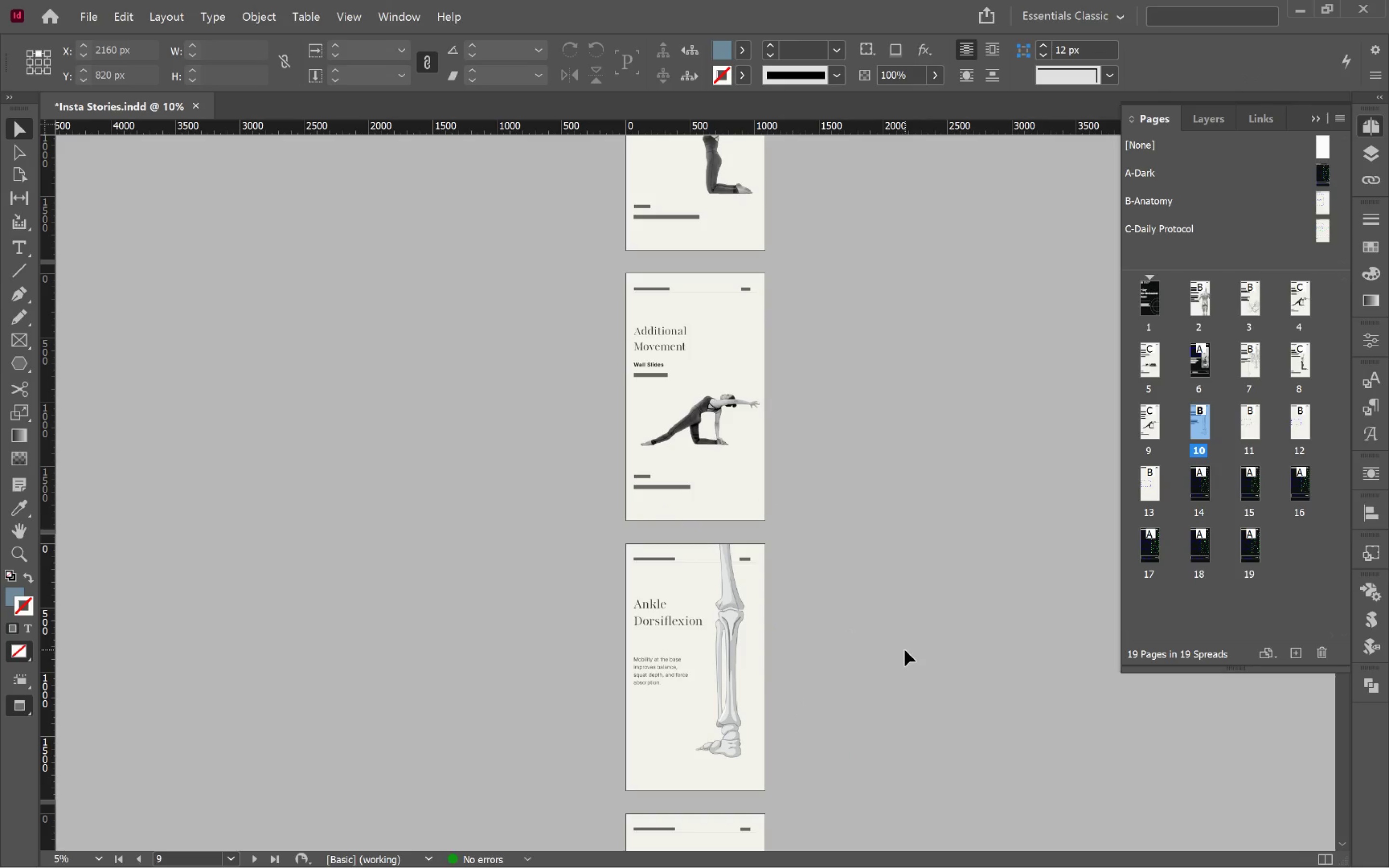 
hold_key(key=AltLeft, duration=0.58)
scroll: coordinate [817, 660], scroll_direction: up, amount: 3.0
 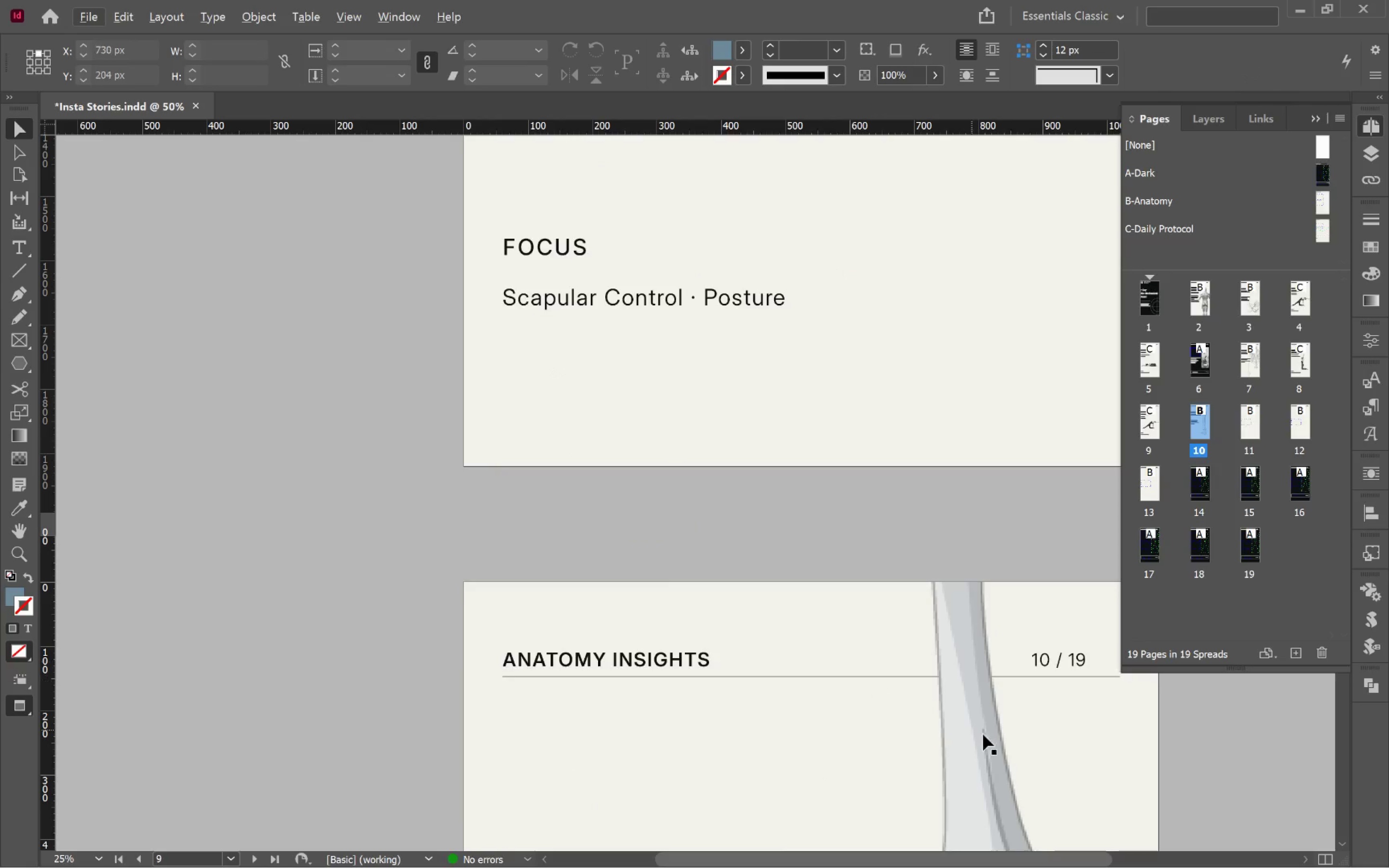 
hold_key(key=Space, duration=1.35)
 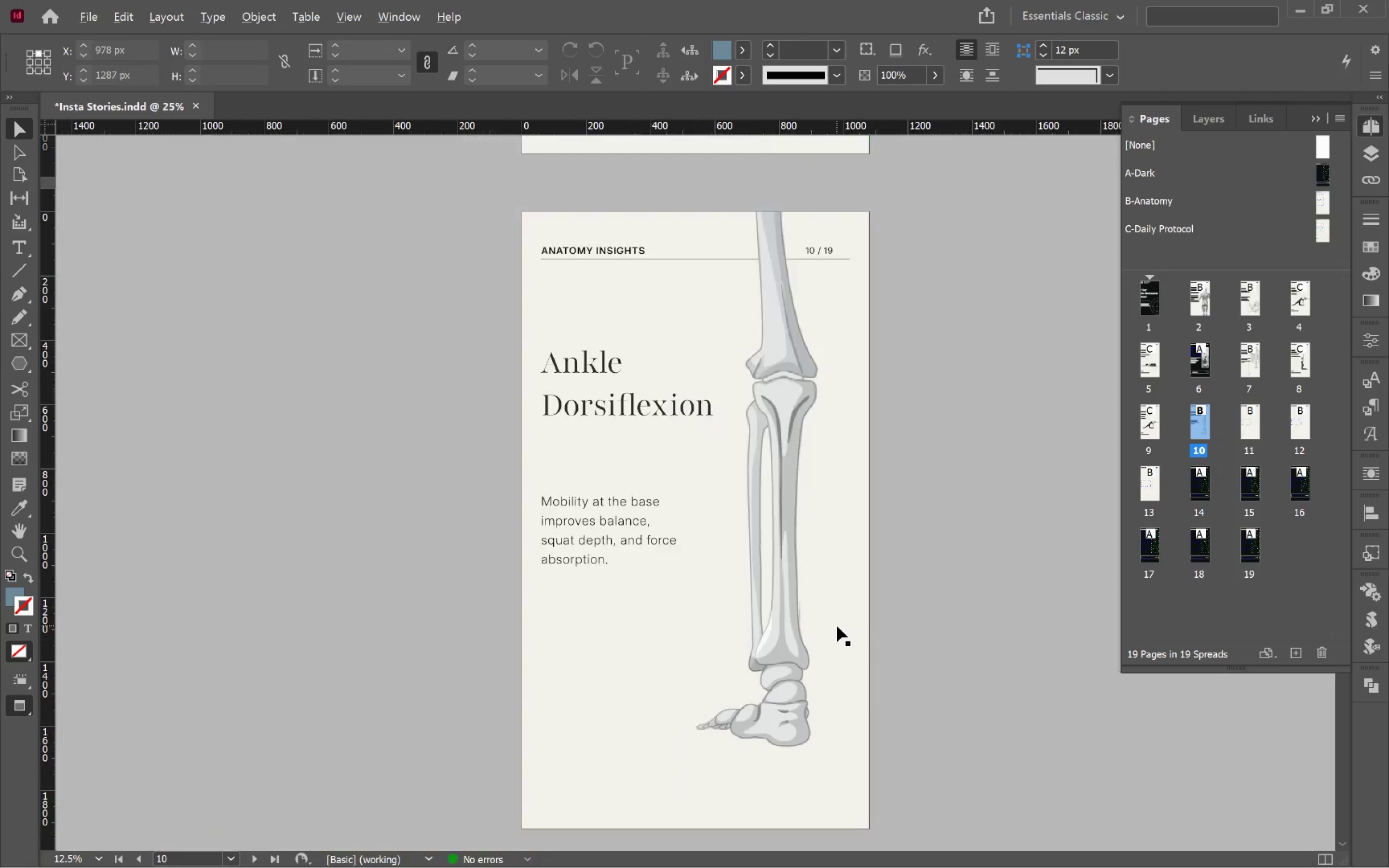 
left_click_drag(start_coordinate=[1000, 747], to_coordinate=[717, 313])
 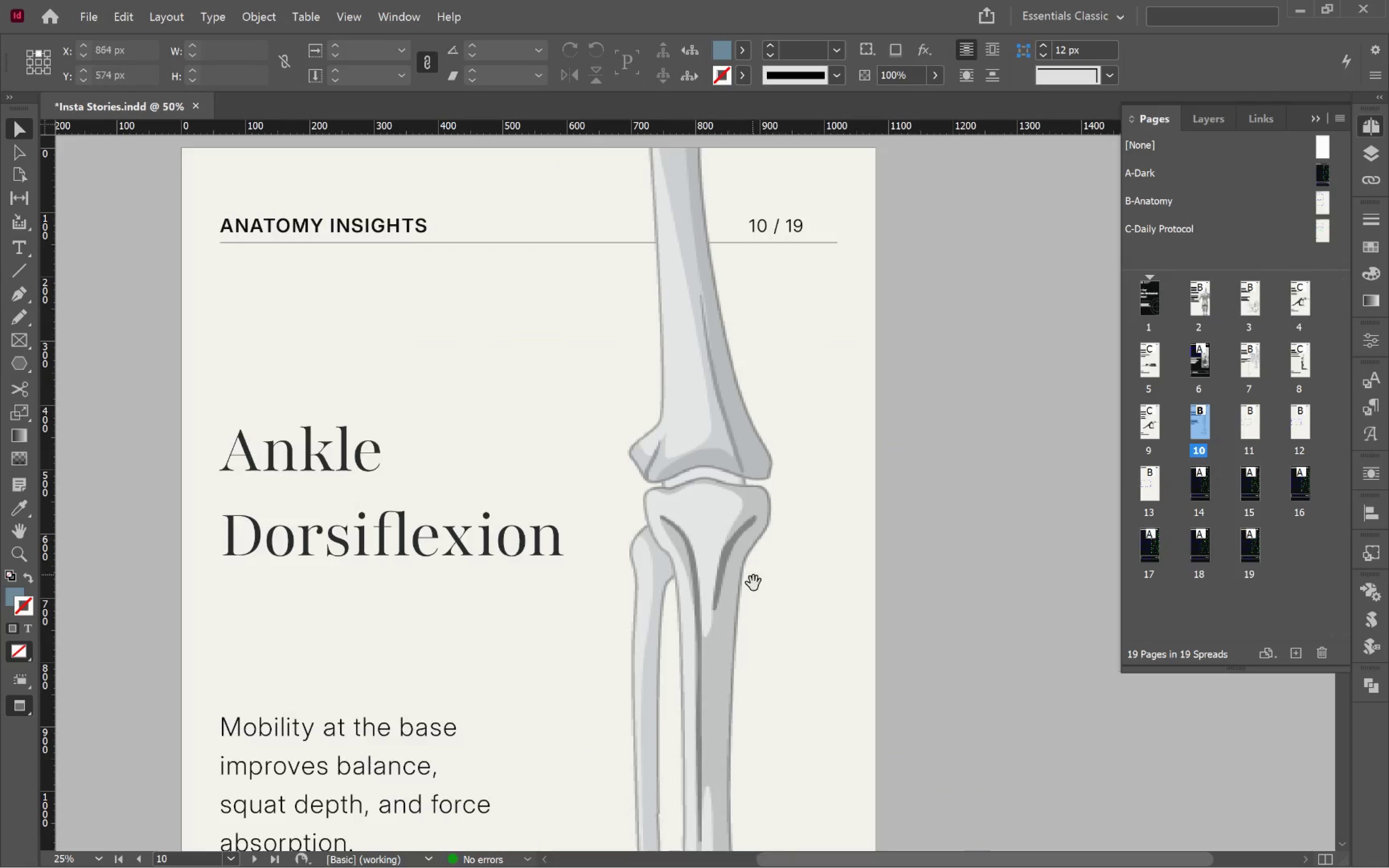 
left_click_drag(start_coordinate=[753, 585], to_coordinate=[795, 367])
 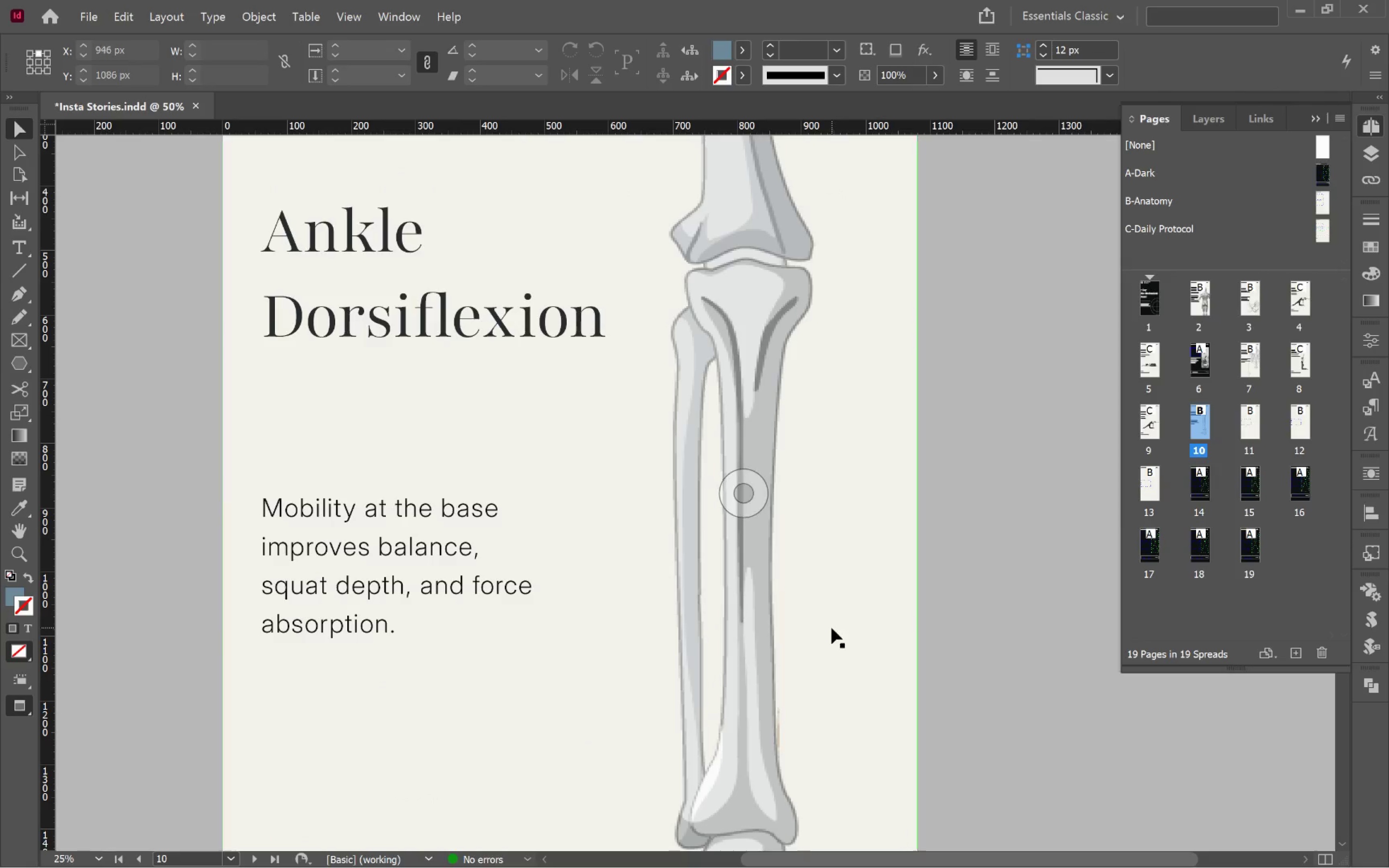 
hold_key(key=AltLeft, duration=0.64)
scroll: coordinate [837, 626], scroll_direction: down, amount: 2.0
 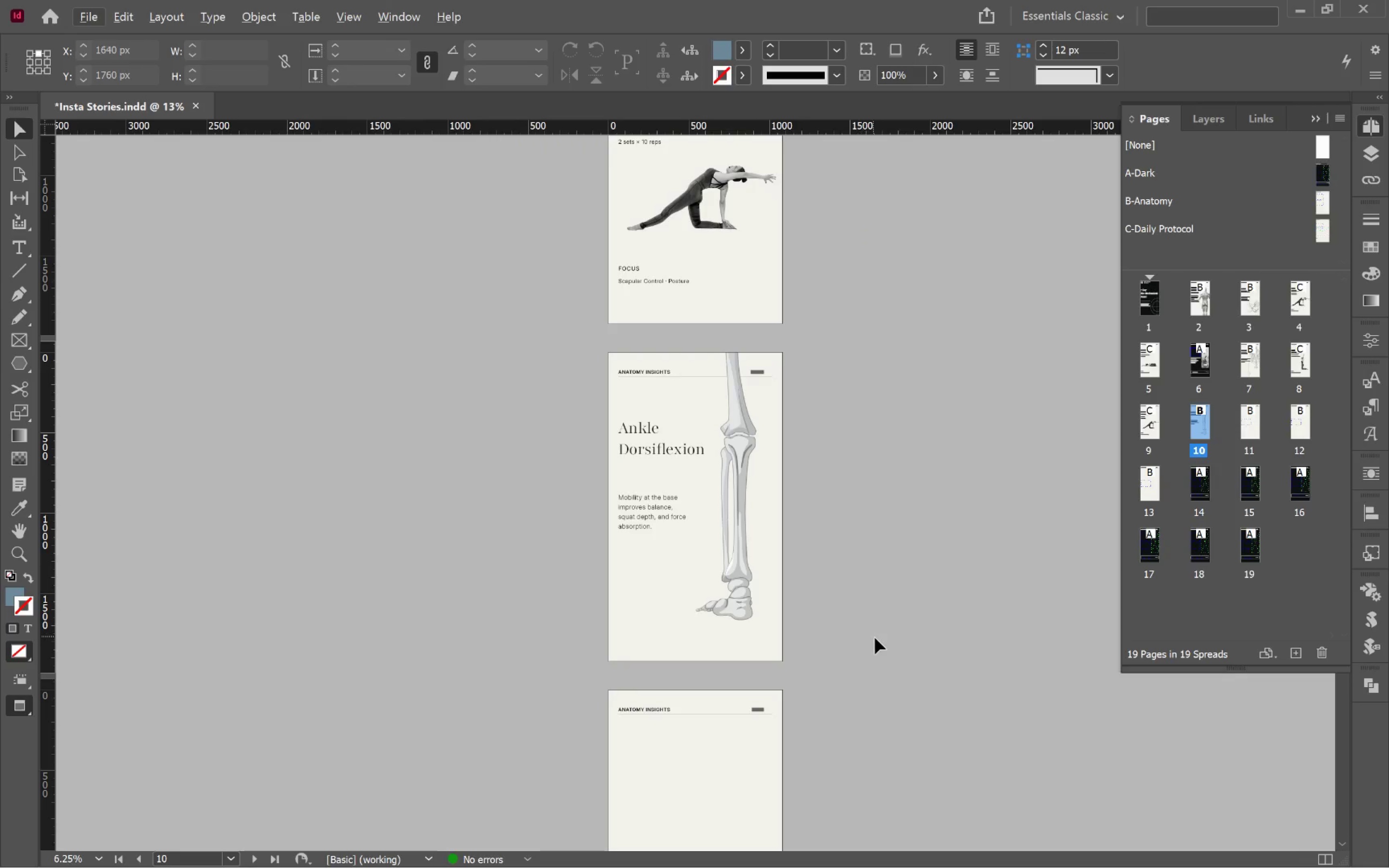 
hold_key(key=Space, duration=0.55)
 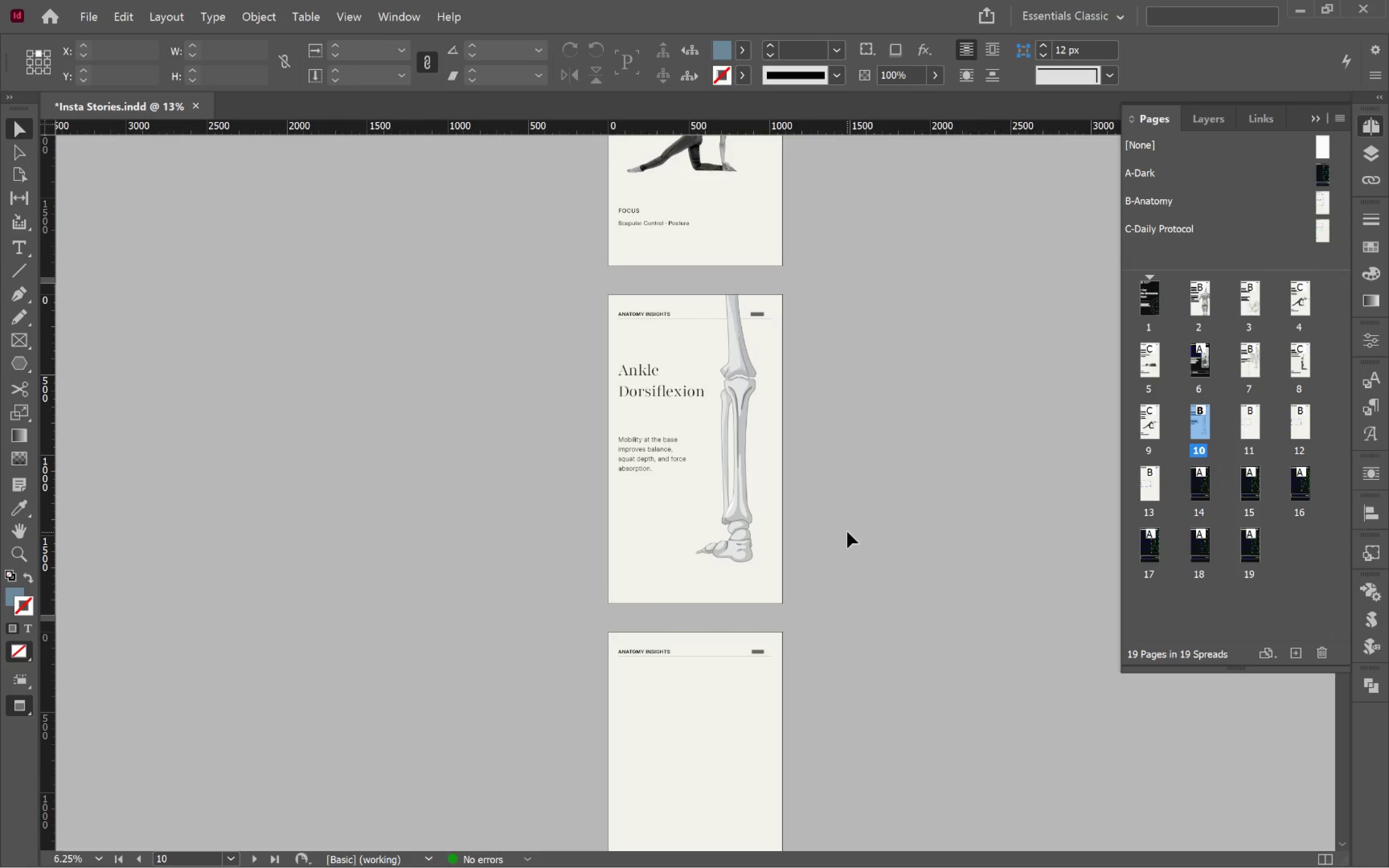 
left_click_drag(start_coordinate=[869, 637], to_coordinate=[833, 579])
 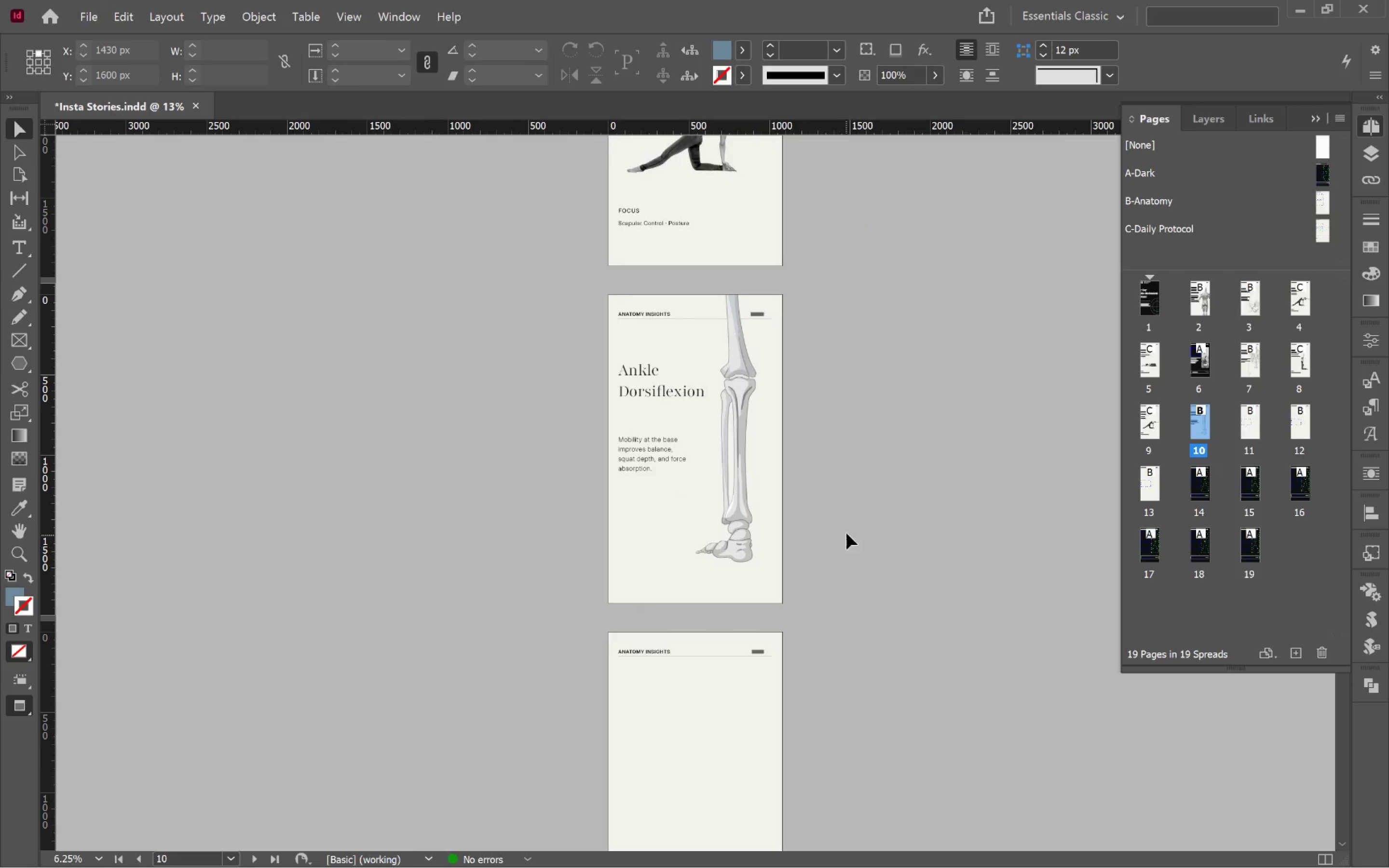 
left_click([847, 532])
 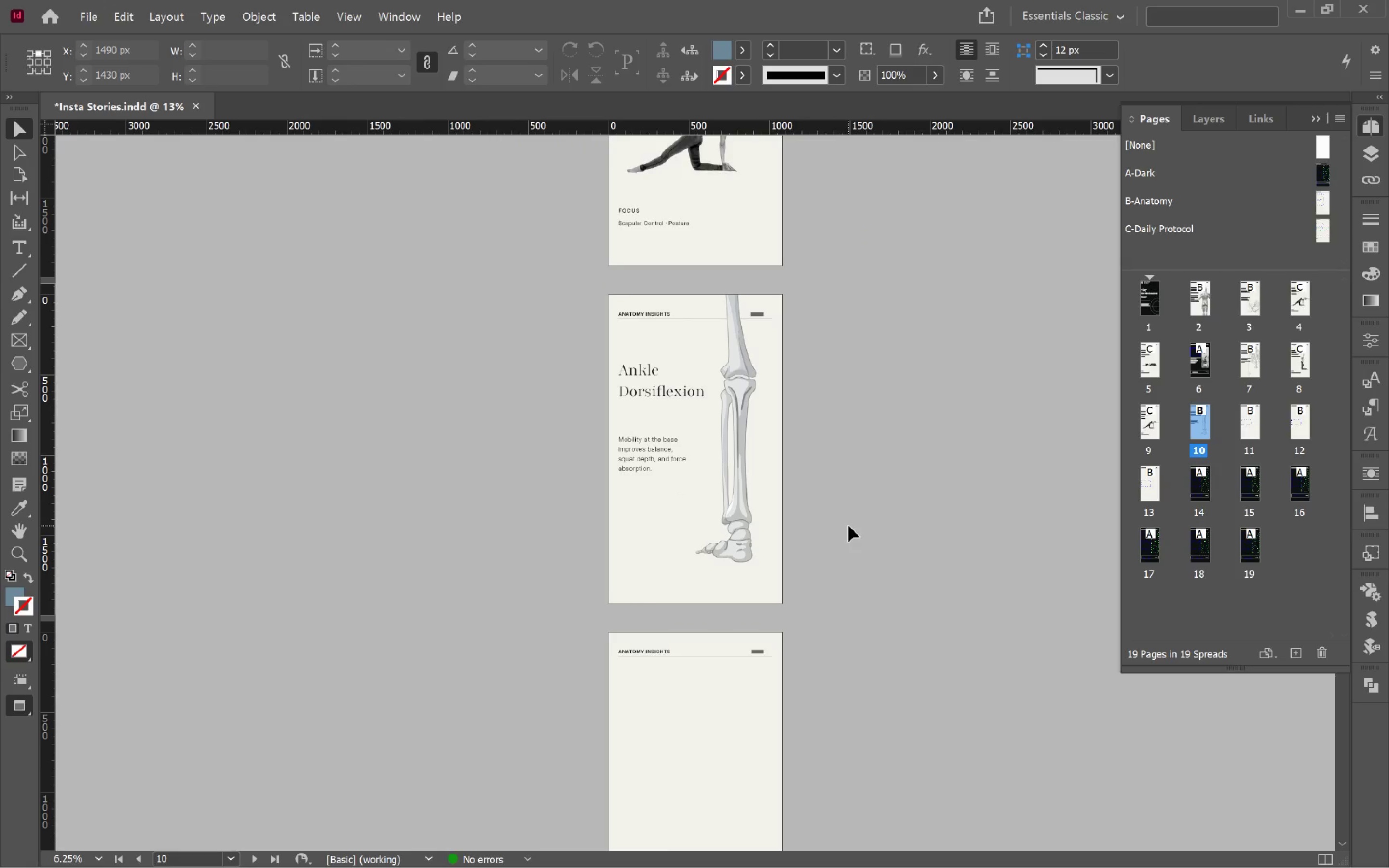 
wait(6.63)
 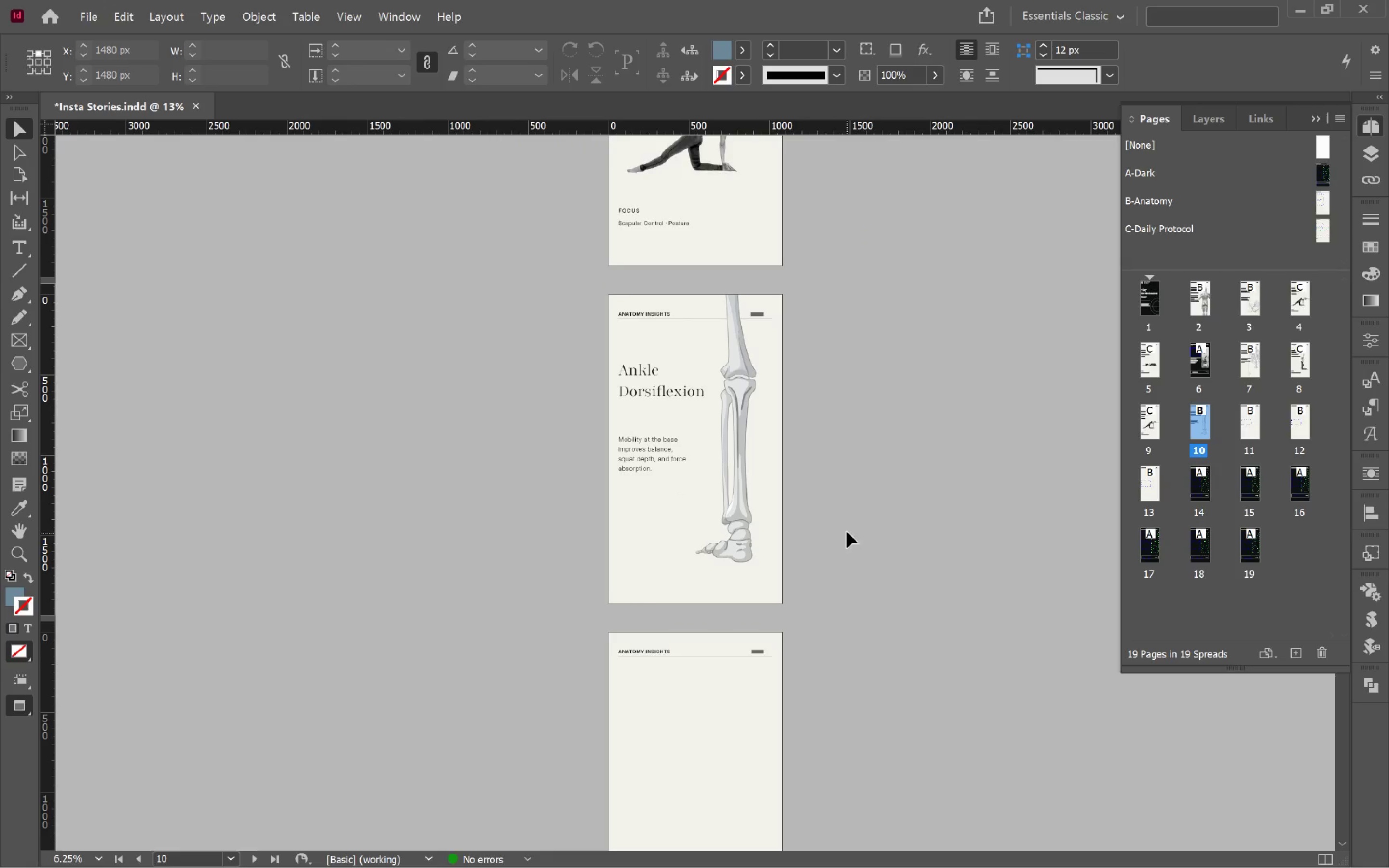 
scroll: coordinate [841, 520], scroll_direction: down, amount: 4.0
 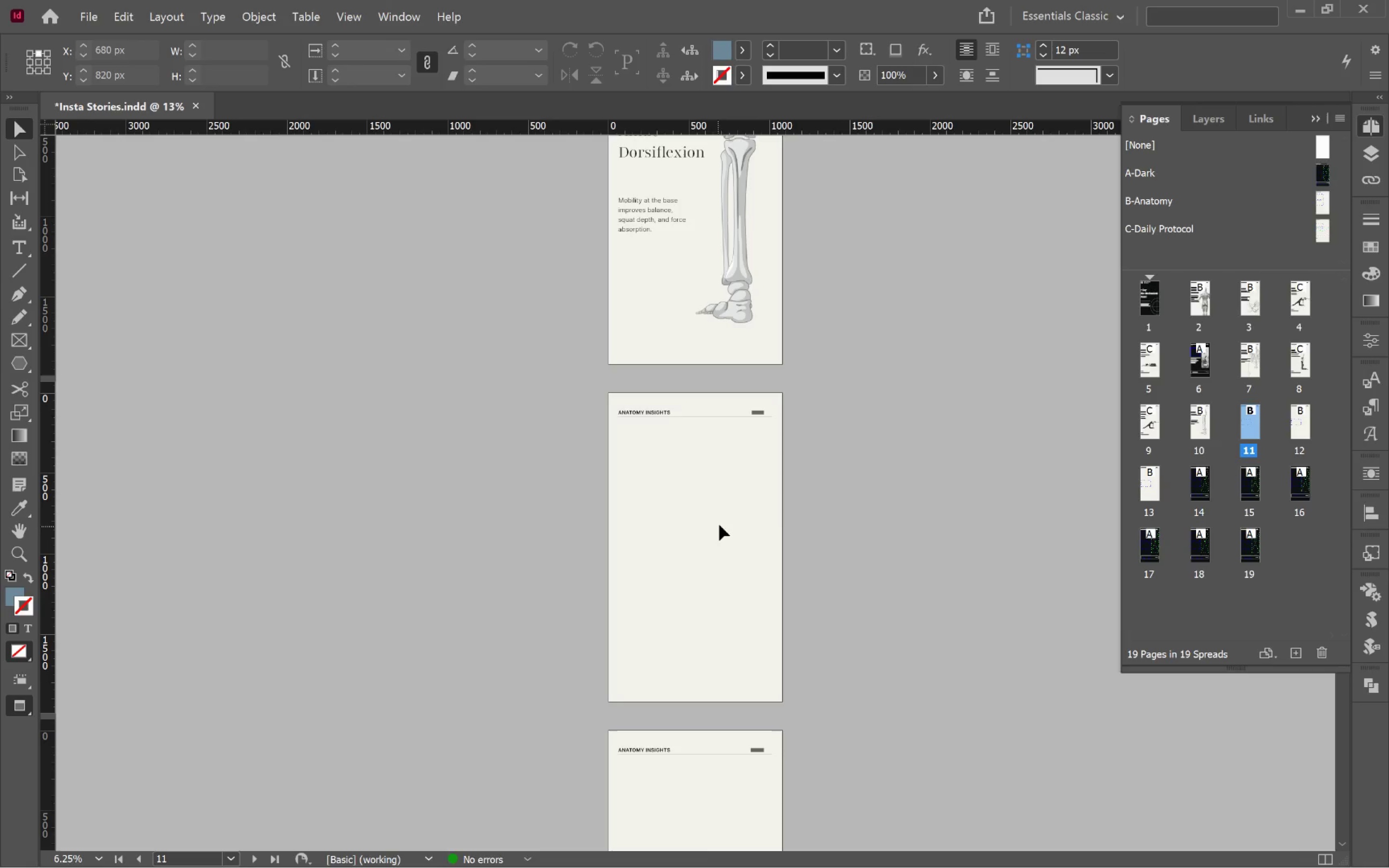 
wait(6.78)
 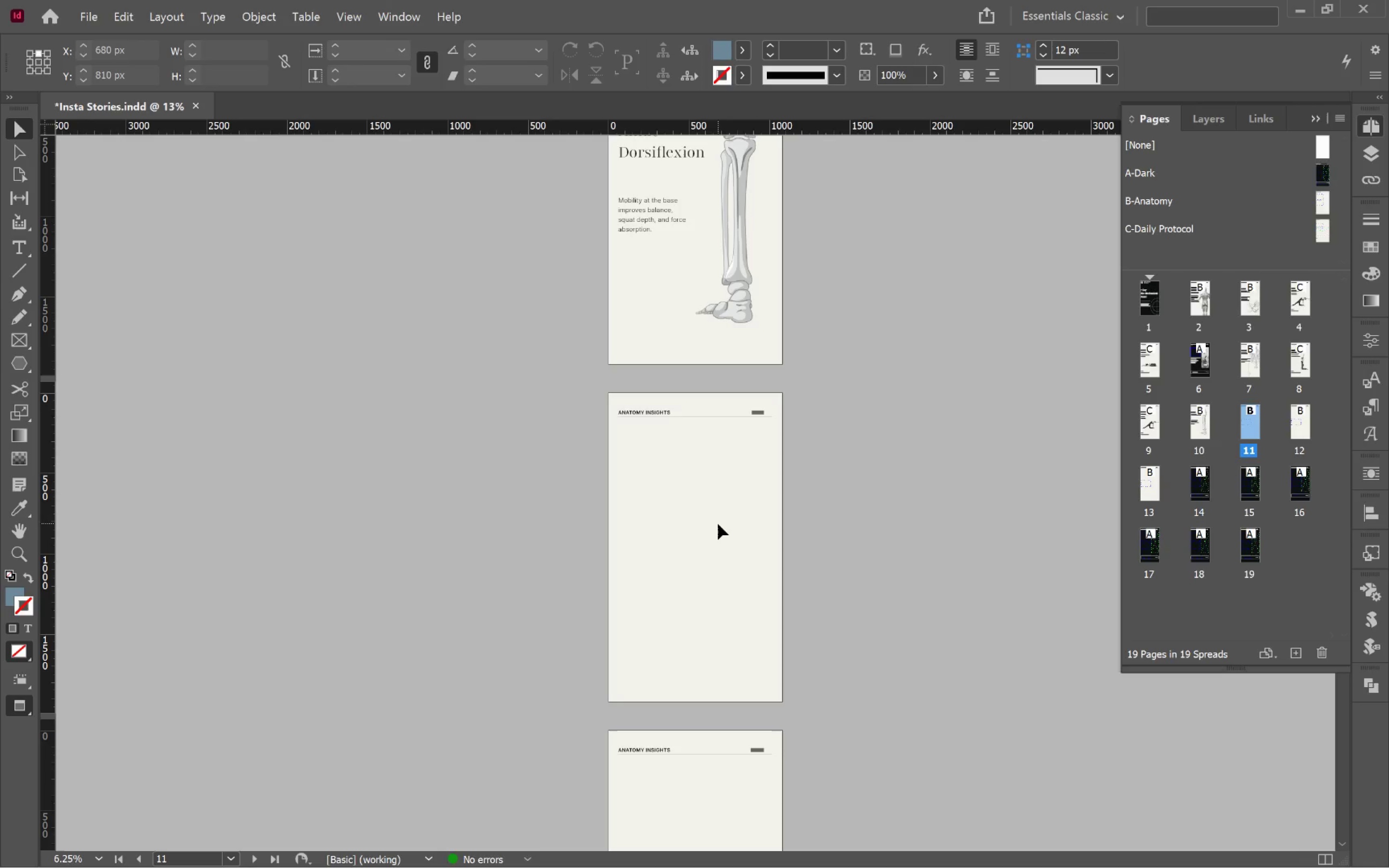 
left_click_drag(start_coordinate=[1163, 227], to_coordinate=[1256, 422])
 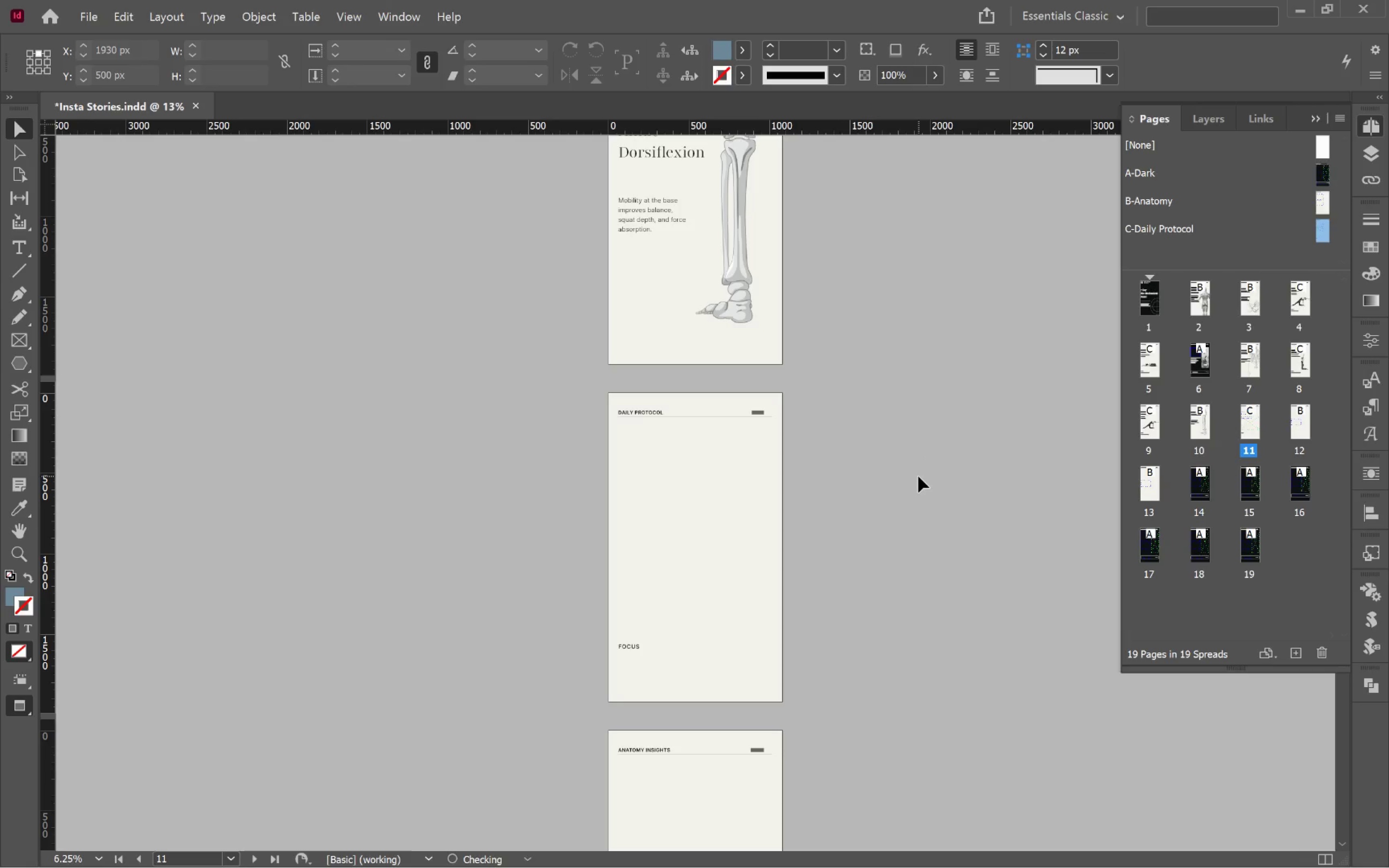 
key(W)
 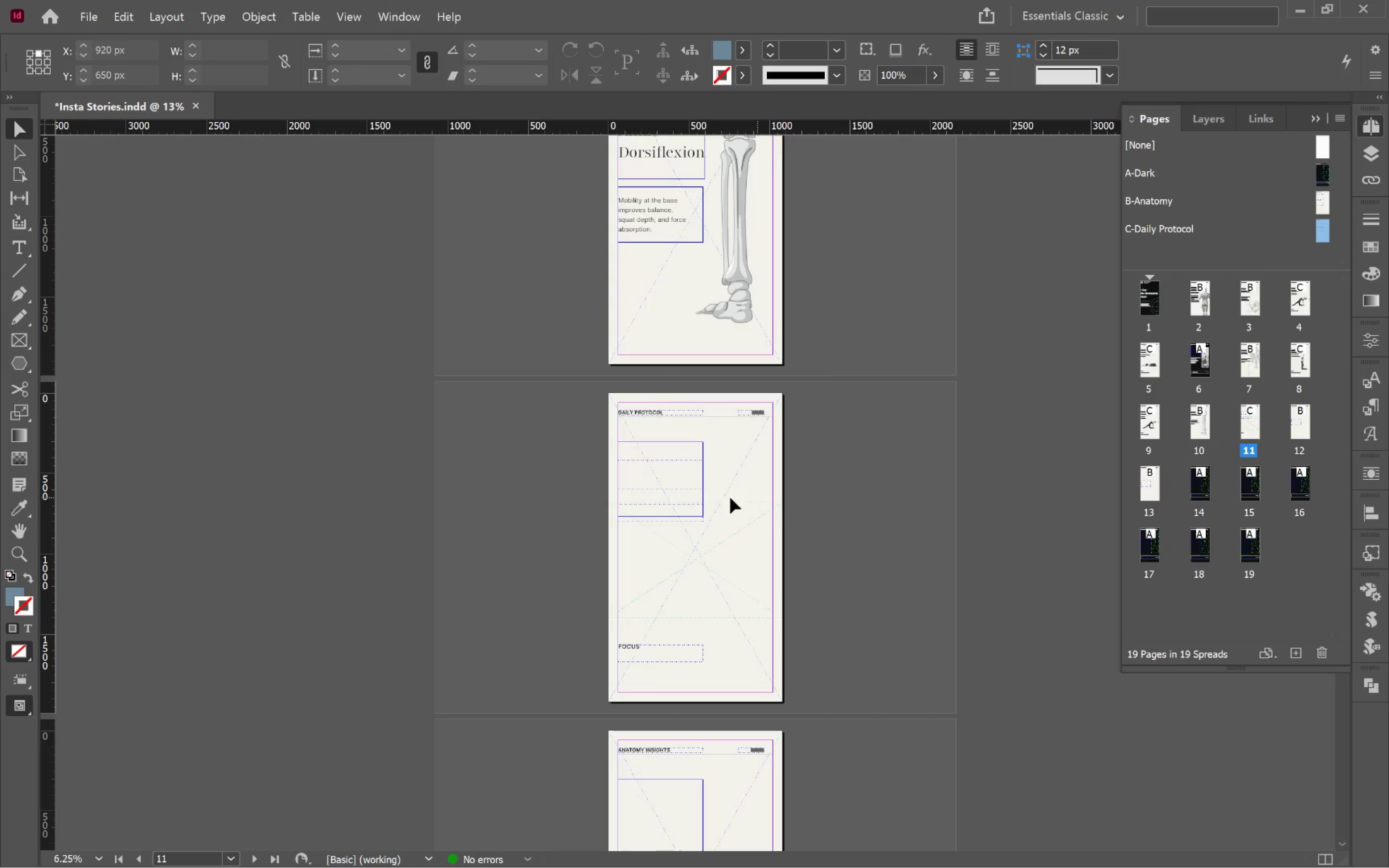 
hold_key(key=AltLeft, duration=0.63)
scroll: coordinate [679, 487], scroll_direction: up, amount: 2.0
 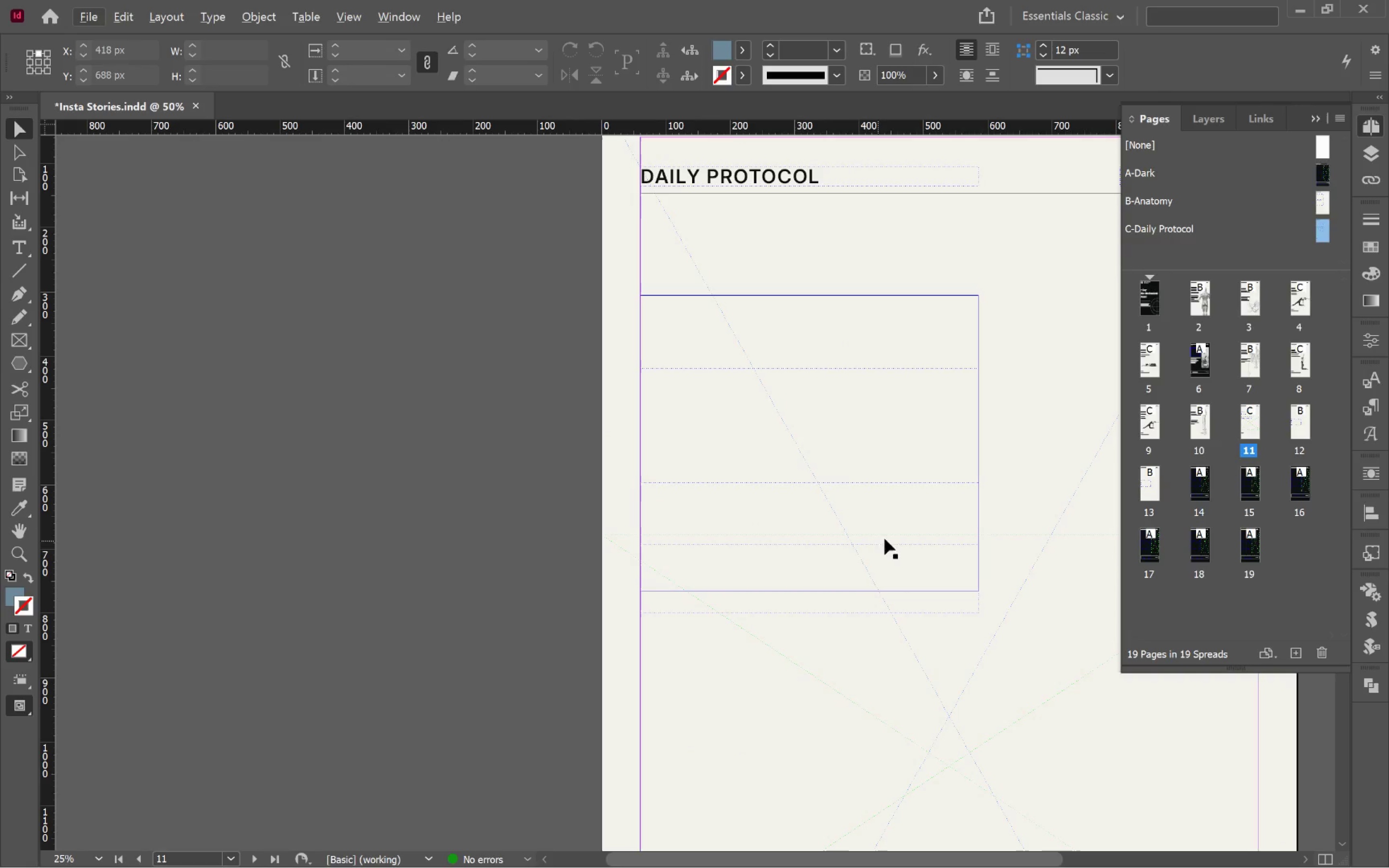 
left_click([887, 520])
 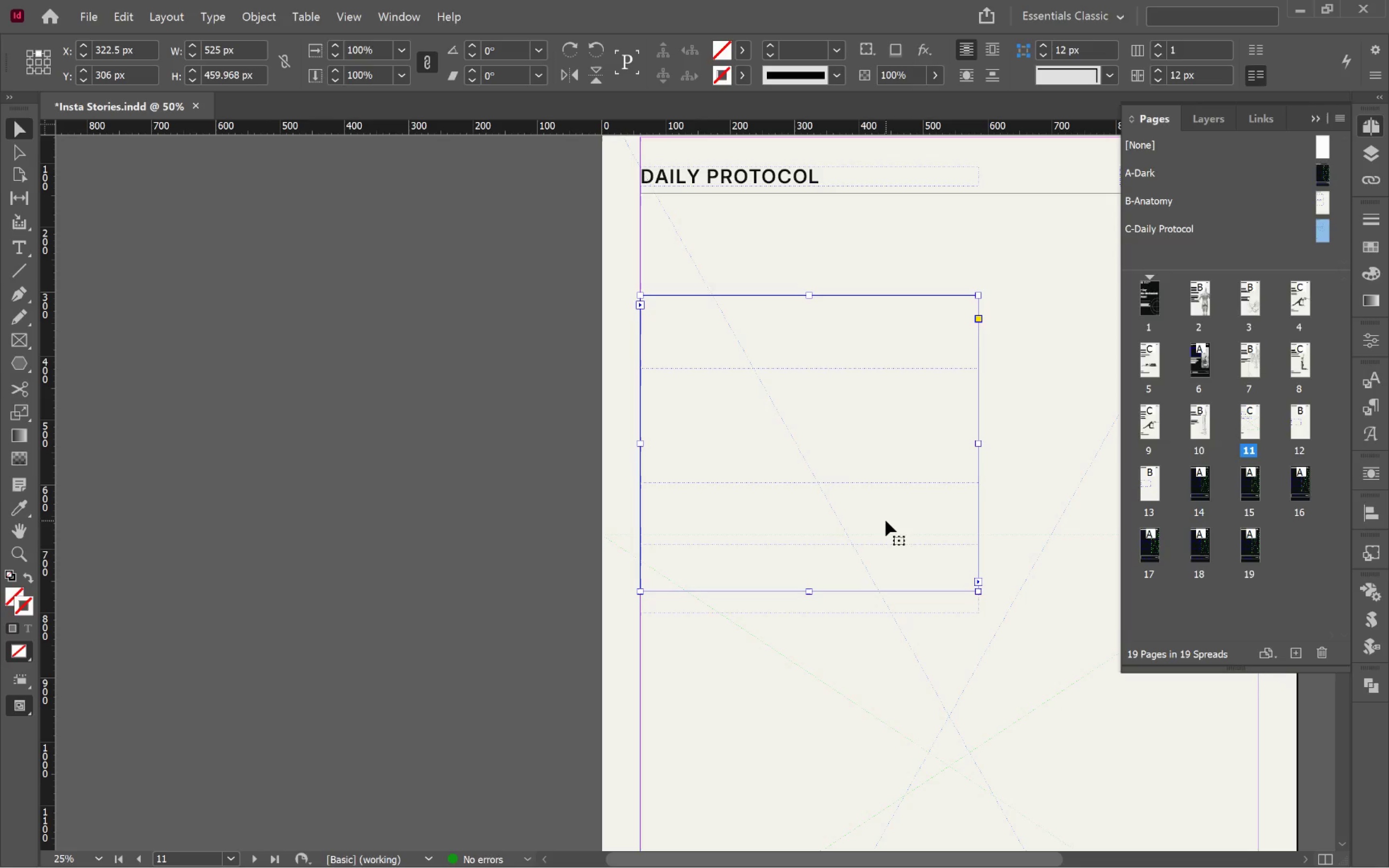 
key(Backspace)
 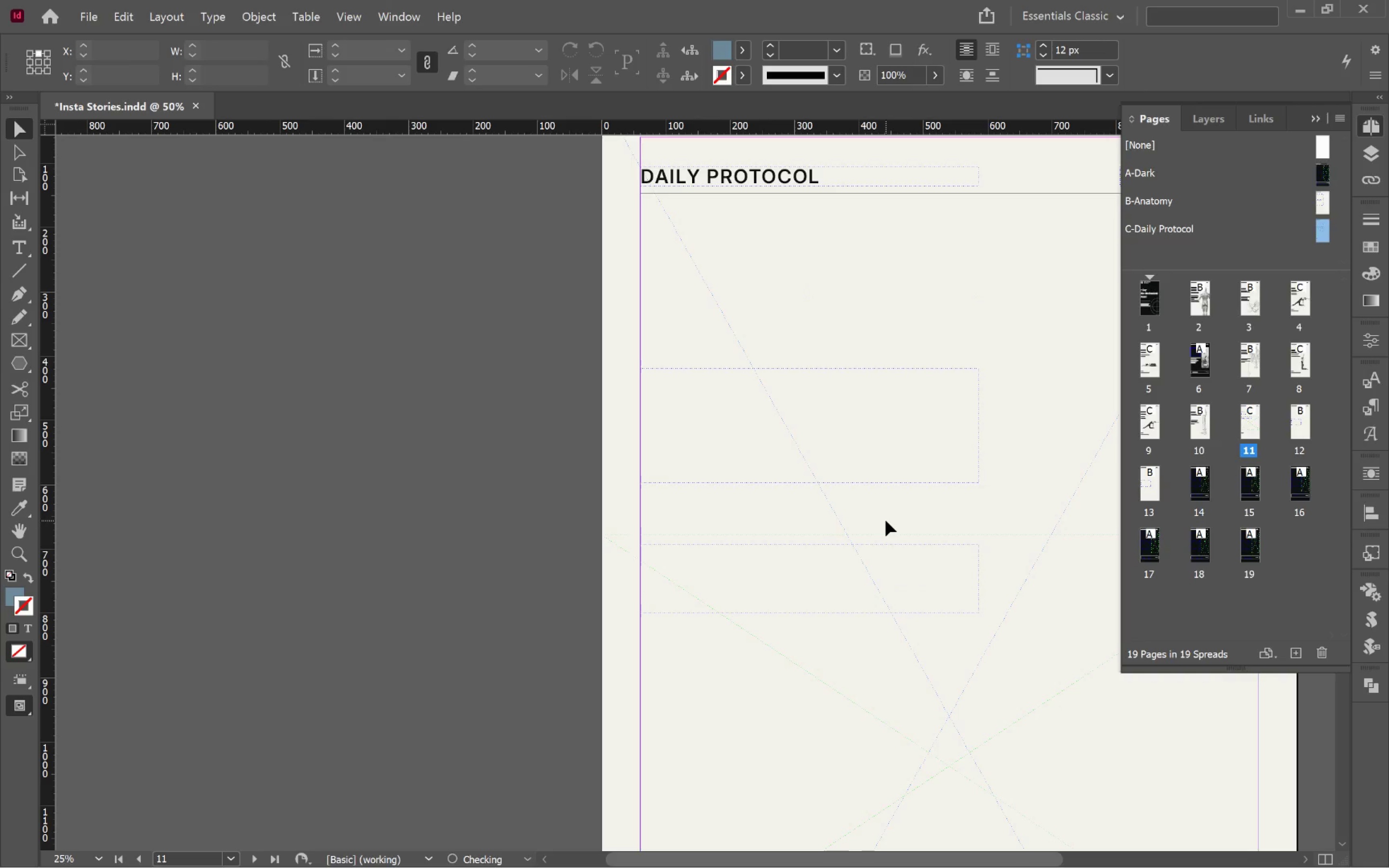 
hold_key(key=AltLeft, duration=0.4)
scroll: coordinate [885, 520], scroll_direction: down, amount: 1.0
 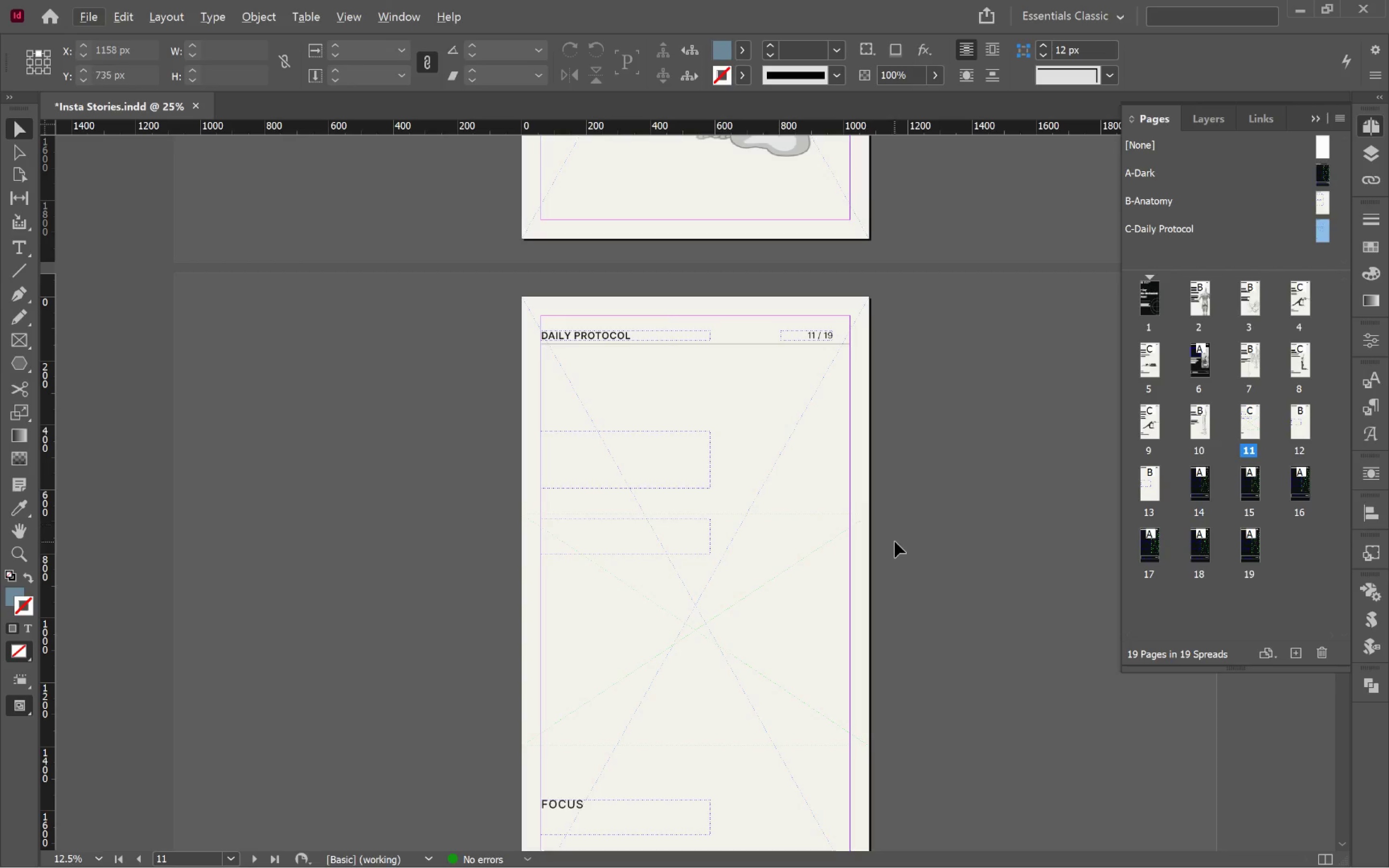 
hold_key(key=Space, duration=0.72)
 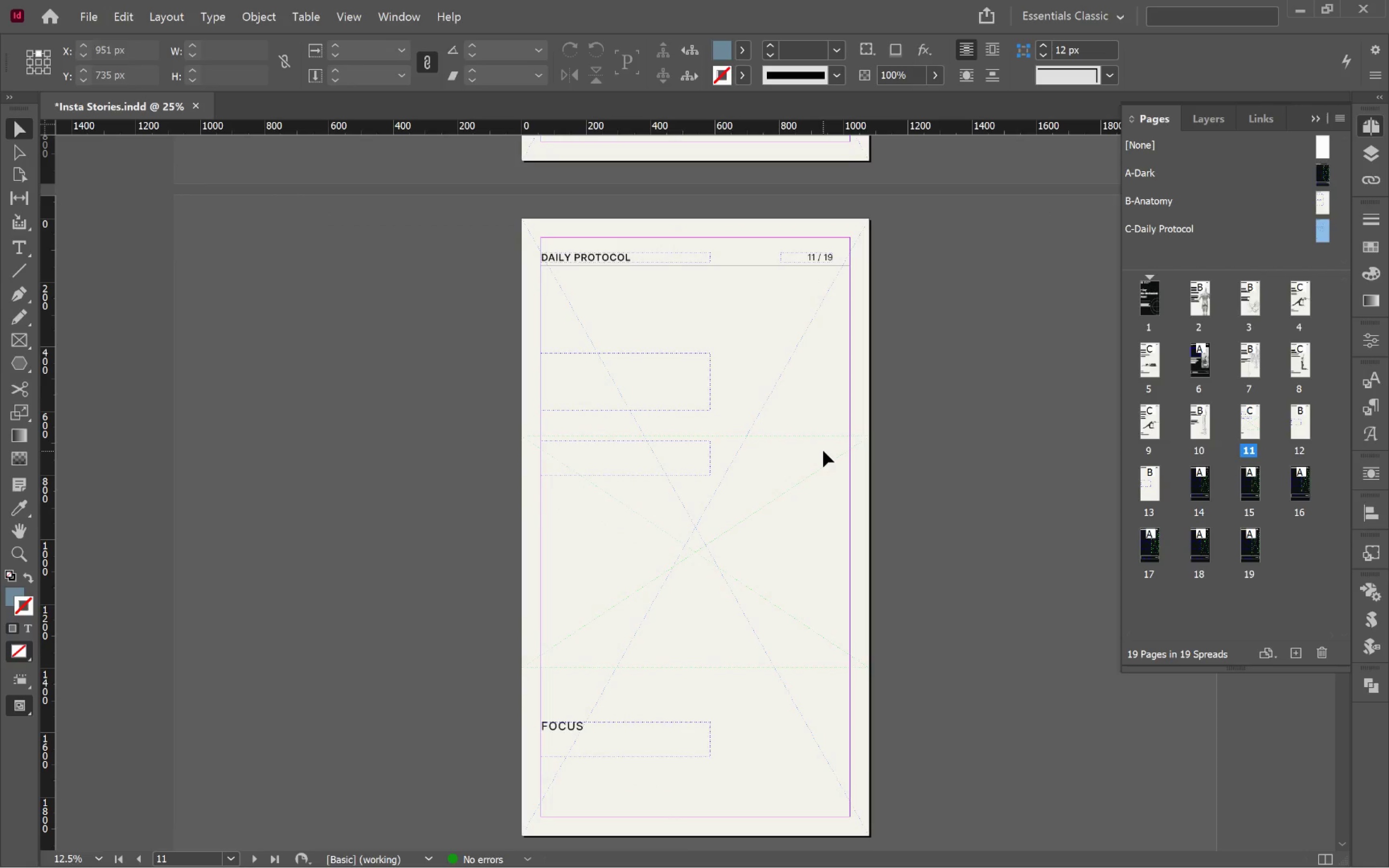 
left_click_drag(start_coordinate=[813, 543], to_coordinate=[706, 466])
 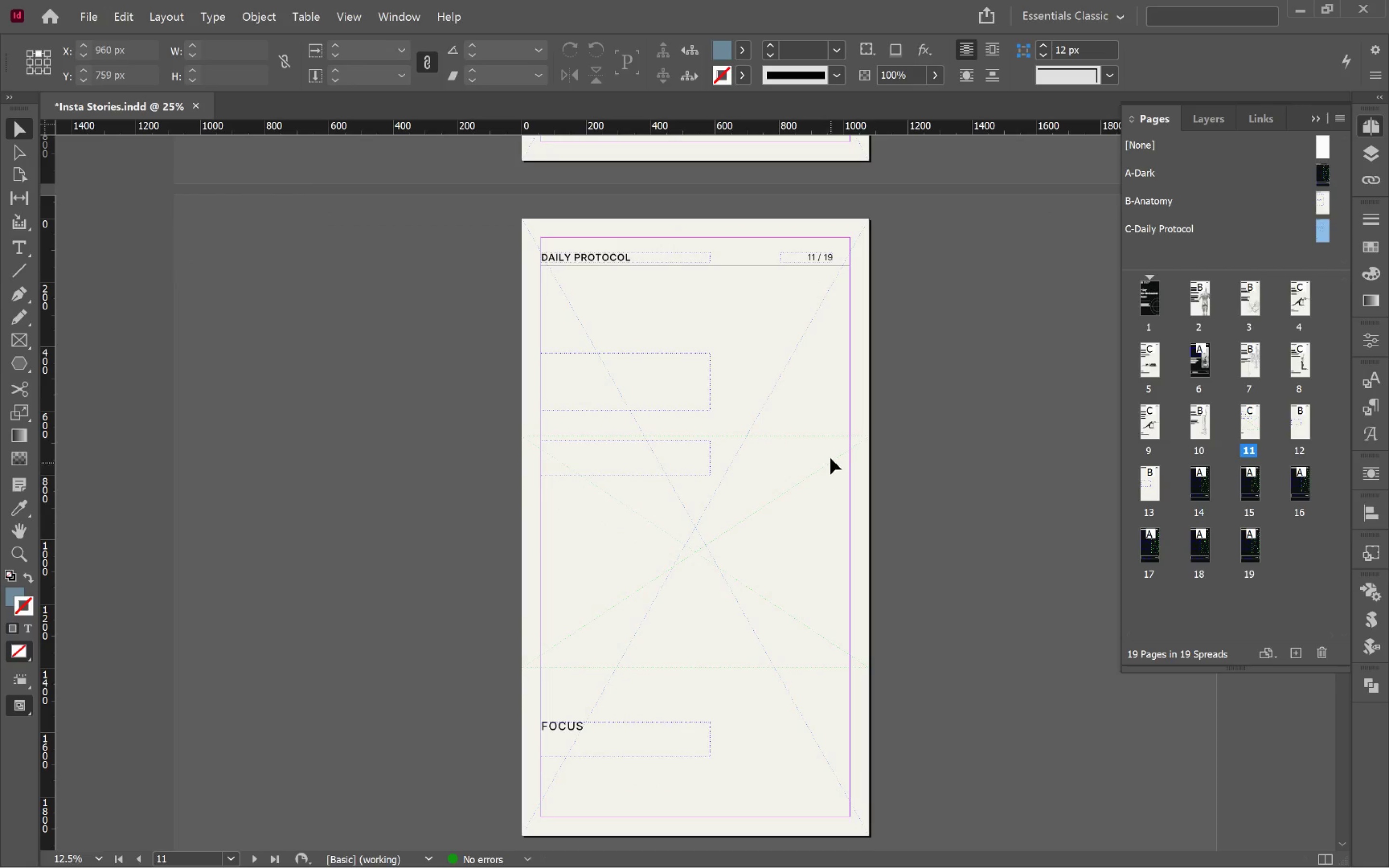 
left_click([823, 451])
 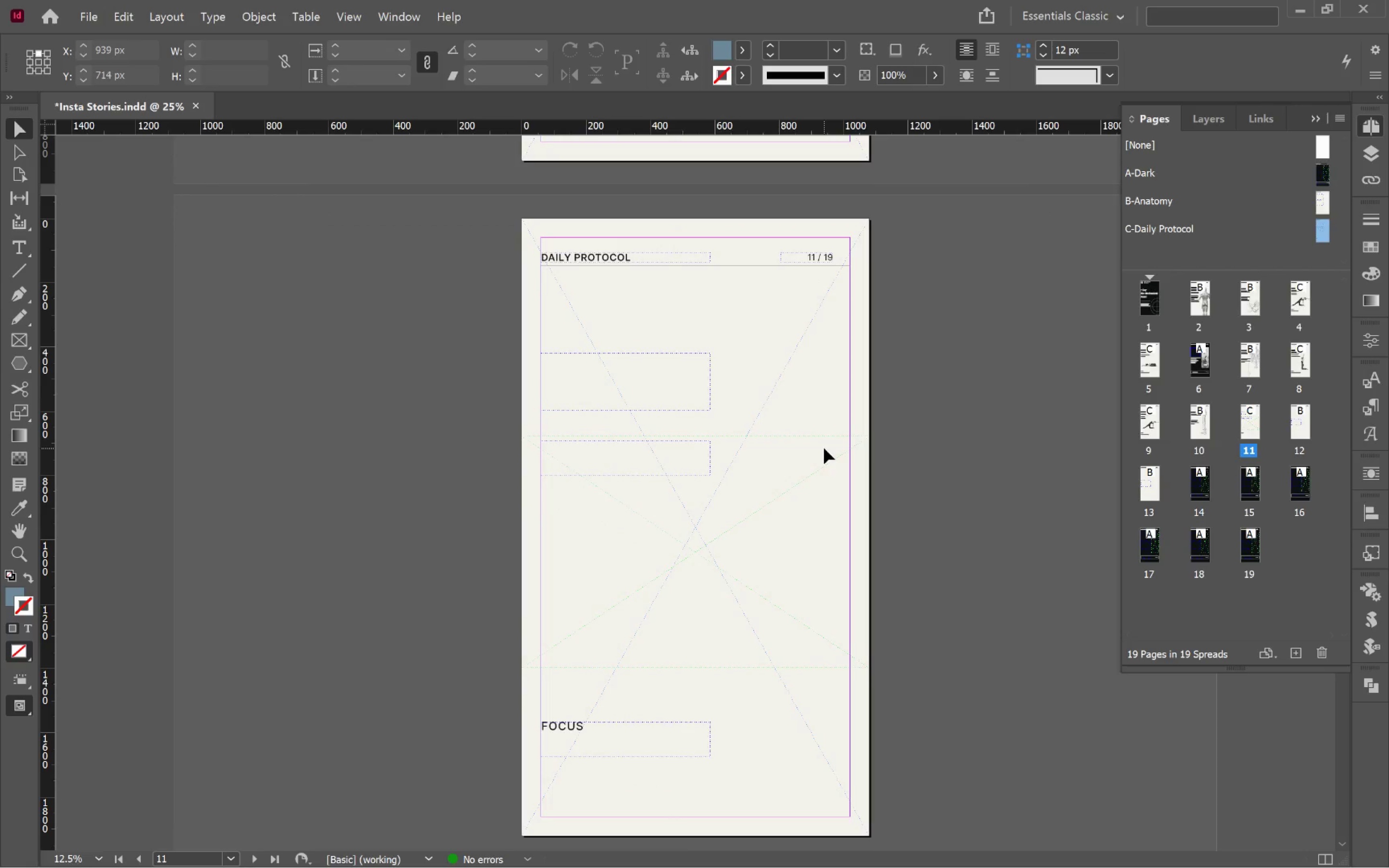 
wait(5.07)
 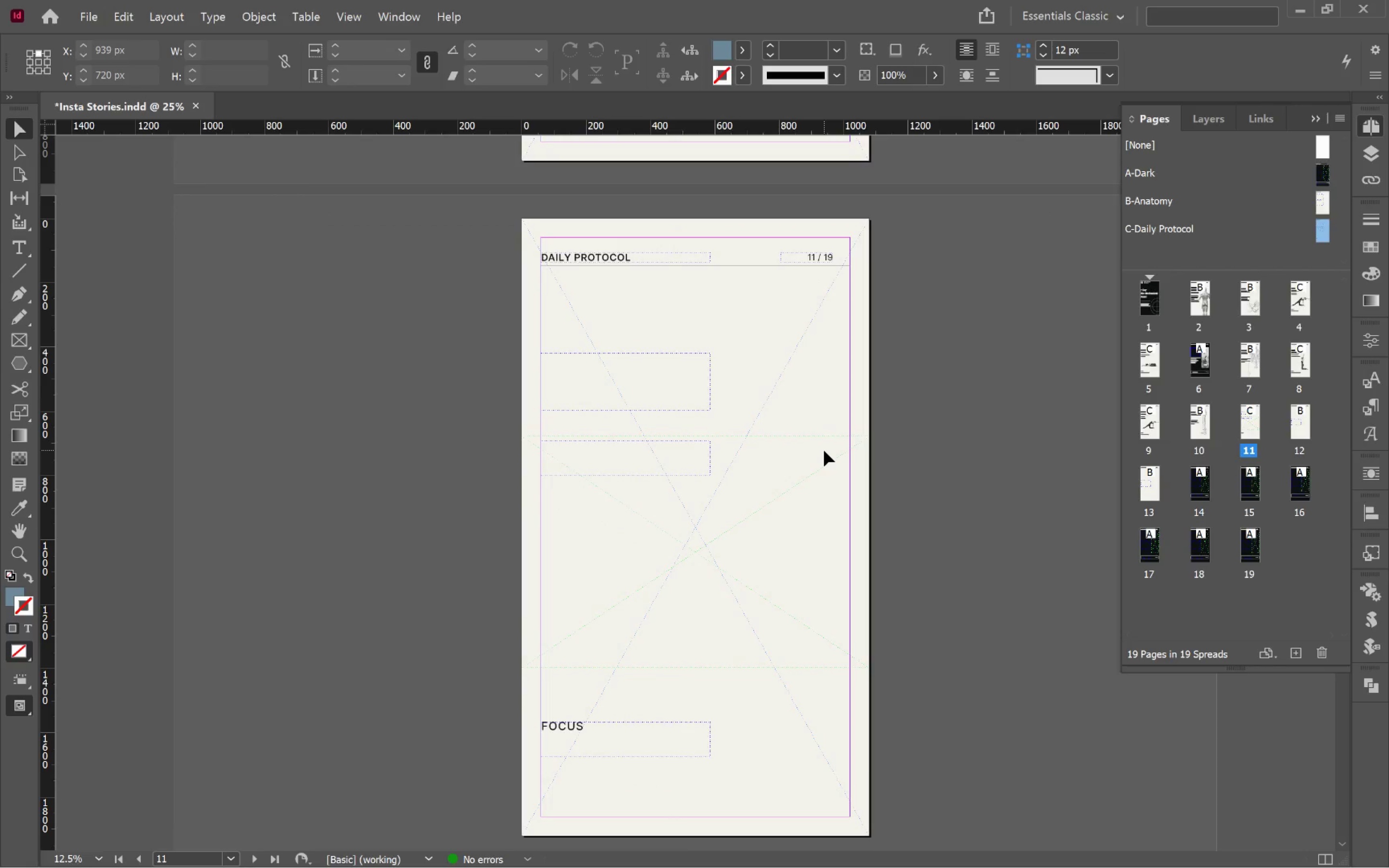 
key(Alt+Tab)
 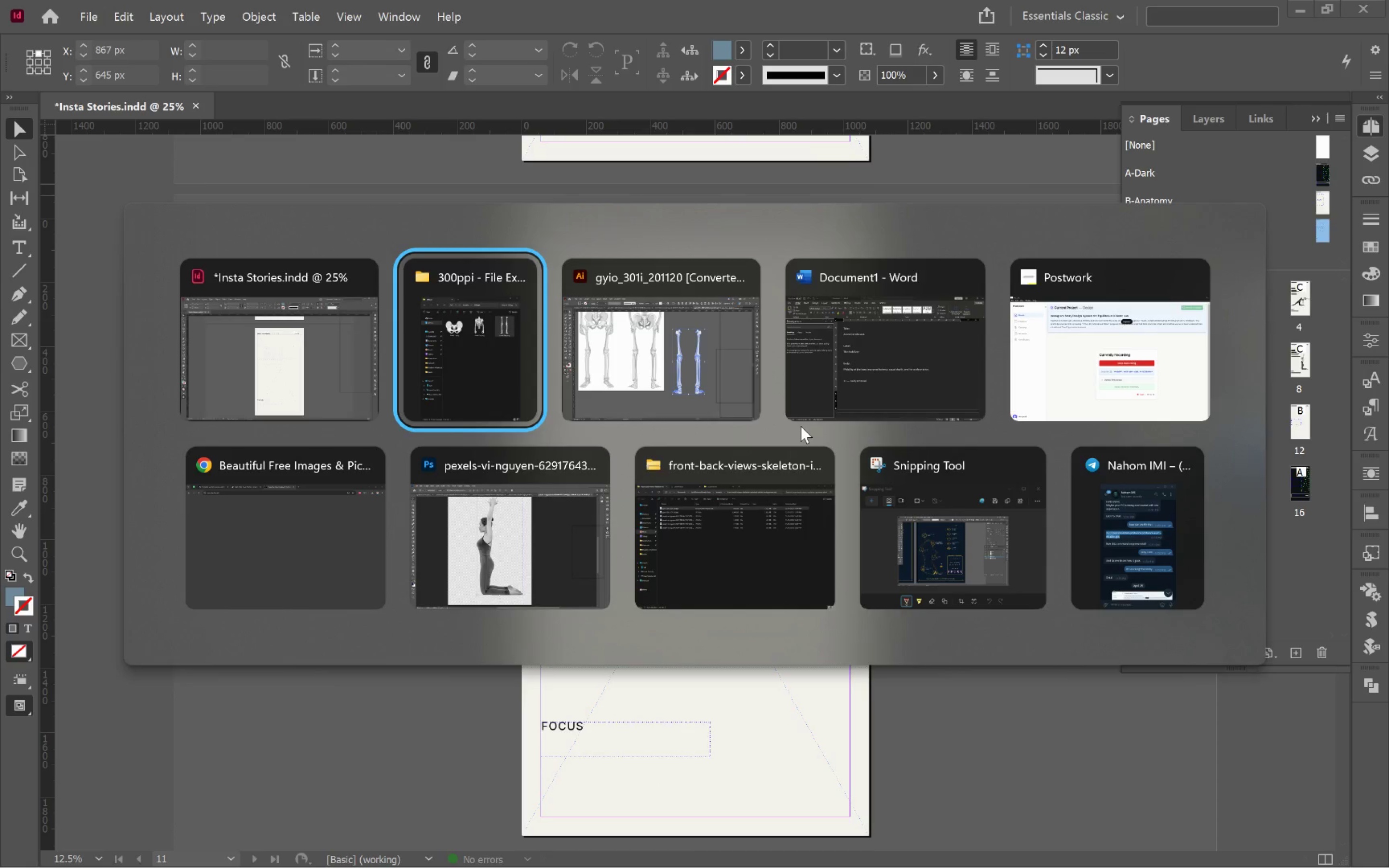 
key(Alt+Tab)
 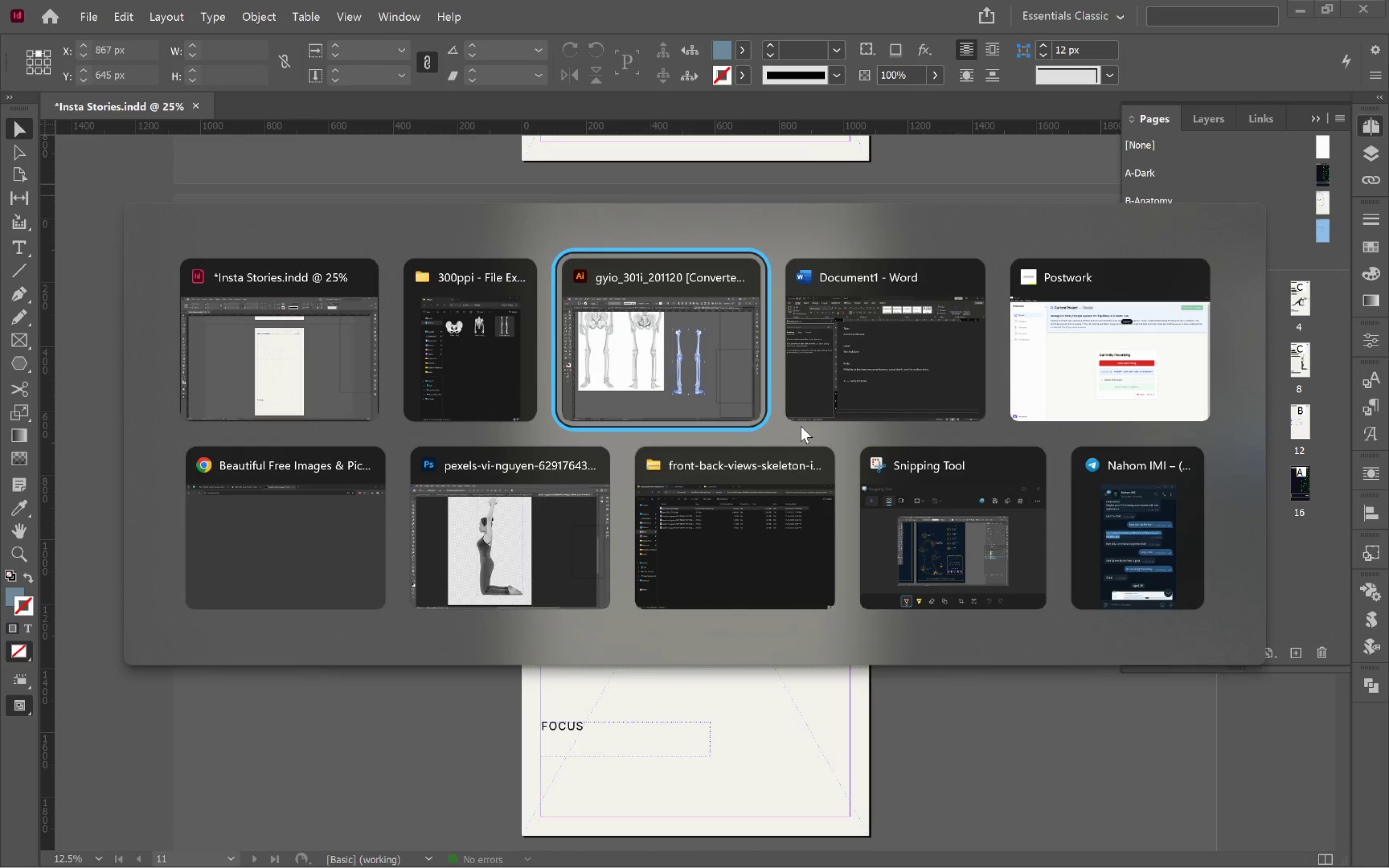 
key(Alt+Tab)
 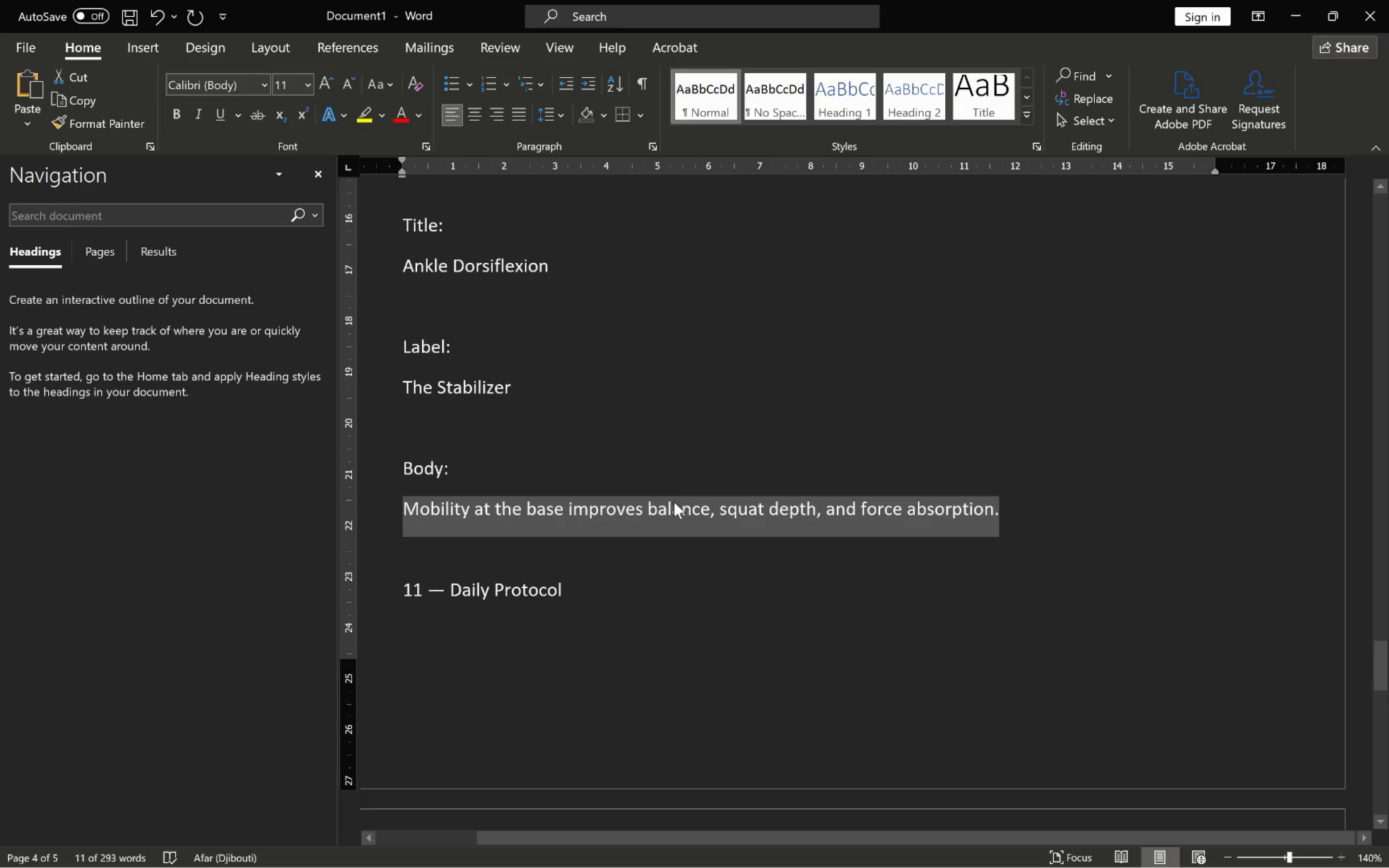 
scroll: coordinate [686, 495], scroll_direction: down, amount: 11.0
 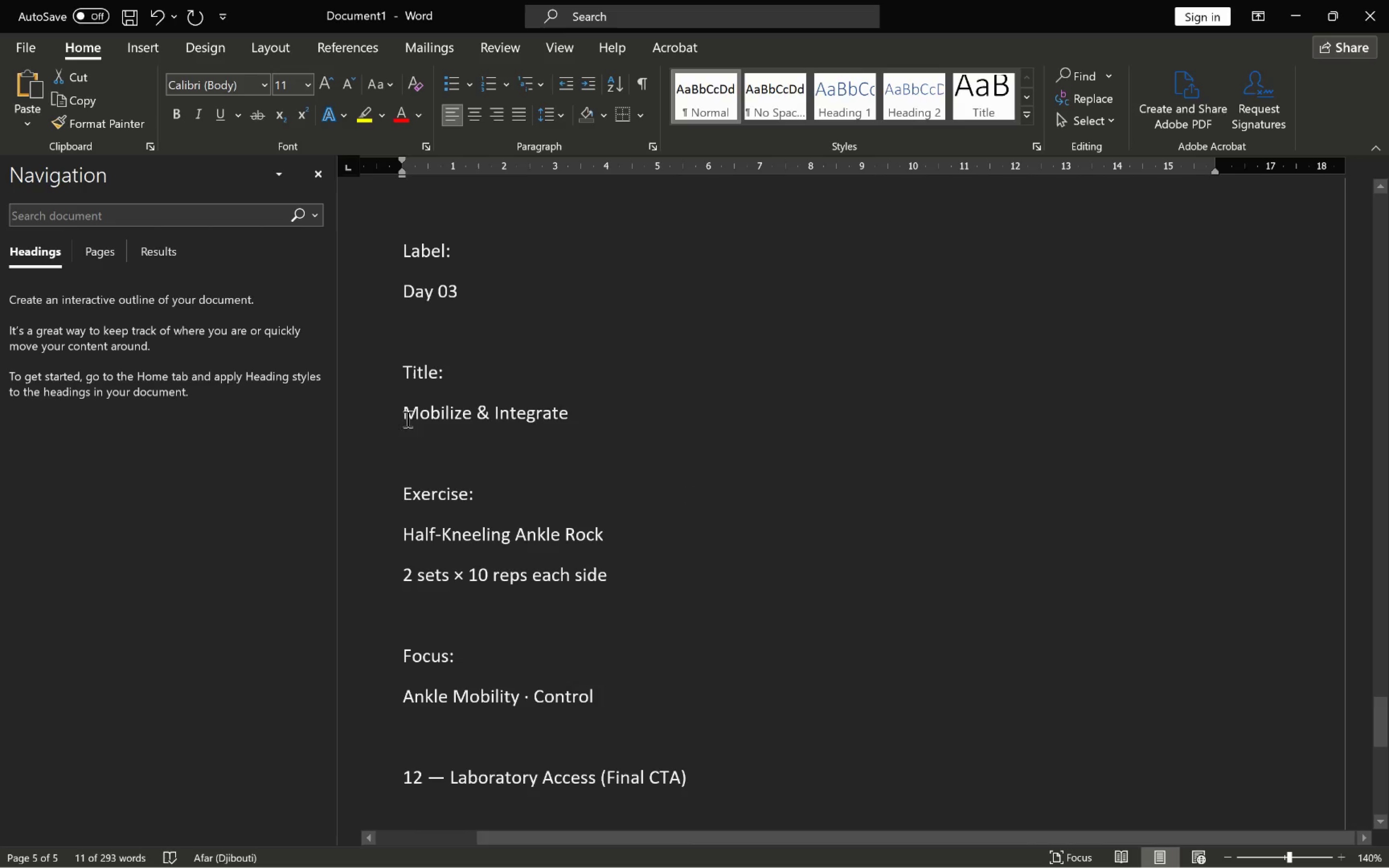 
left_click_drag(start_coordinate=[404, 412], to_coordinate=[560, 425])
 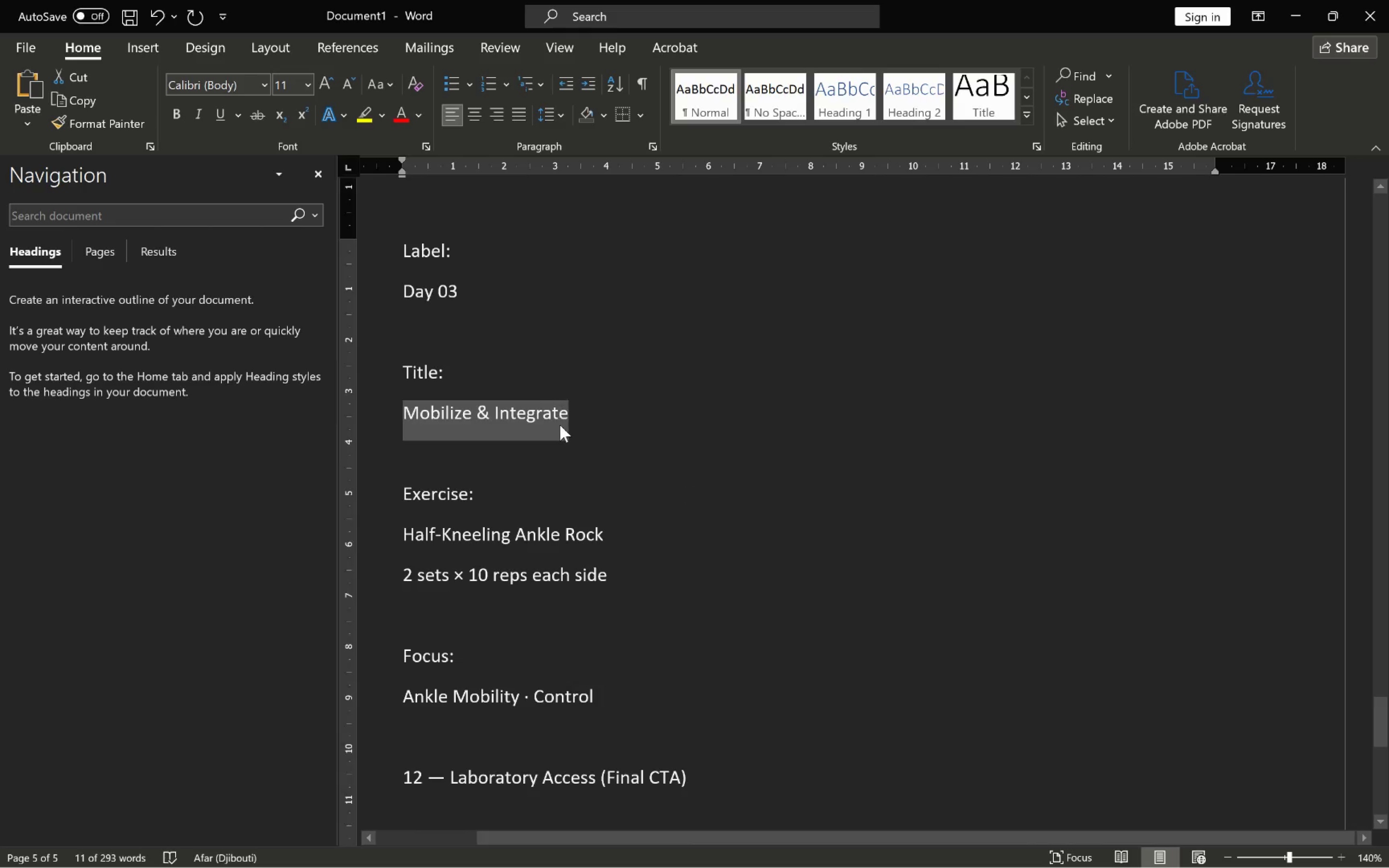 
key(Control+C)
 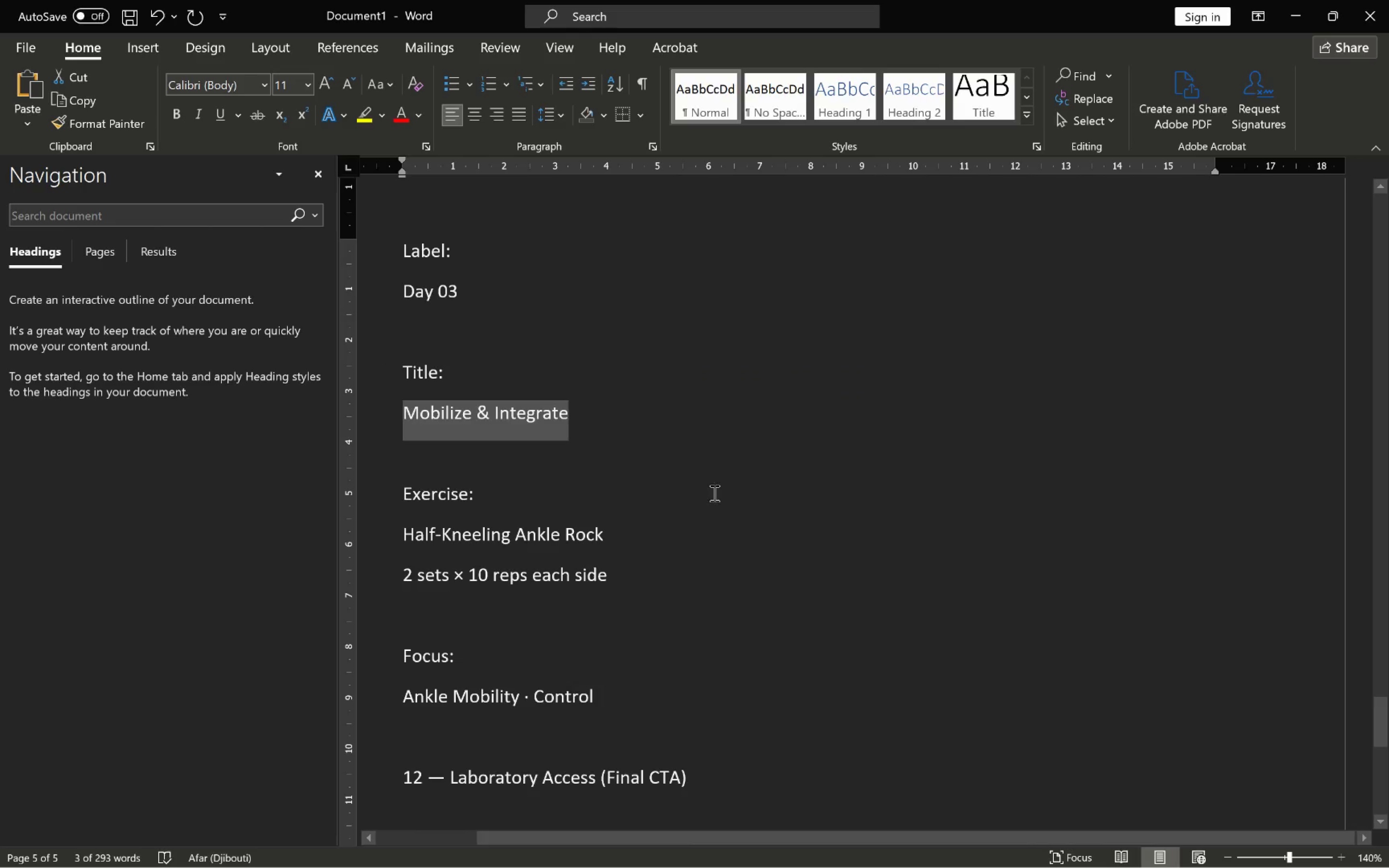 
key(Alt+AltLeft)
 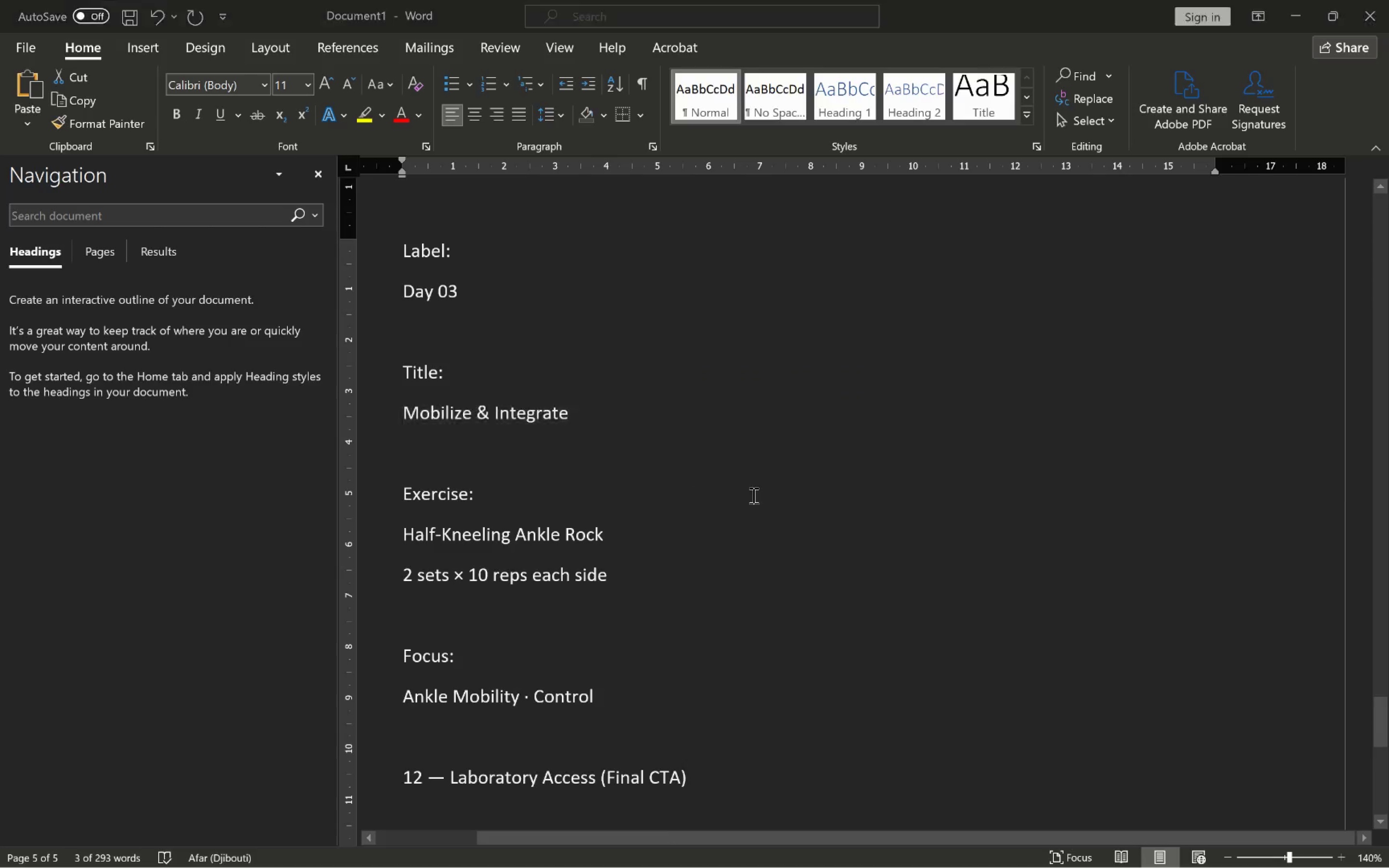 
key(Alt+Tab)
 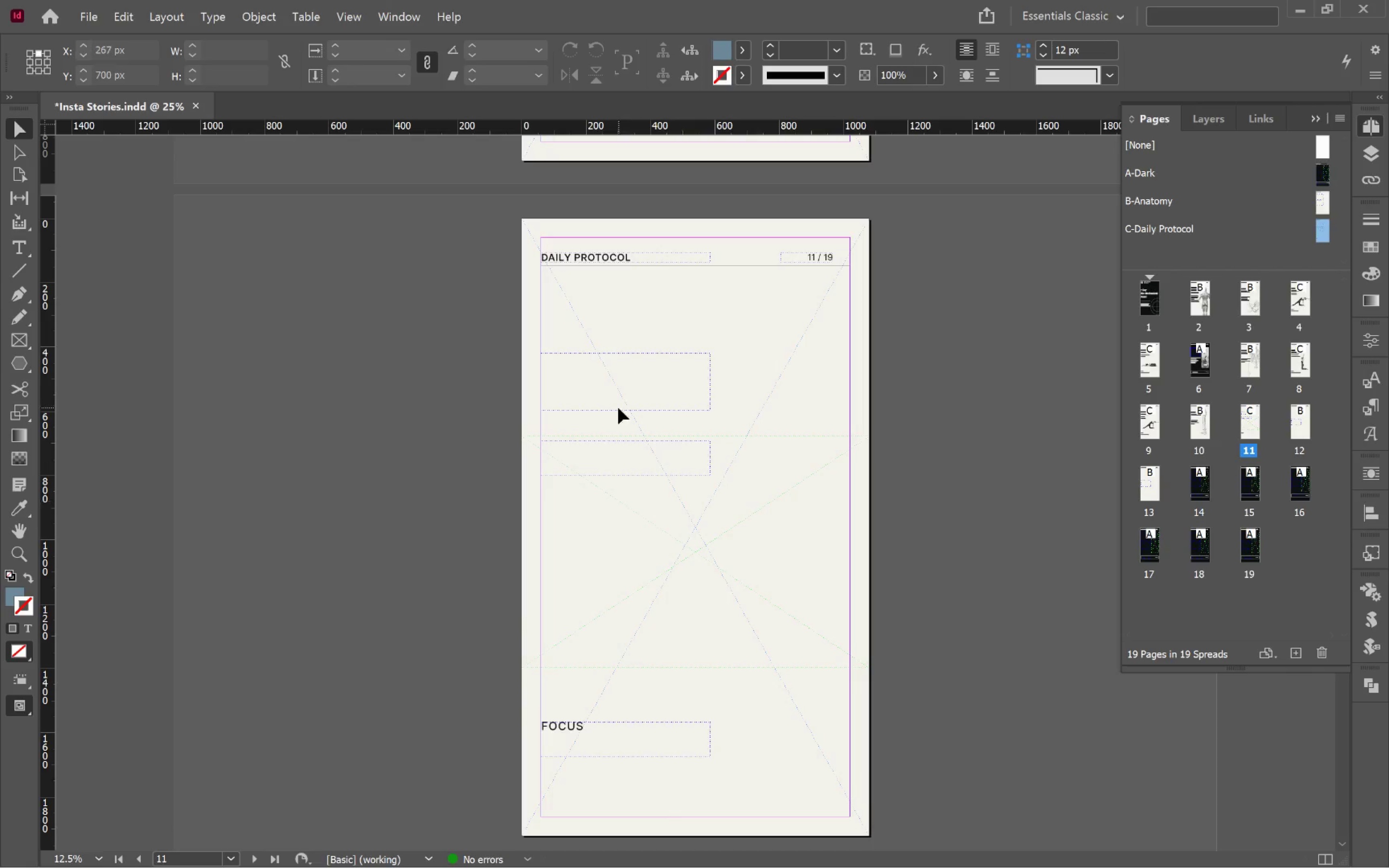 
hold_key(key=ControlLeft, duration=0.65)
hold_key(key=ShiftLeft, duration=0.6)
left_click([625, 392])
 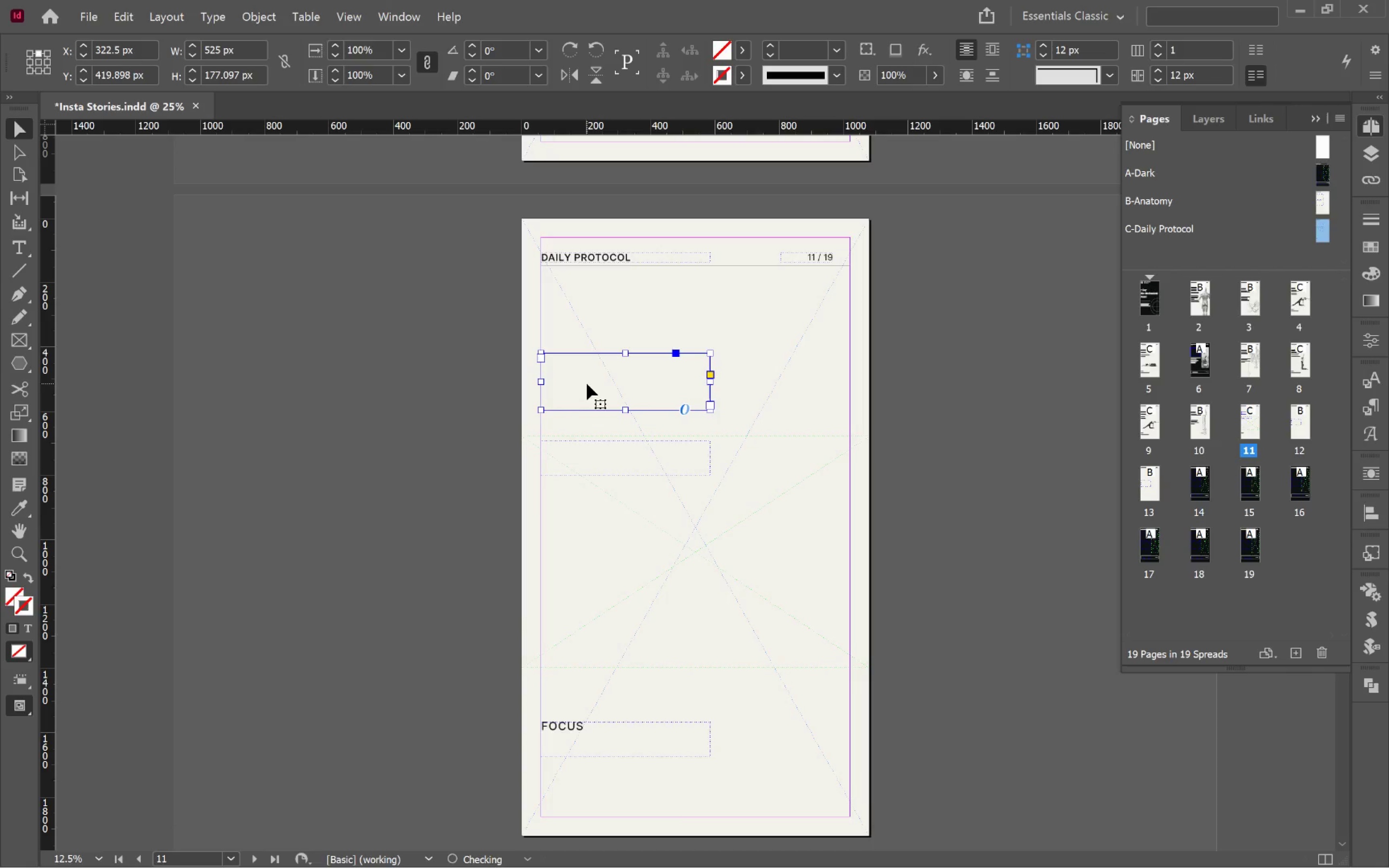 
double_click([587, 384])
 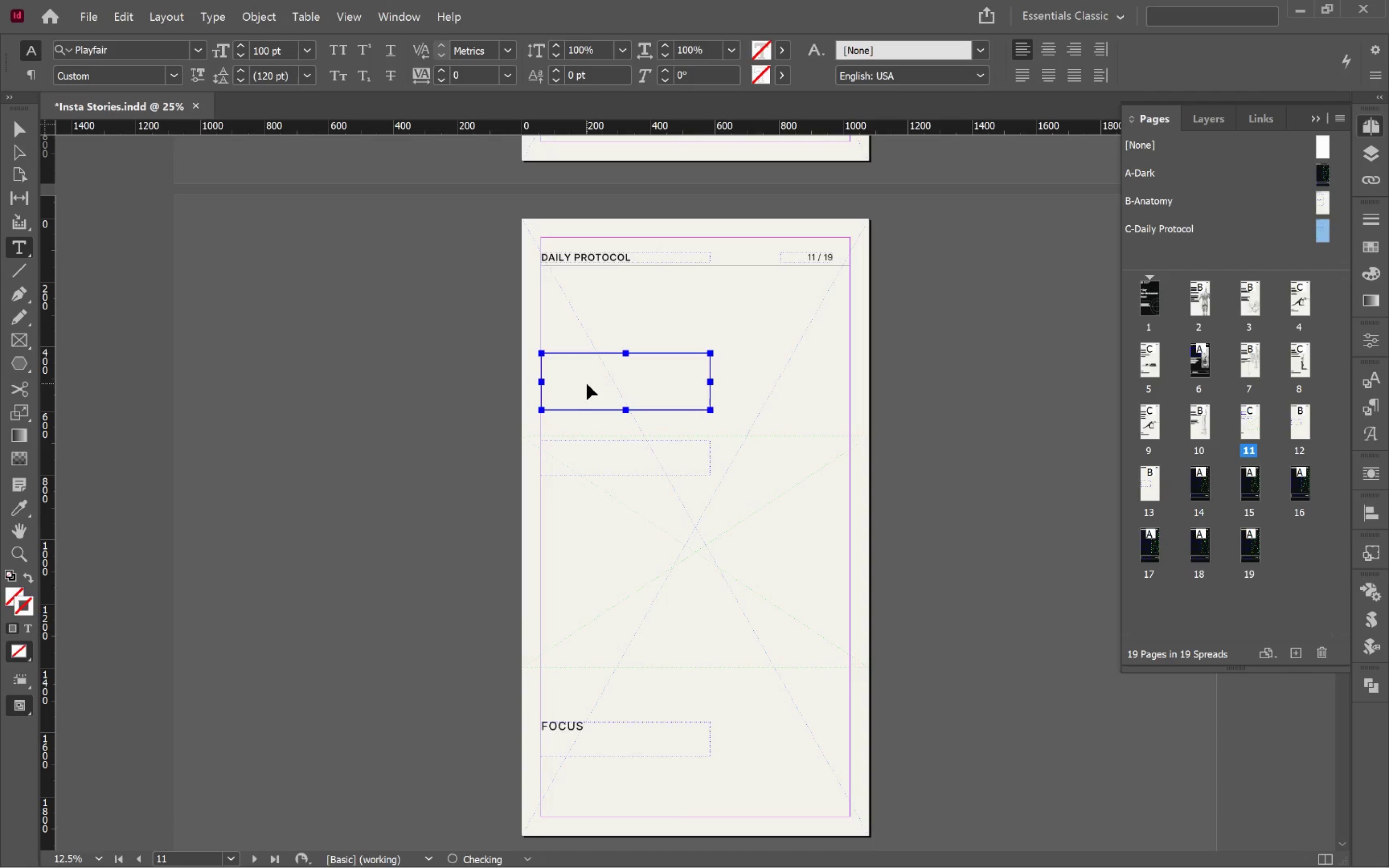 
key(Control+V)
 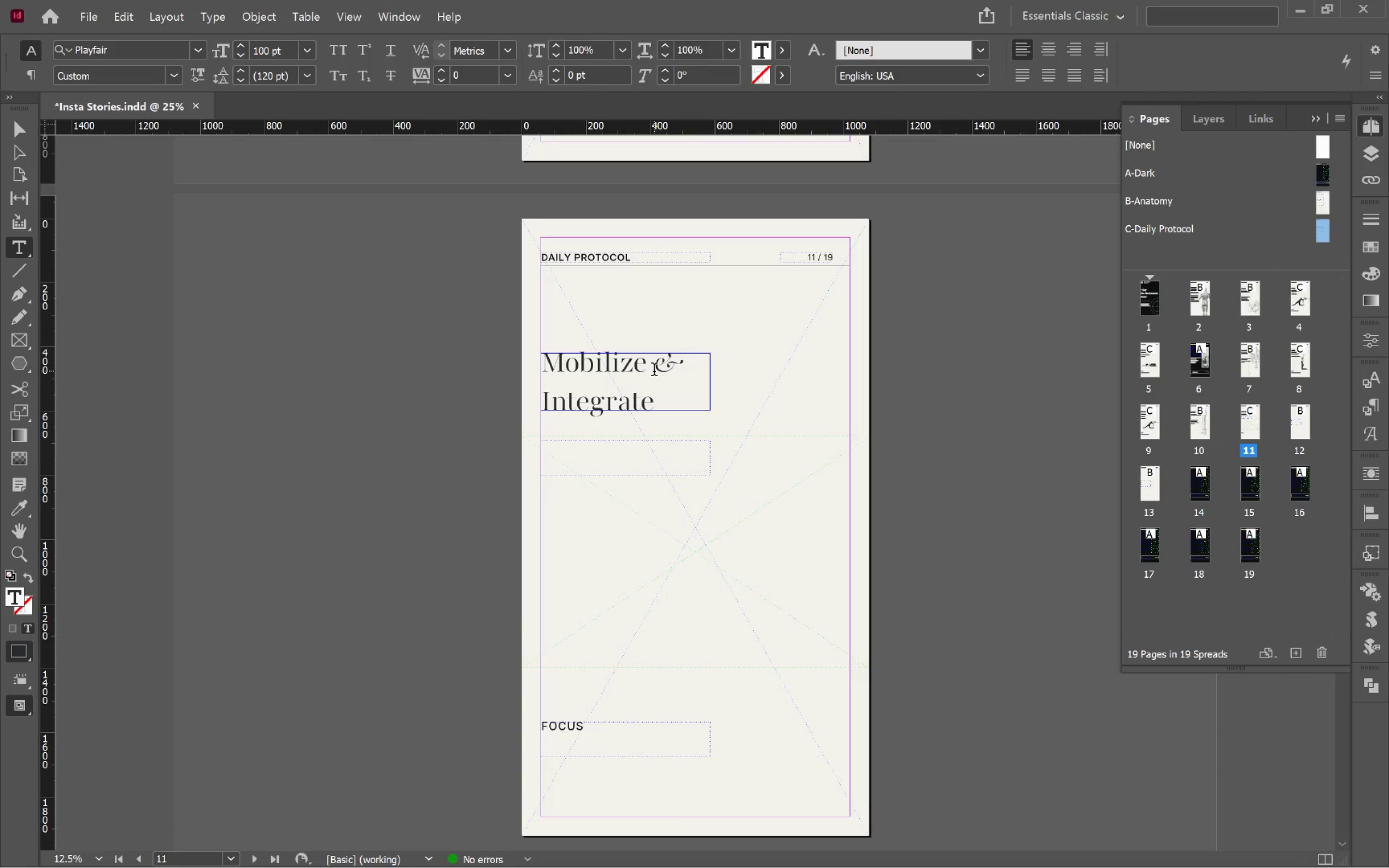 
key(Backspace)
 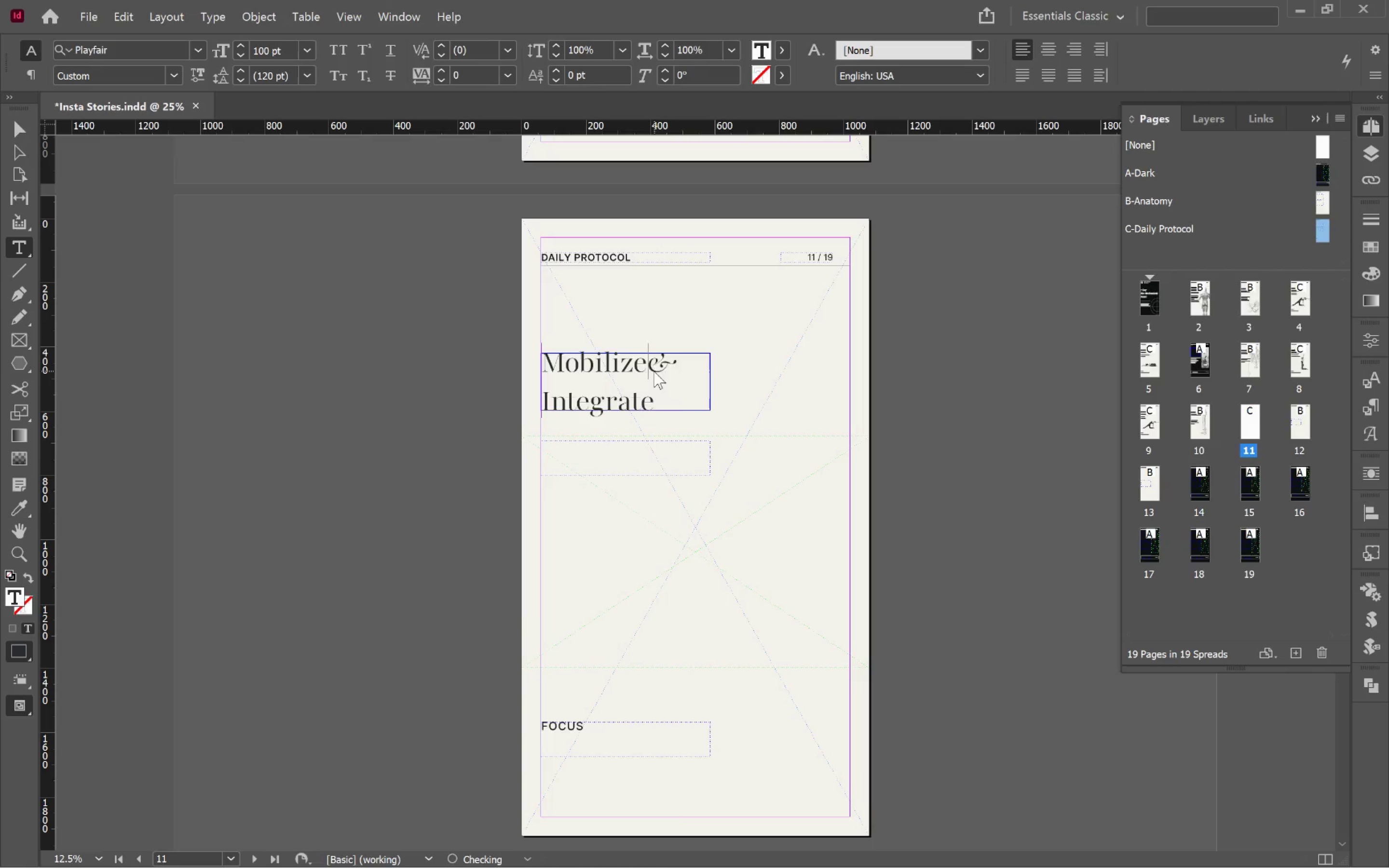 
key(Enter)
 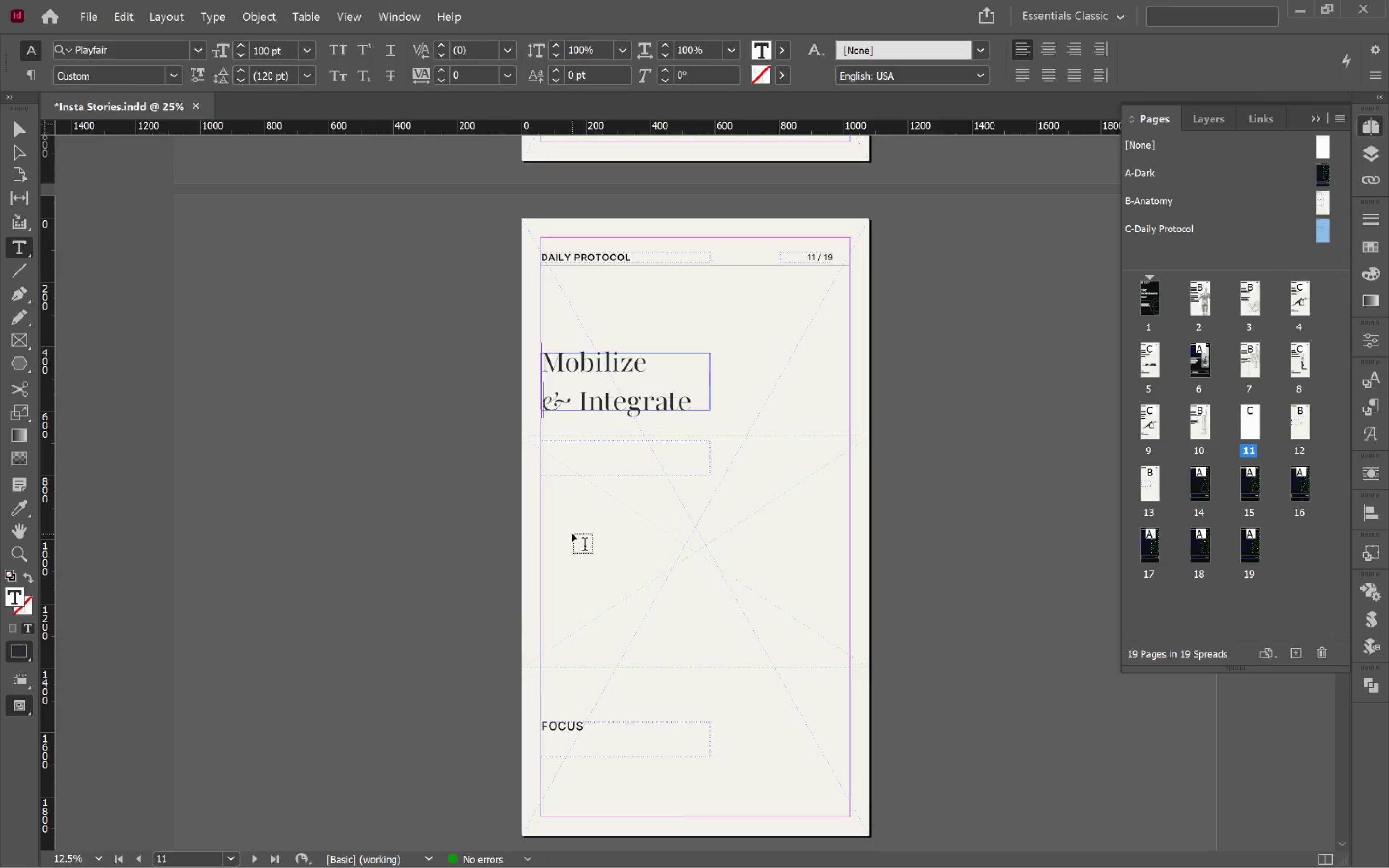 
key(Alt+AltLeft)
 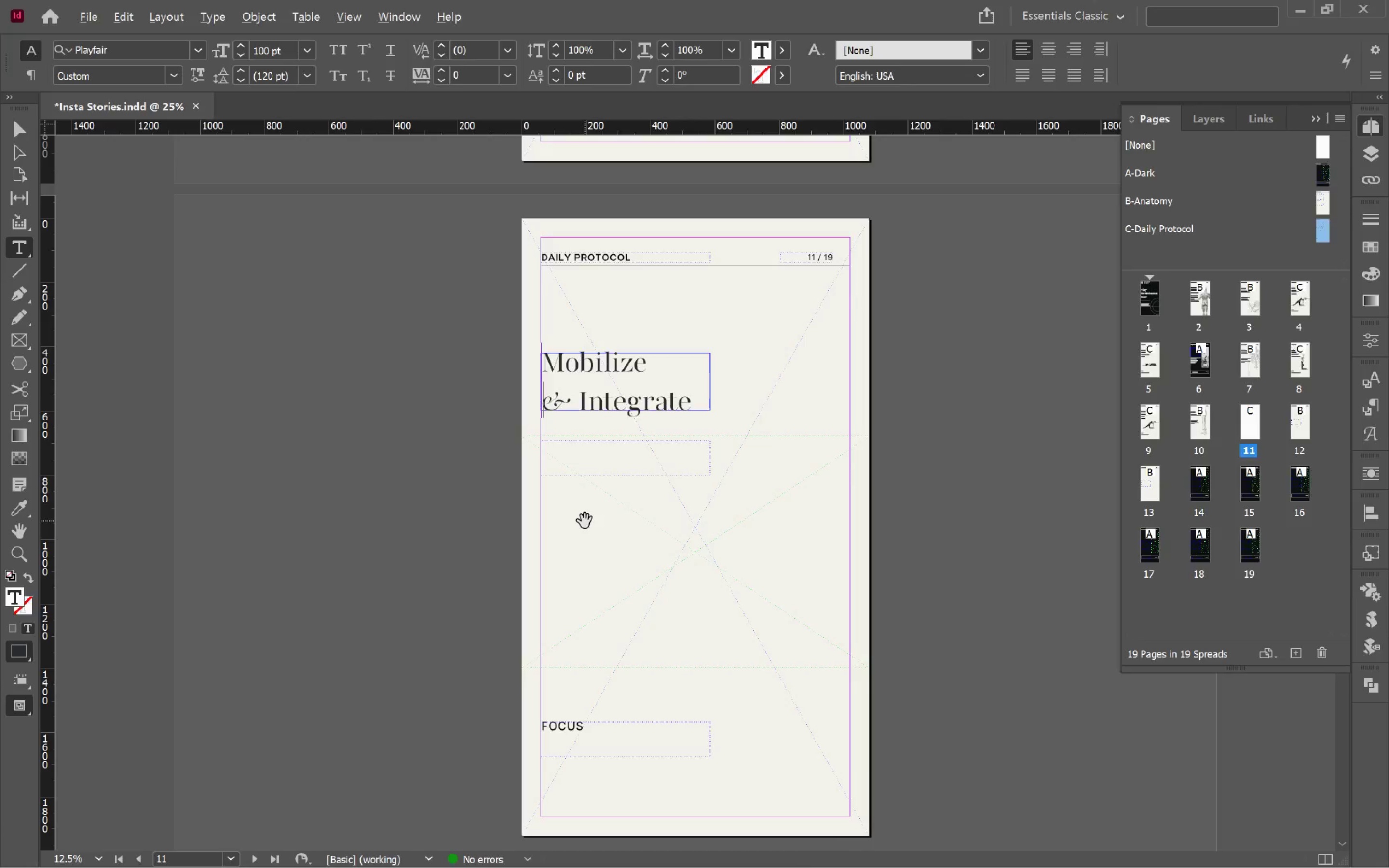 
key(Alt+Tab)
 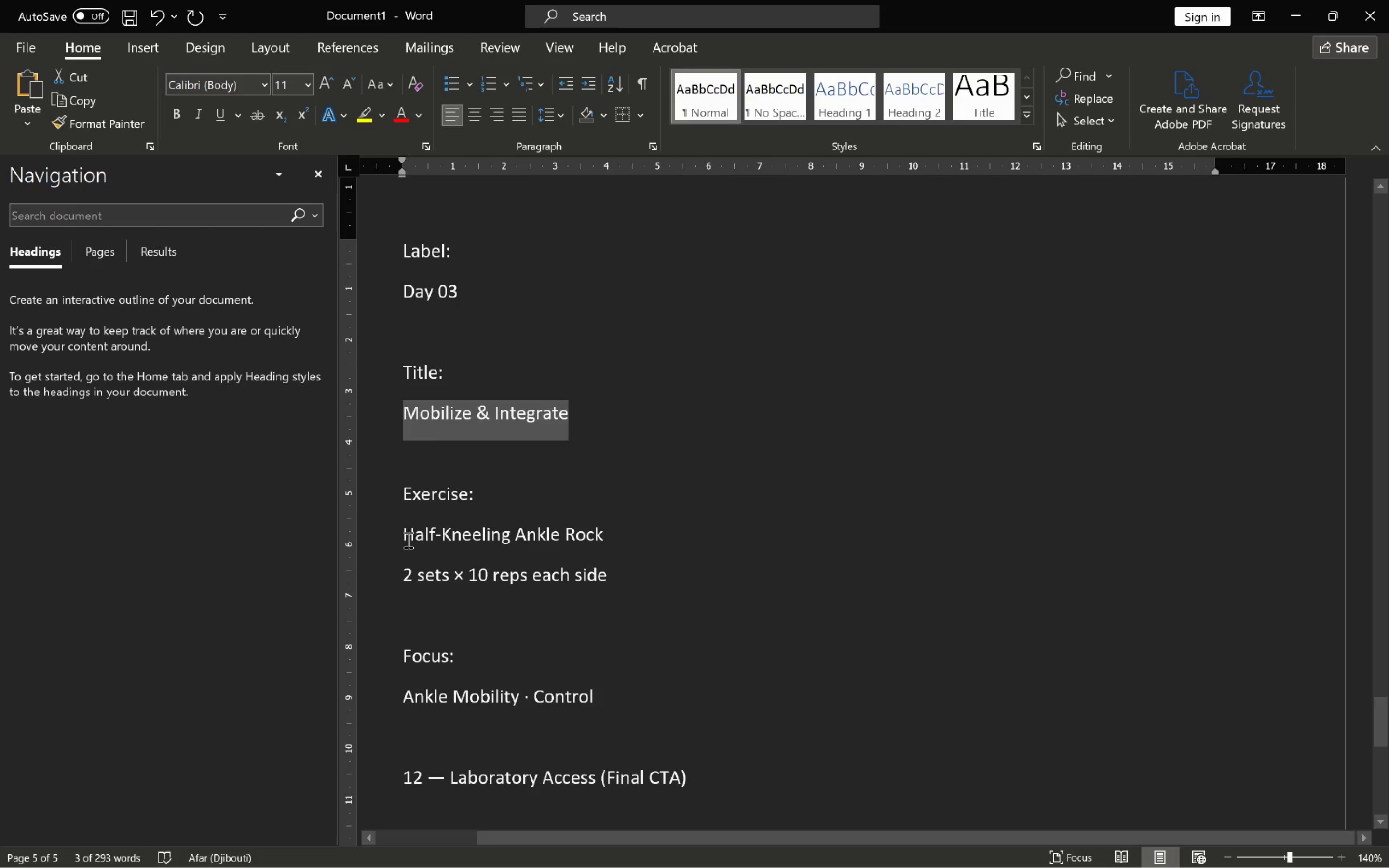 
left_click_drag(start_coordinate=[405, 534], to_coordinate=[609, 586])
 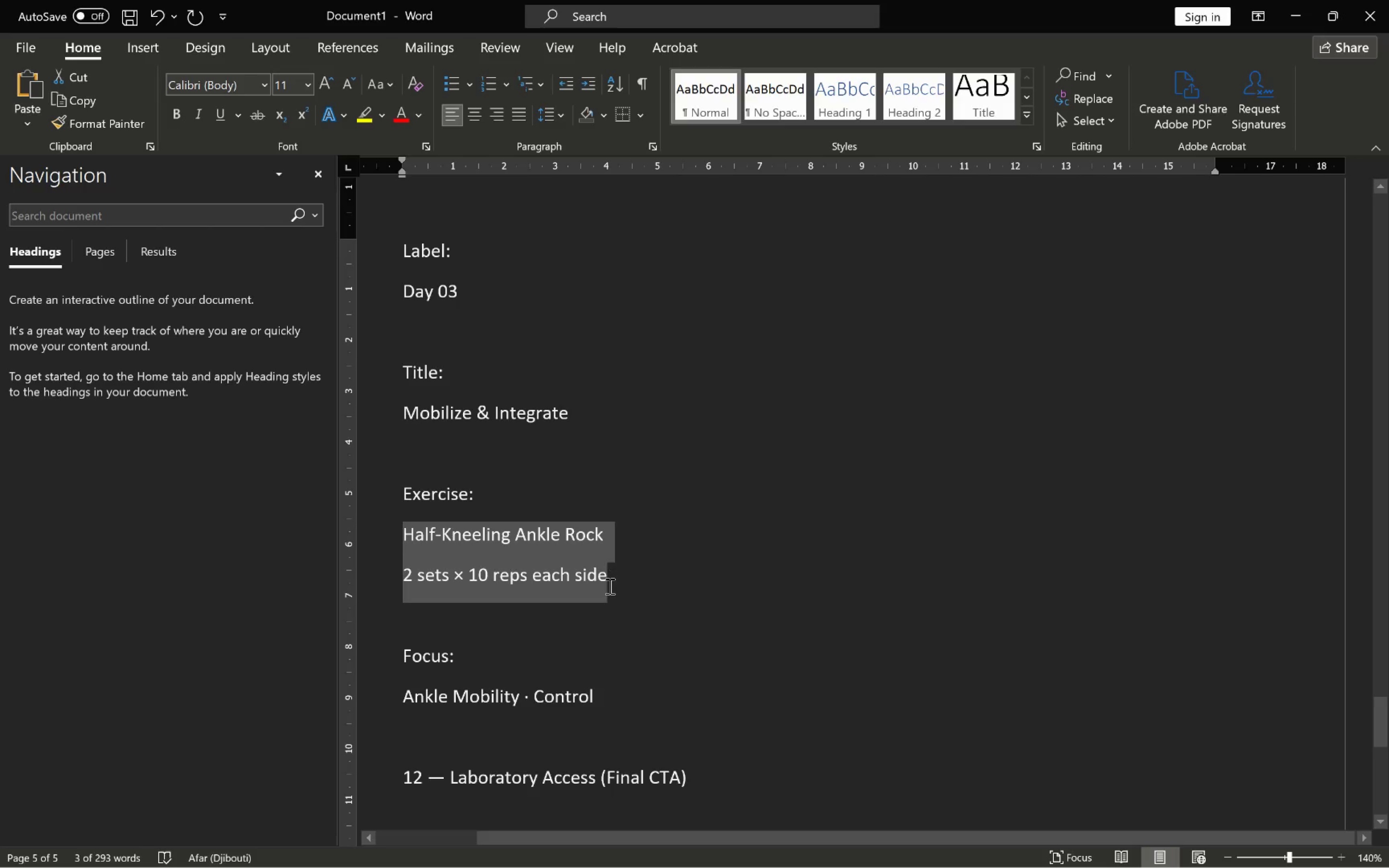 
key(Control+C)
 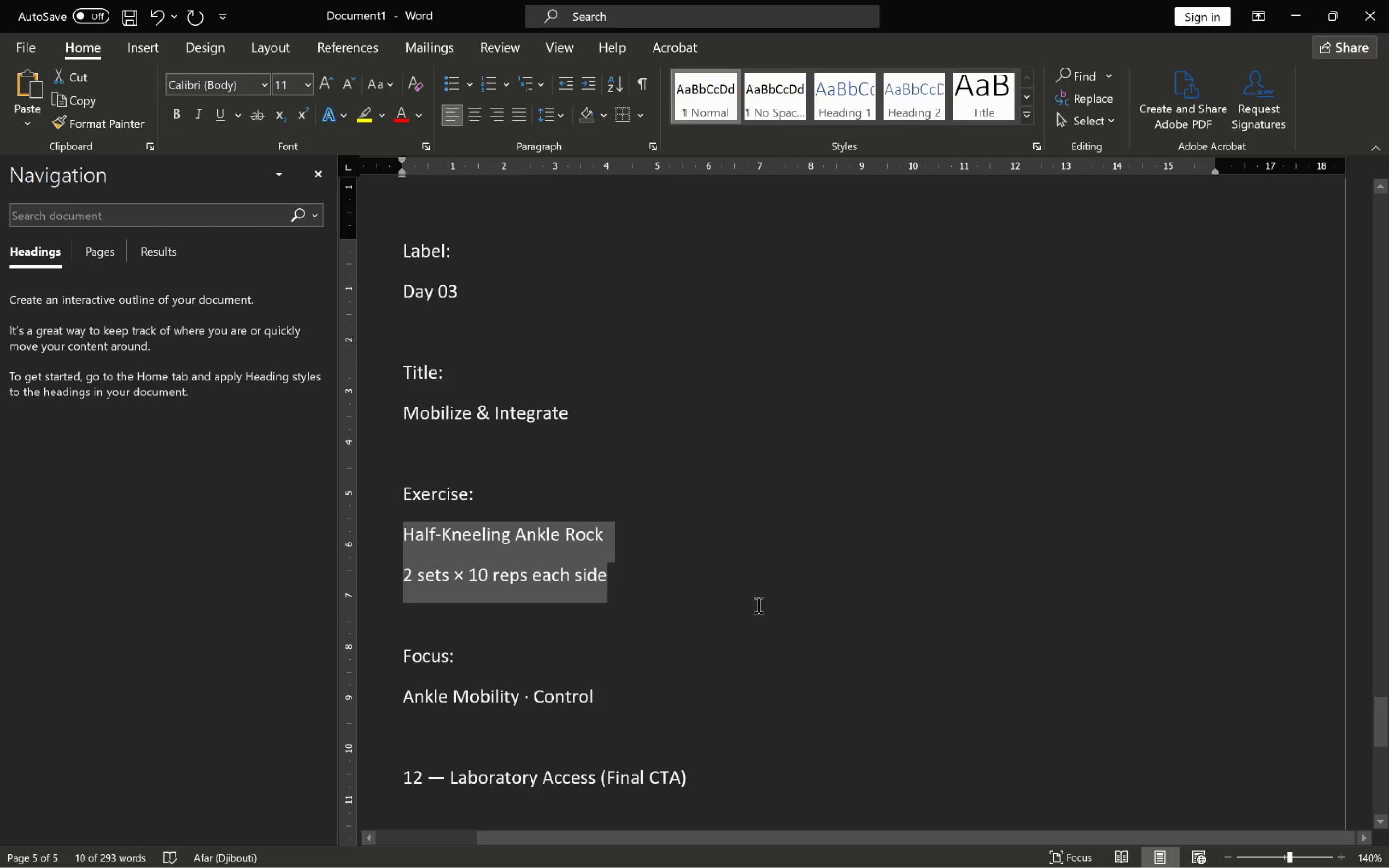 
key(Alt+AltLeft)
 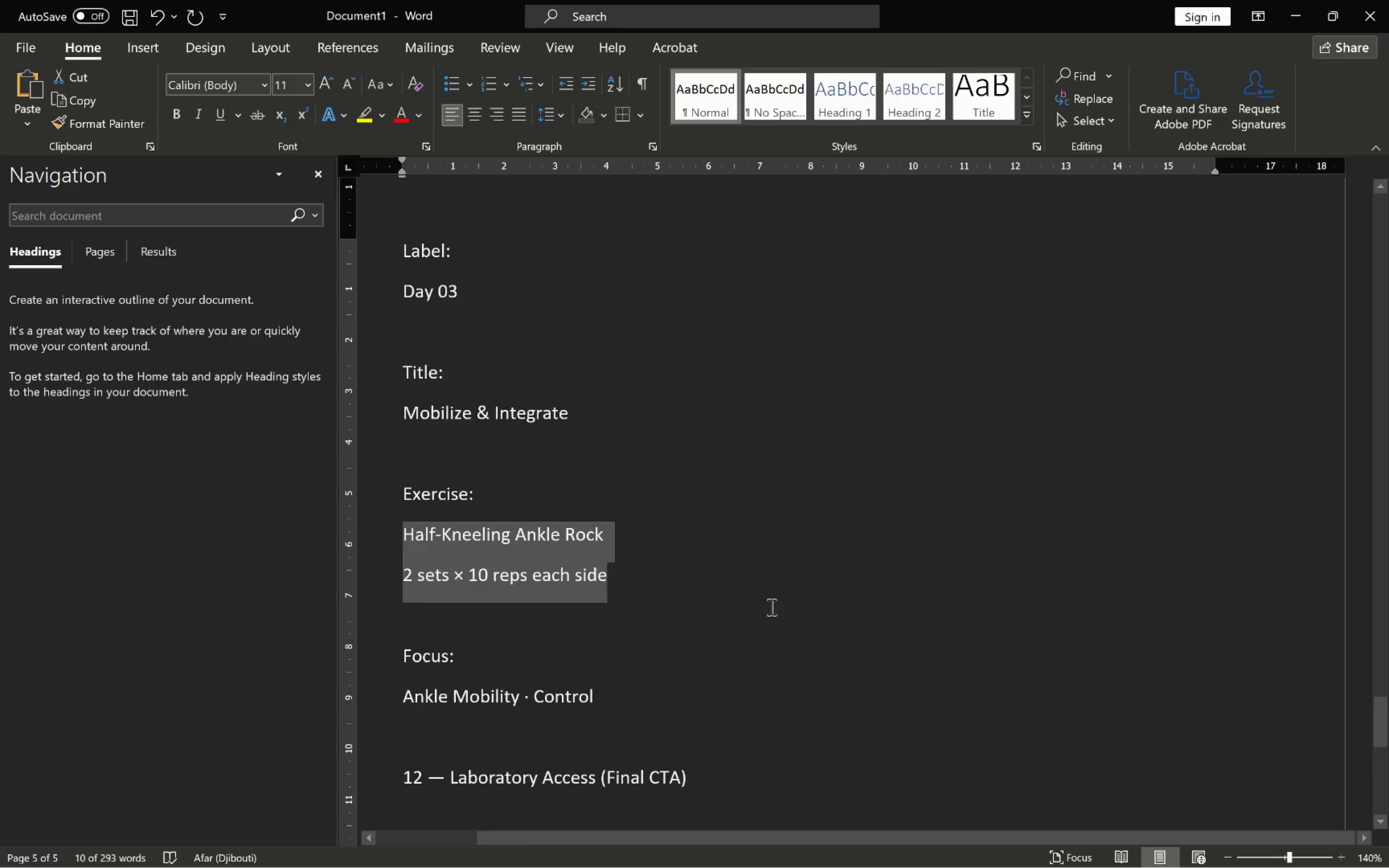 
key(Alt+Tab)
 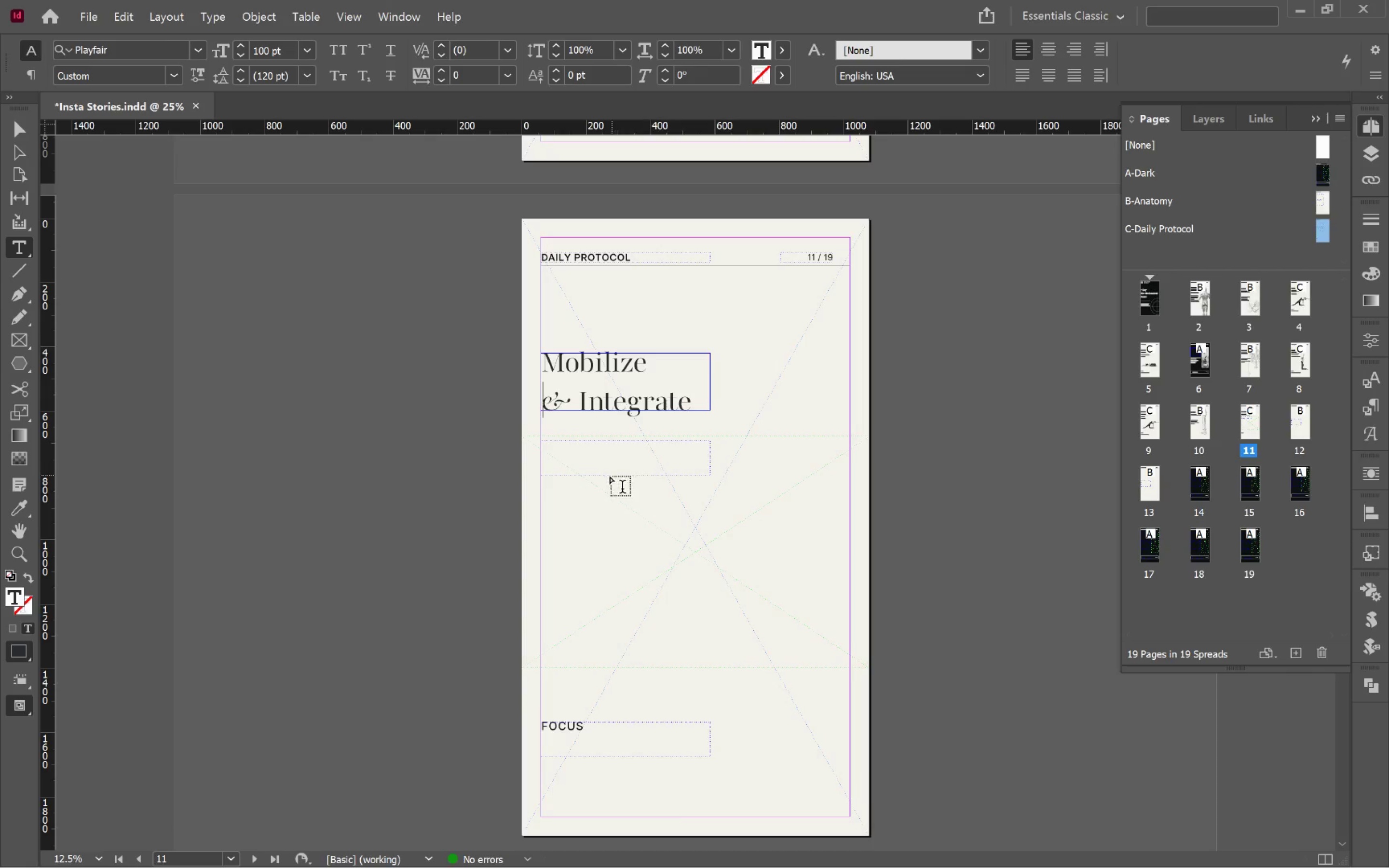 
hold_key(key=ControlLeft, duration=0.51)
hold_key(key=ShiftLeft, duration=0.48)
left_click([601, 462])
 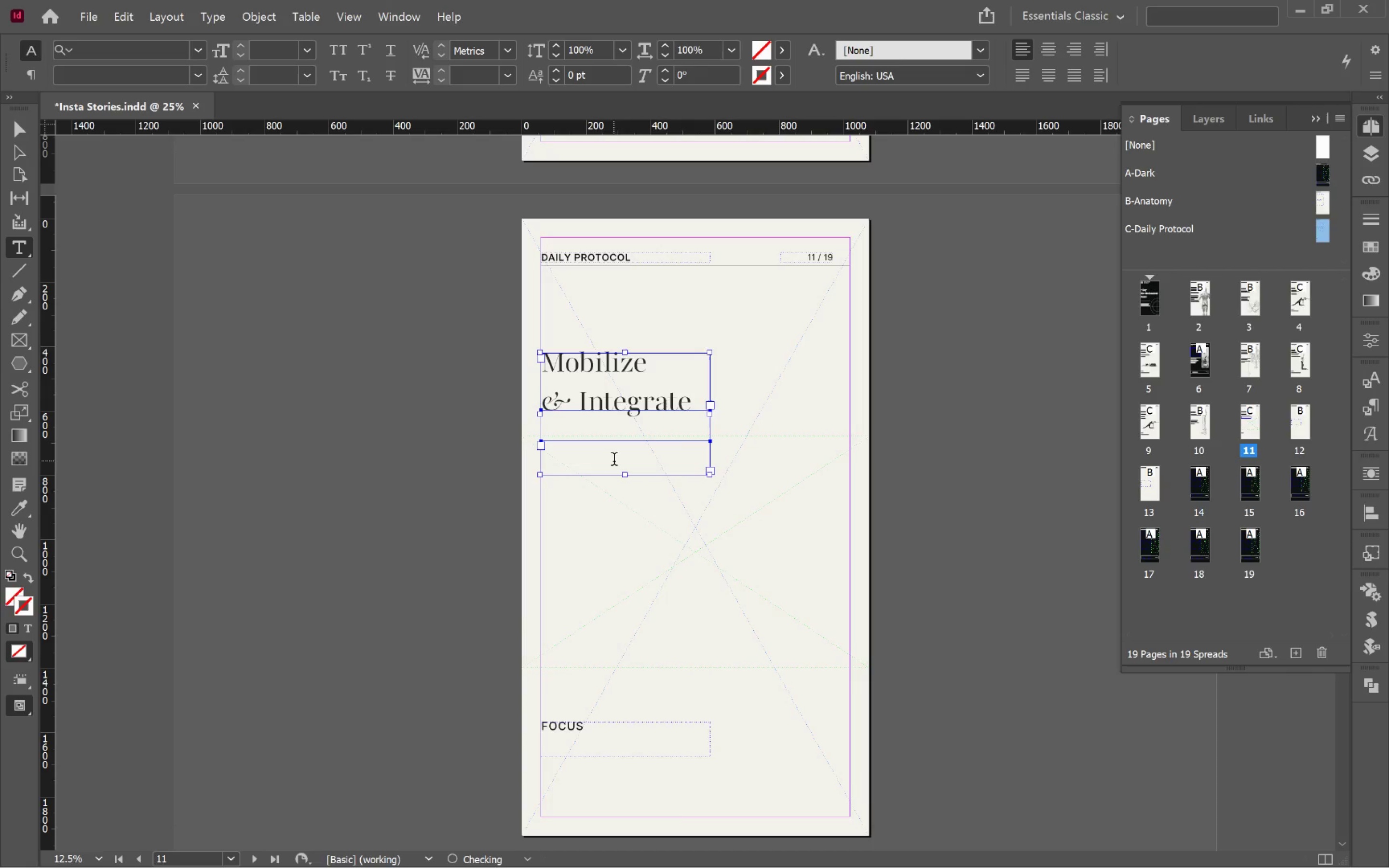 
left_click([614, 461])
 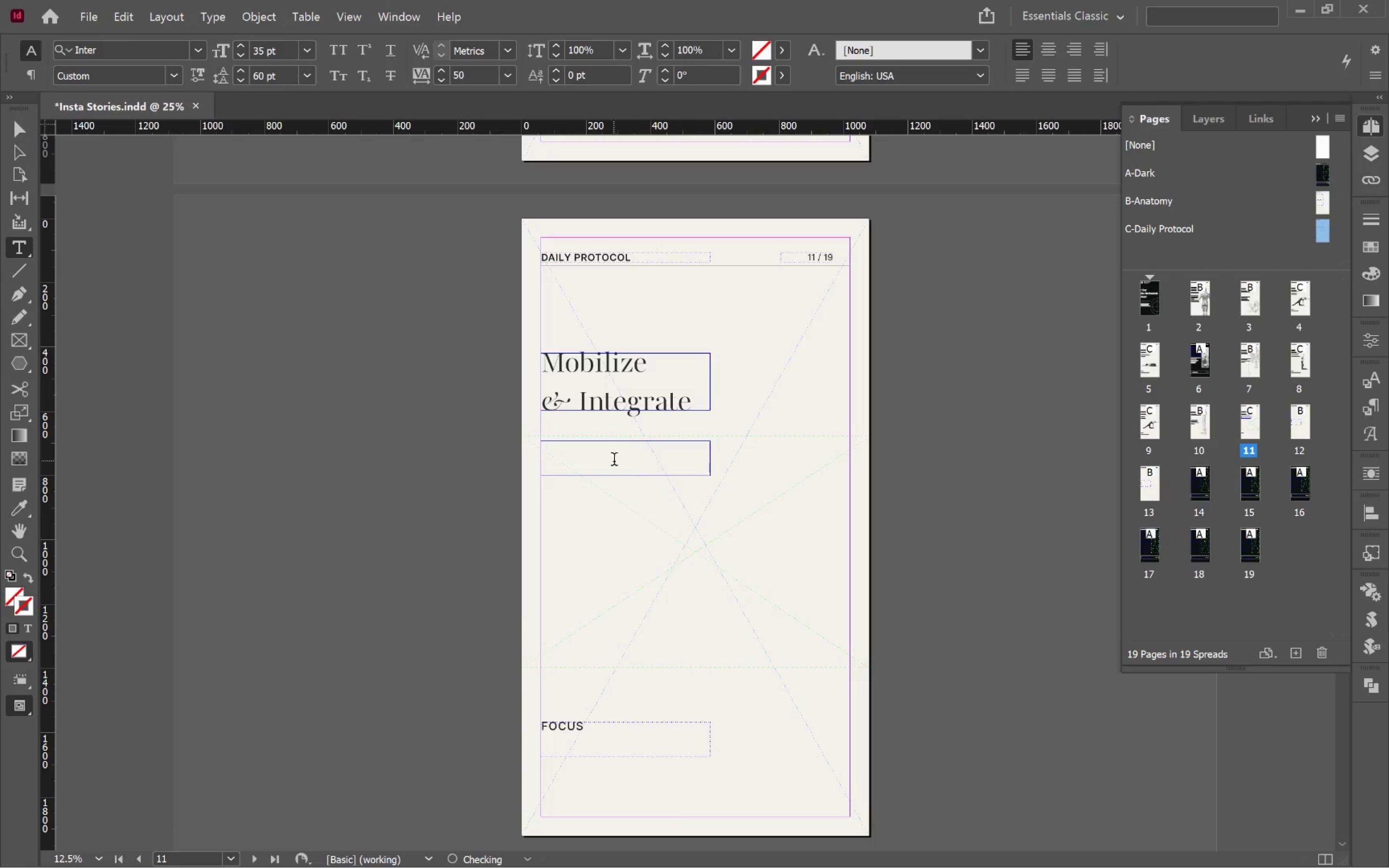 
key(Control+V)
 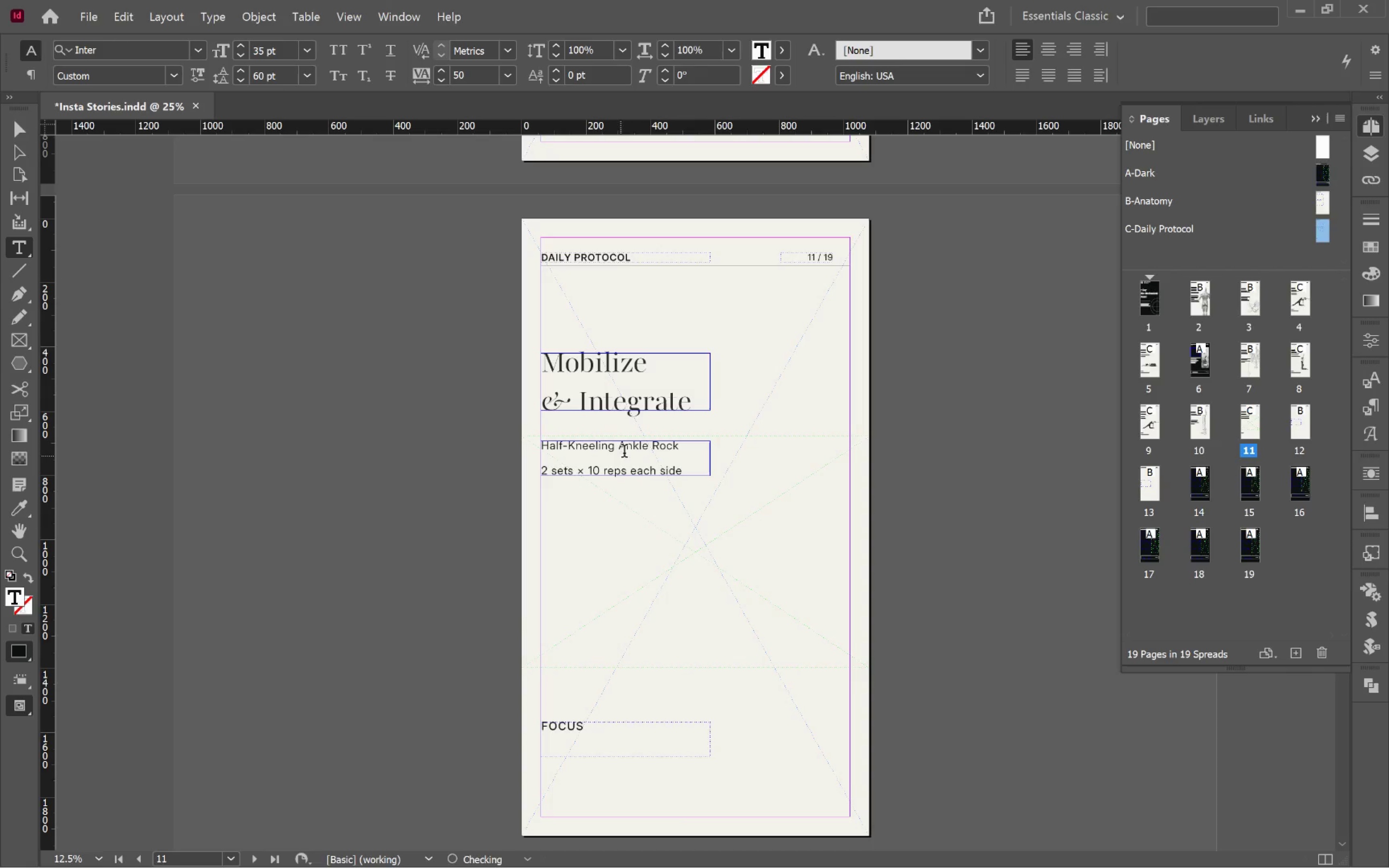 
left_click([628, 450])
 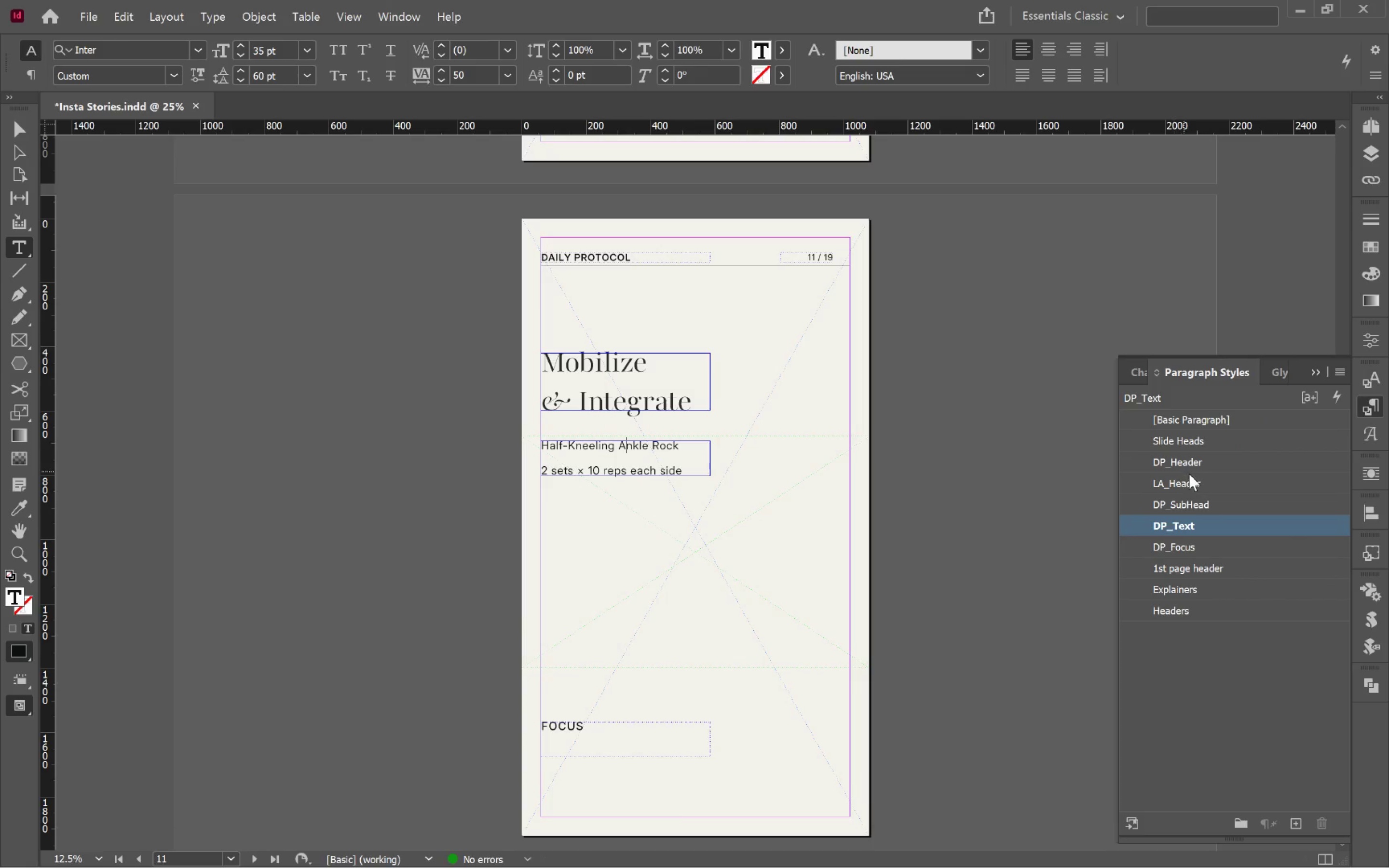 
left_click([1196, 504])
 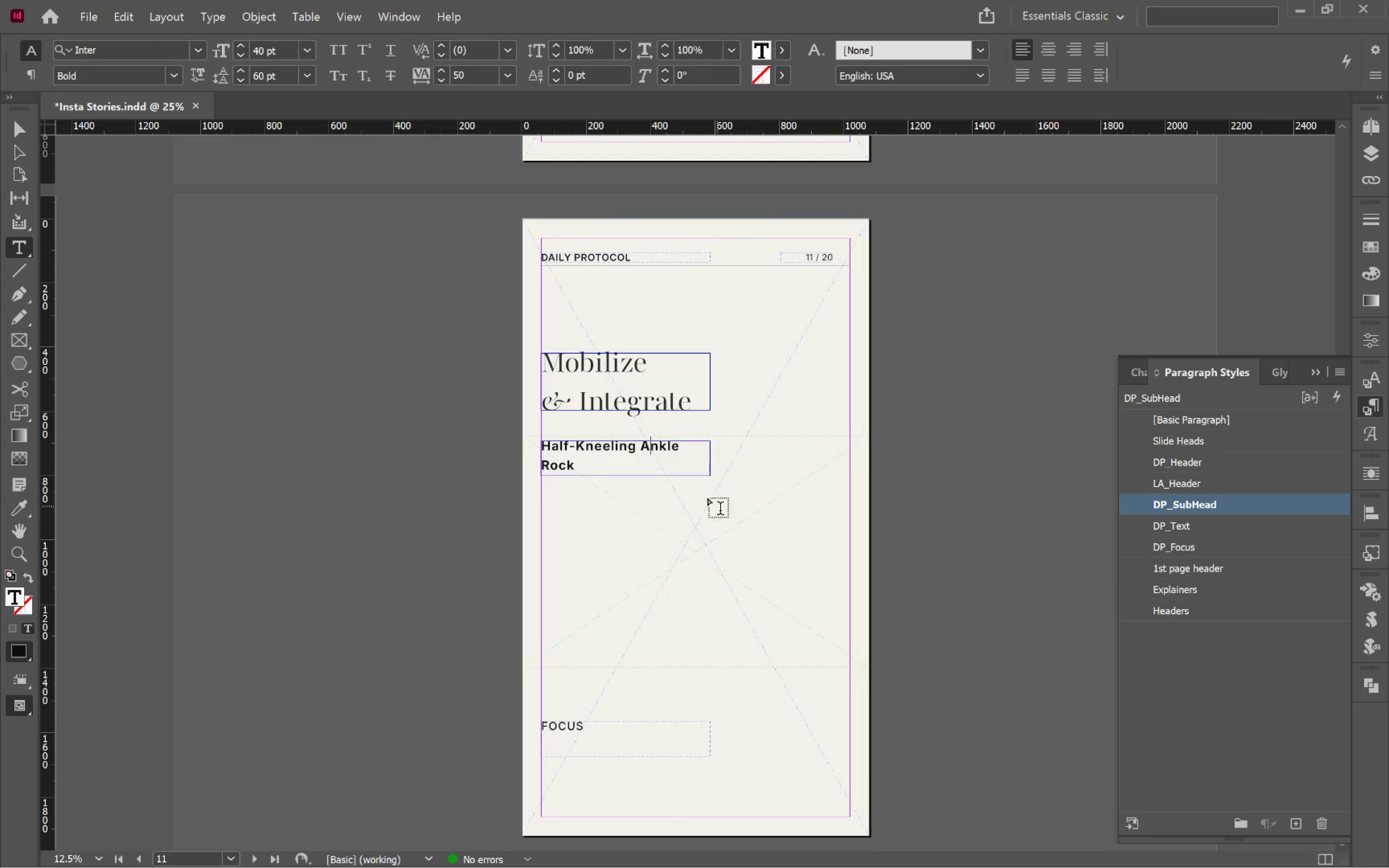 
hold_key(key=ControlLeft, duration=0.44)
left_click([930, 510])
 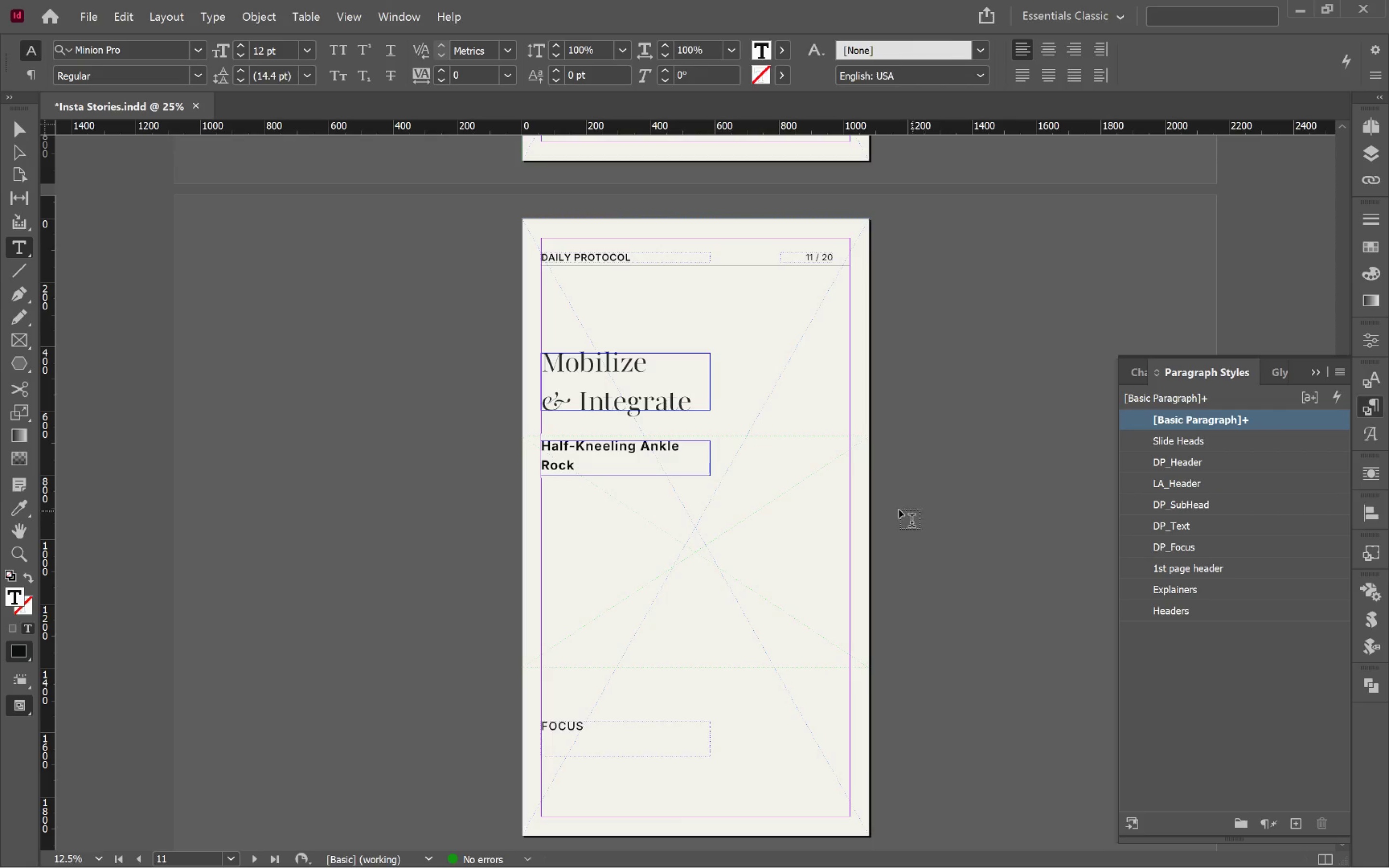 
key(V)
 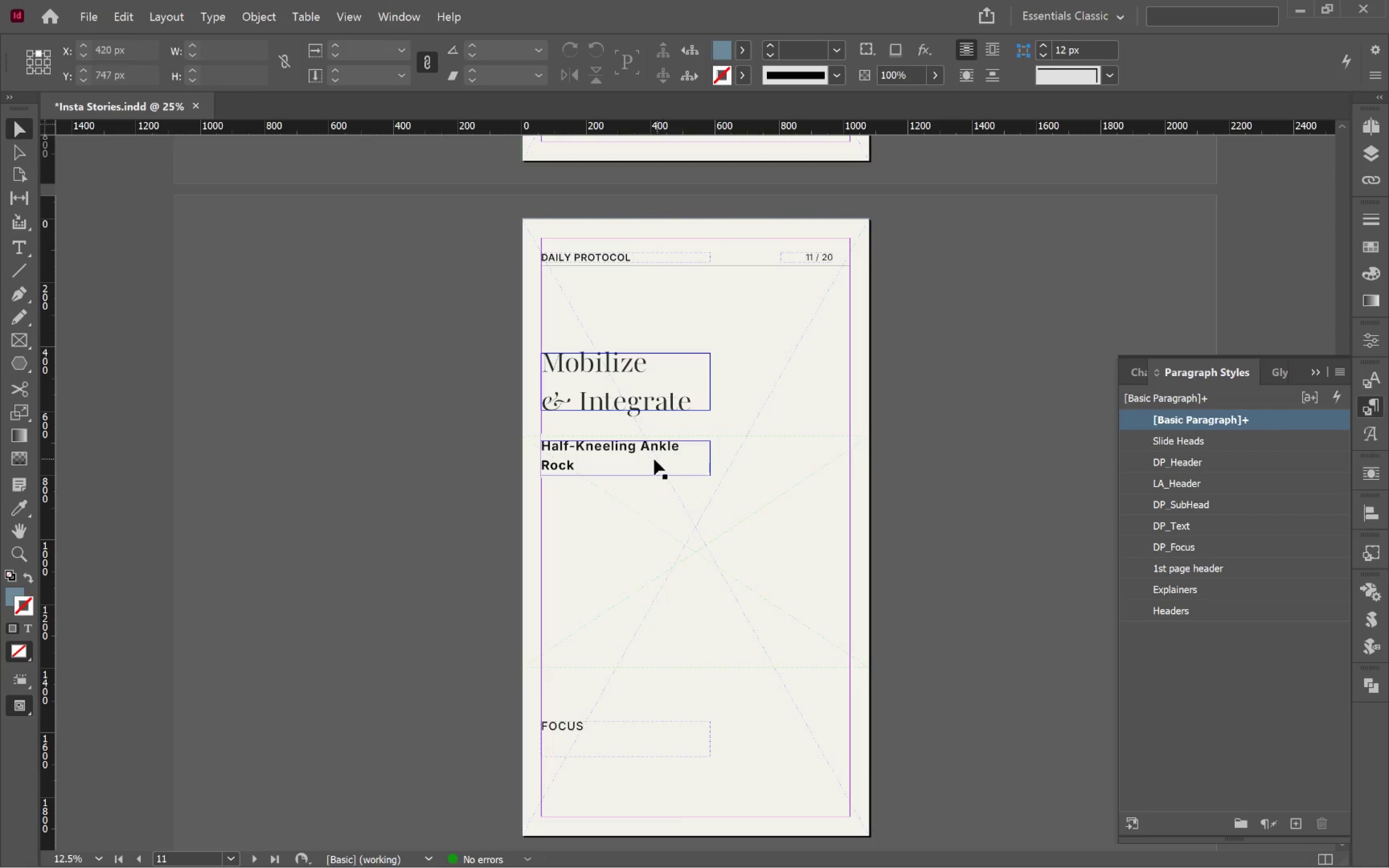 
left_click([654, 459])
 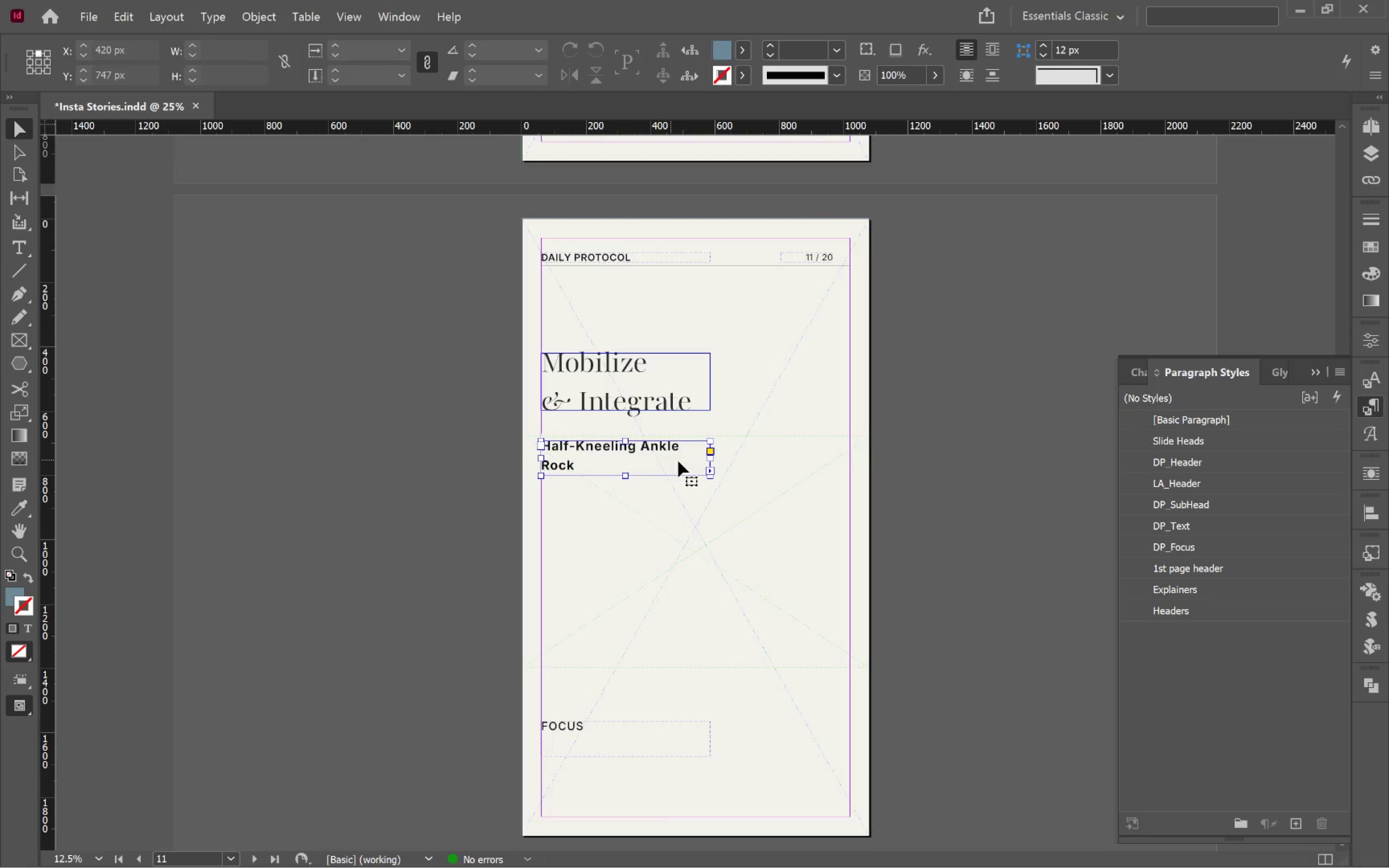 
hold_key(key=AltLeft, duration=0.51)
scroll: coordinate [707, 469], scroll_direction: up, amount: 3.0
 